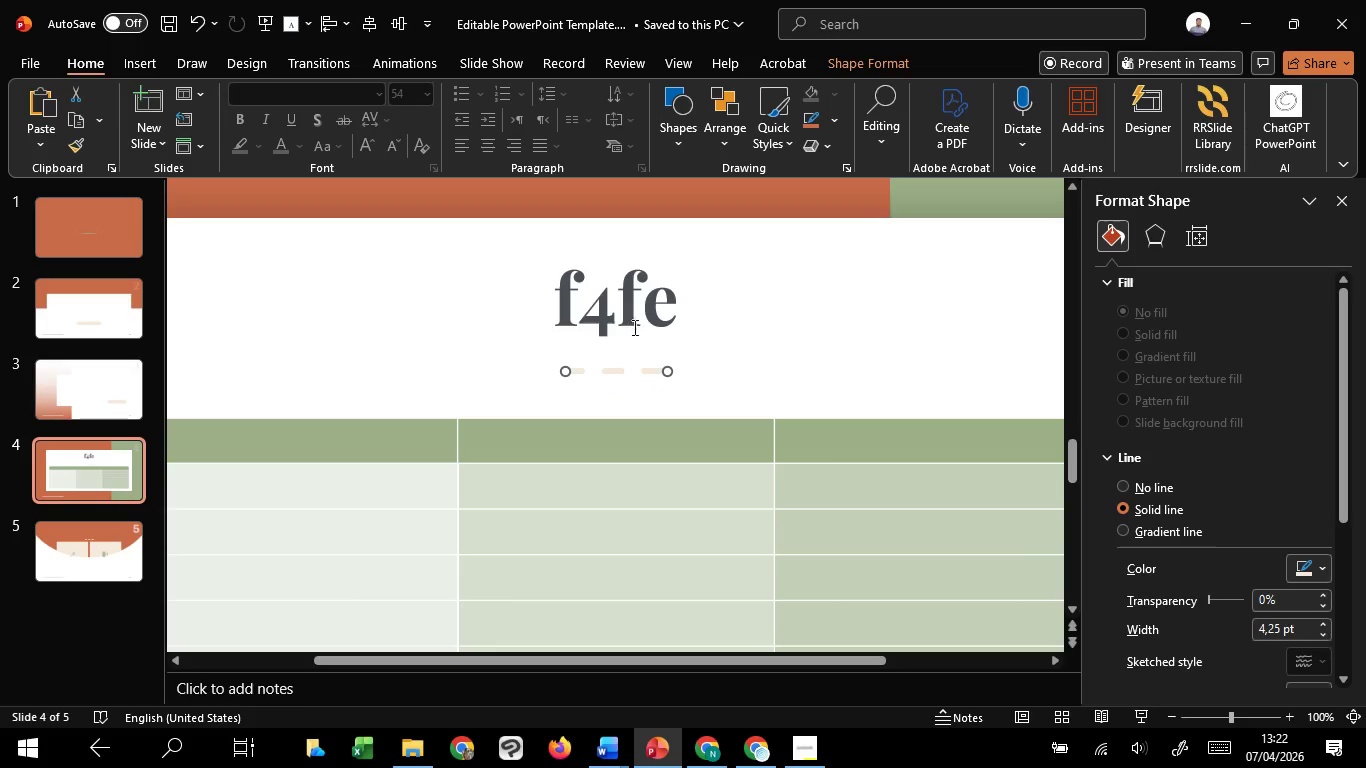 
key(Shift+ShiftLeft)
 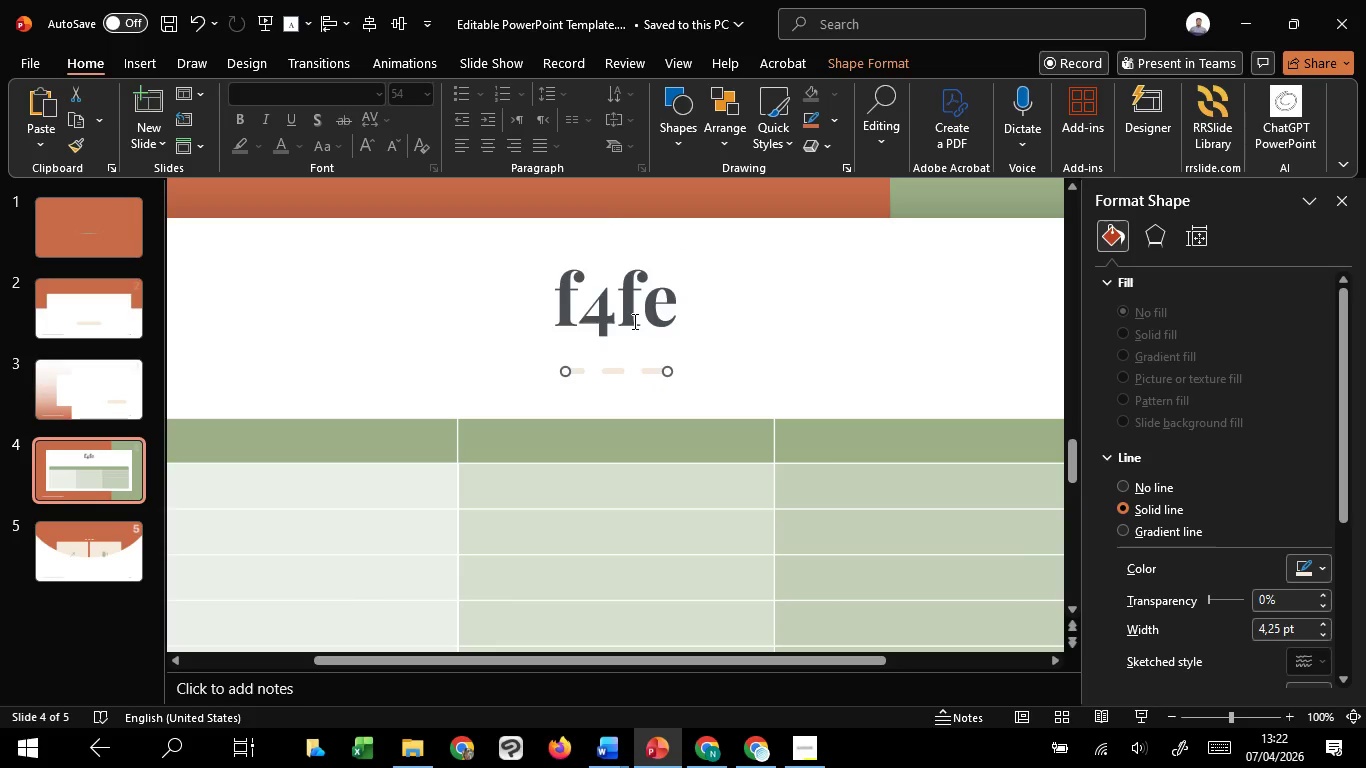 
left_click([633, 321])
 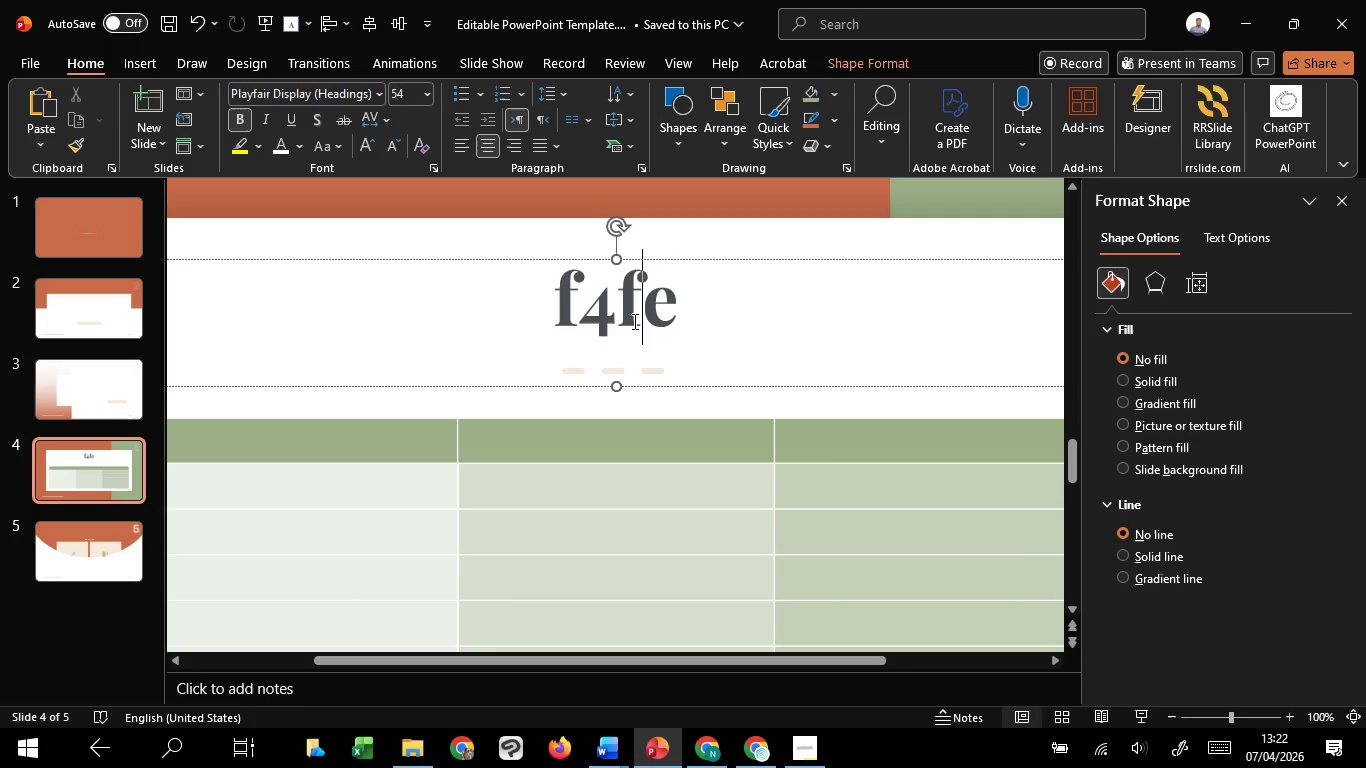 
key(Control+A)
 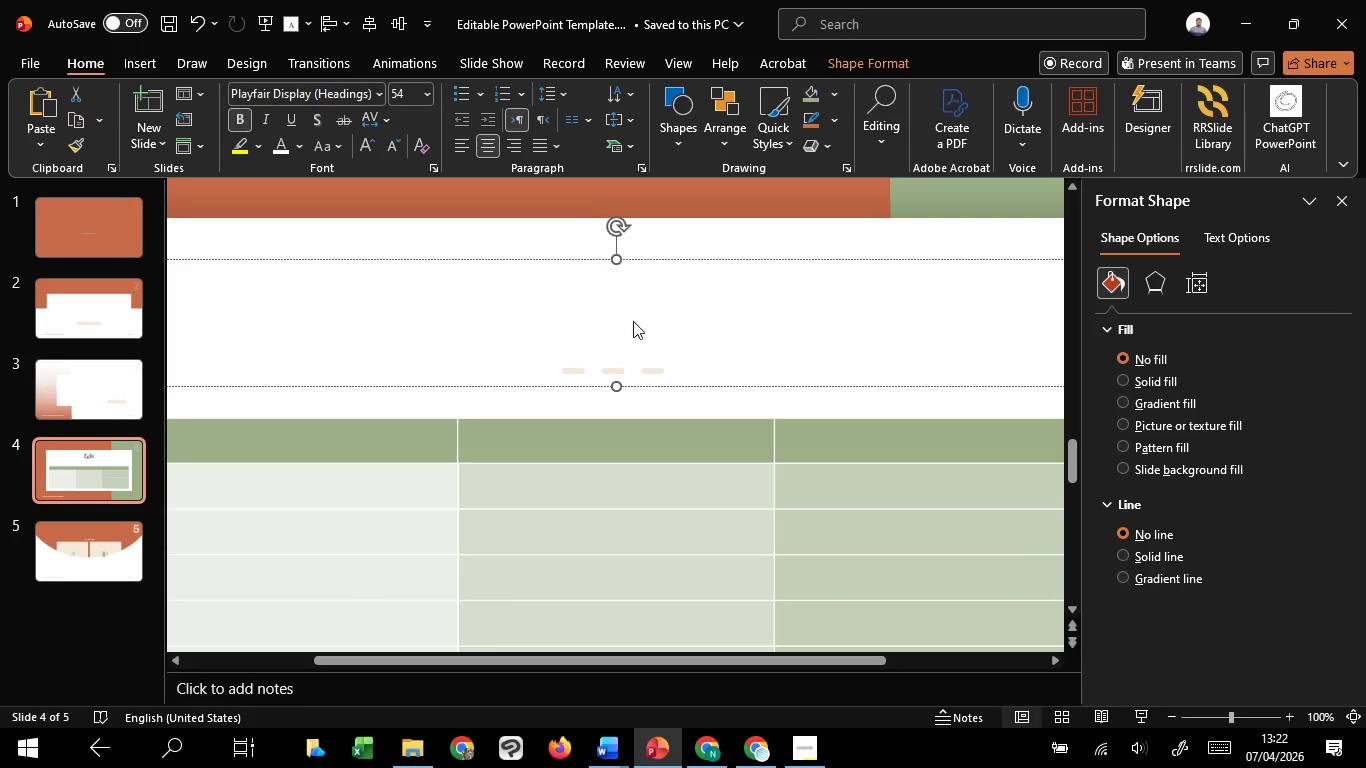 
key(Delete)
 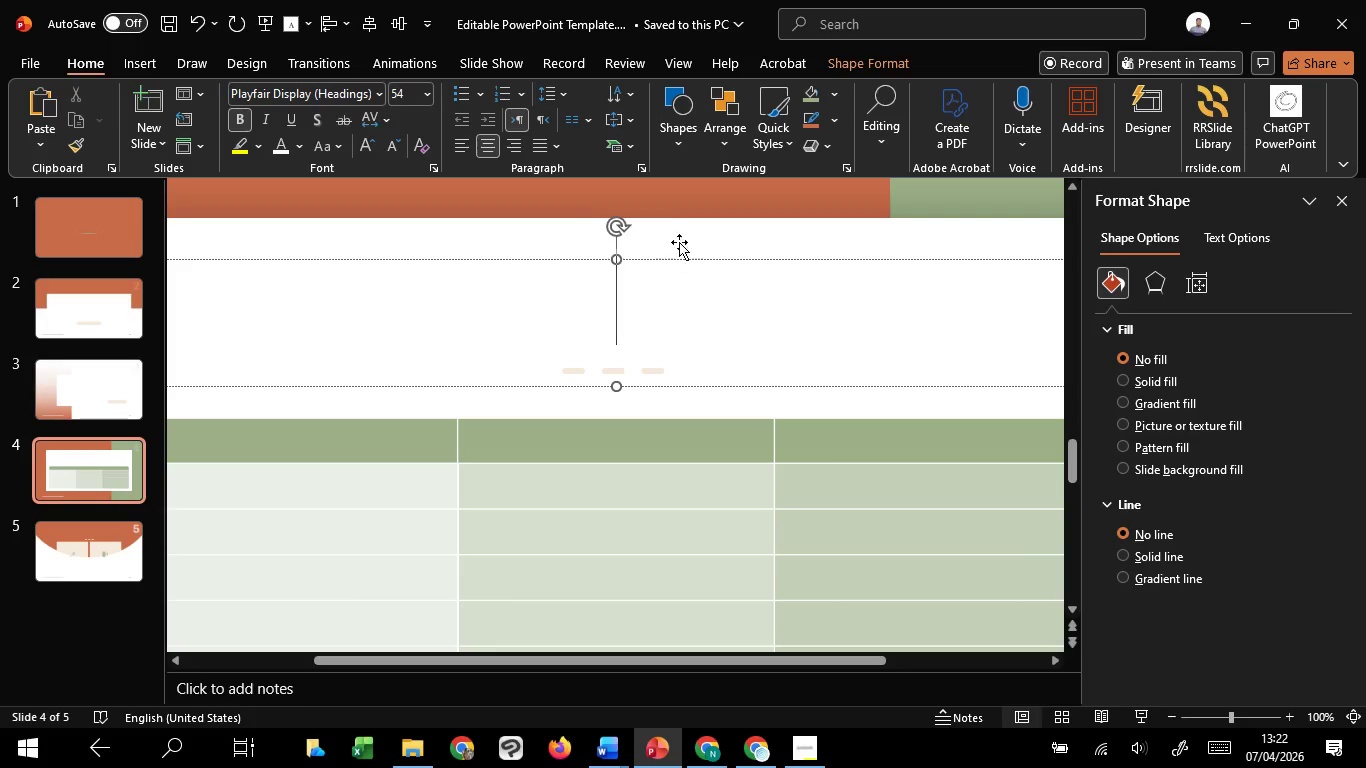 
left_click([687, 239])
 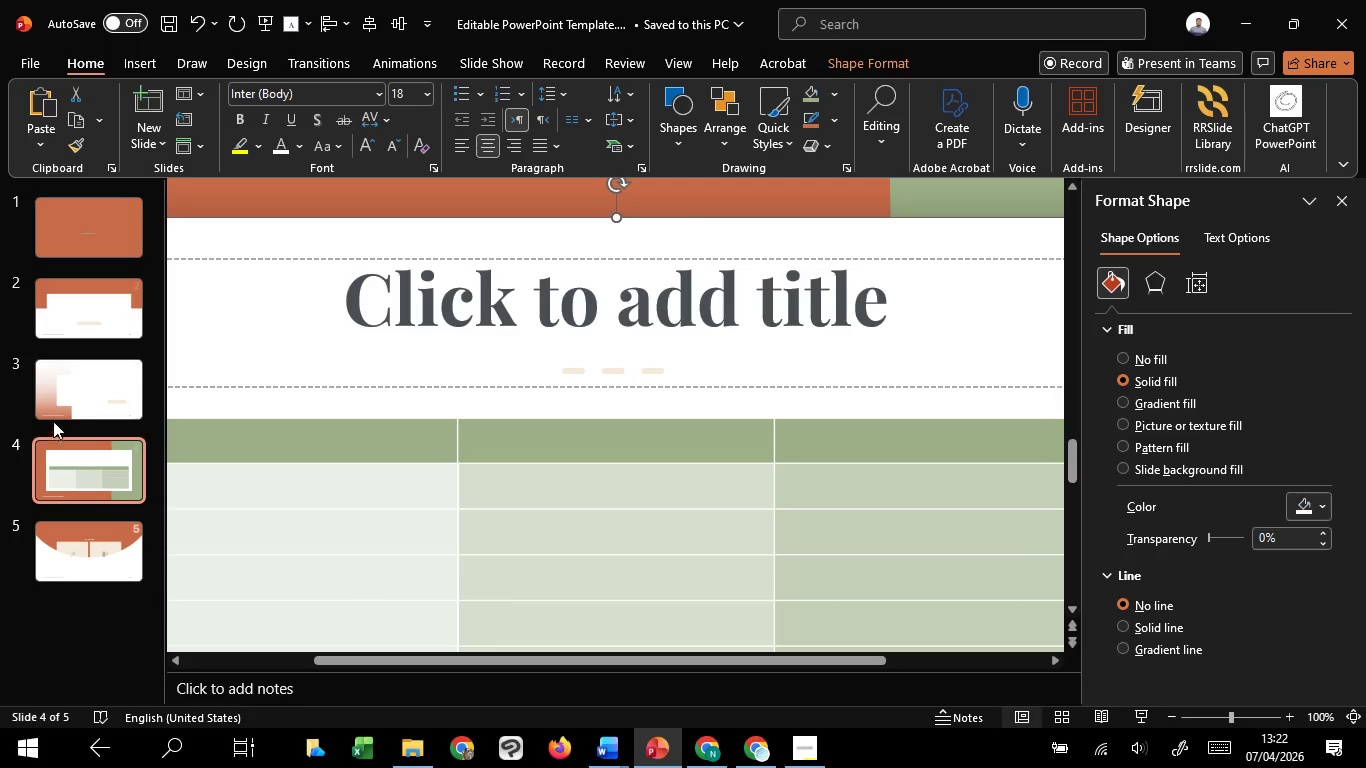 
left_click([64, 383])
 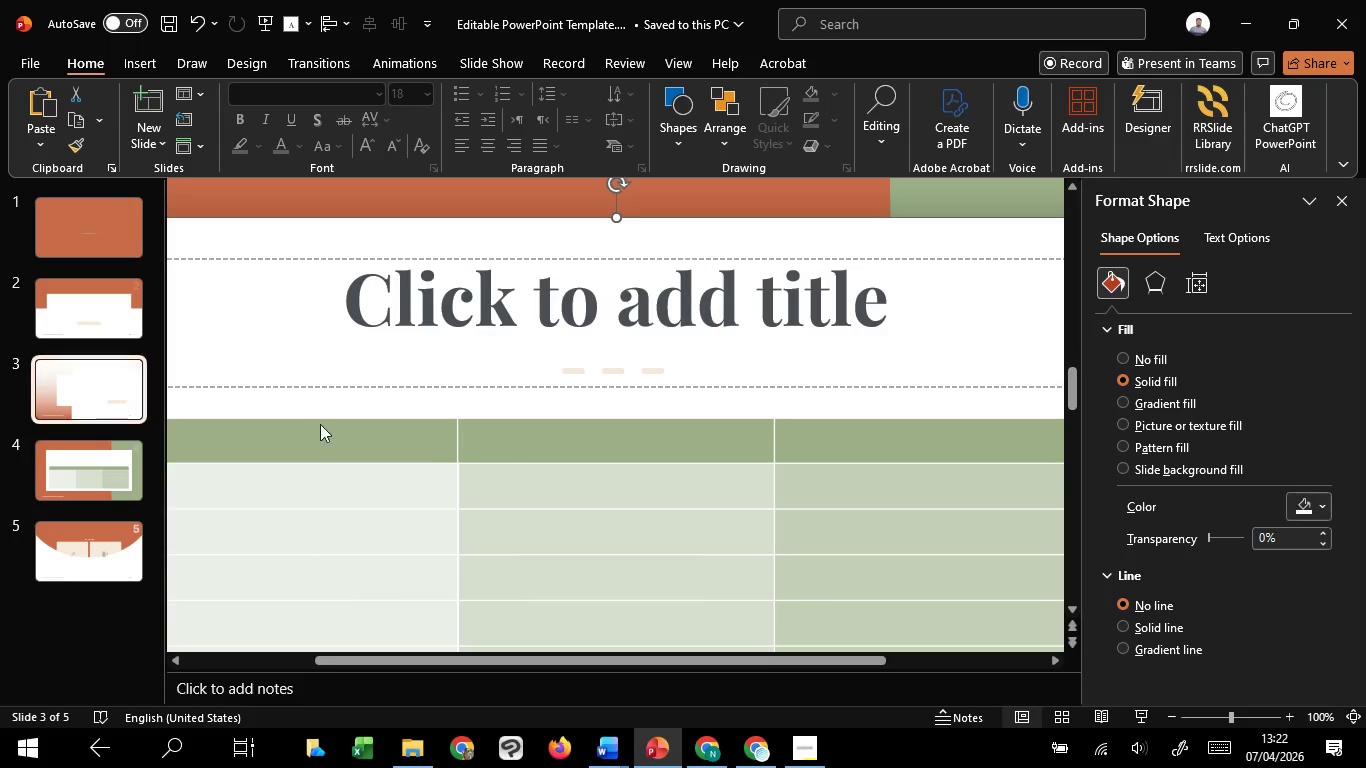 
hold_key(key=ControlLeft, duration=1.52)
 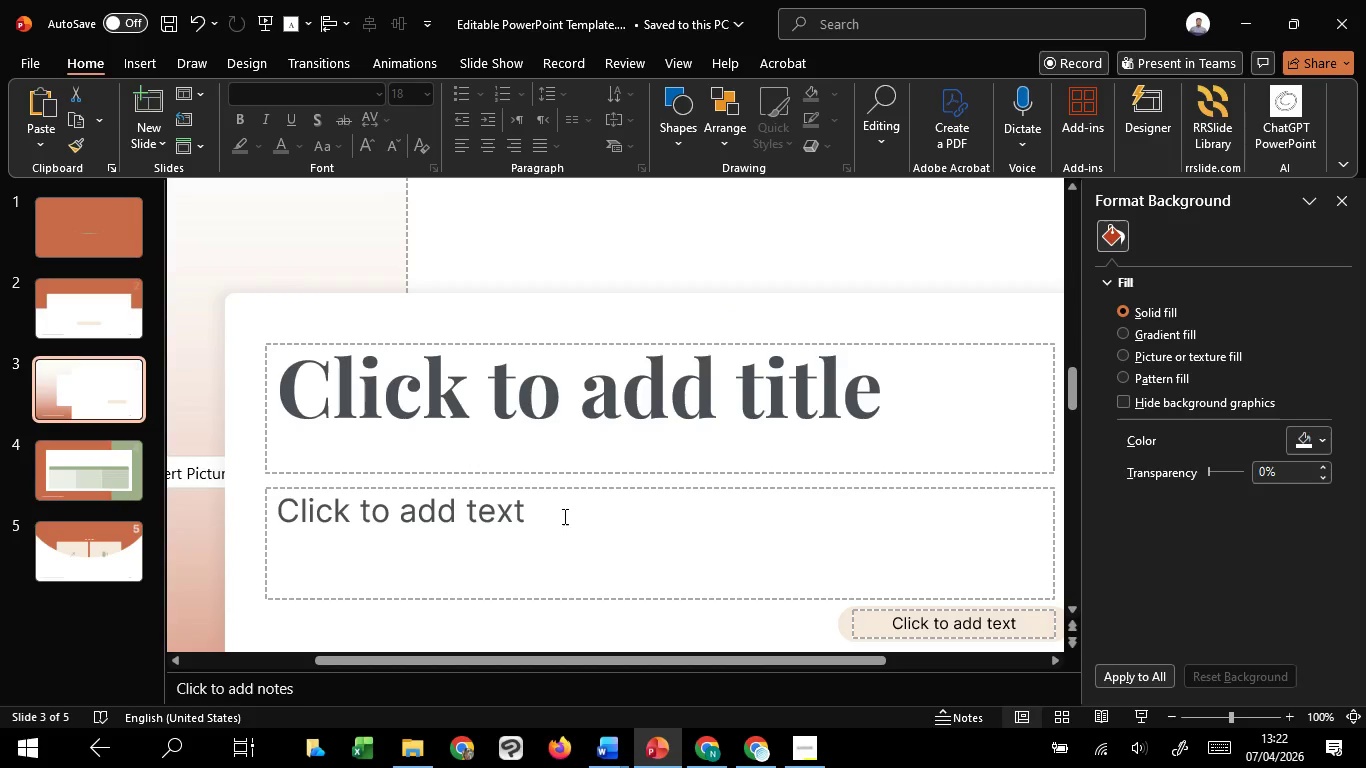 
key(Control+V)
 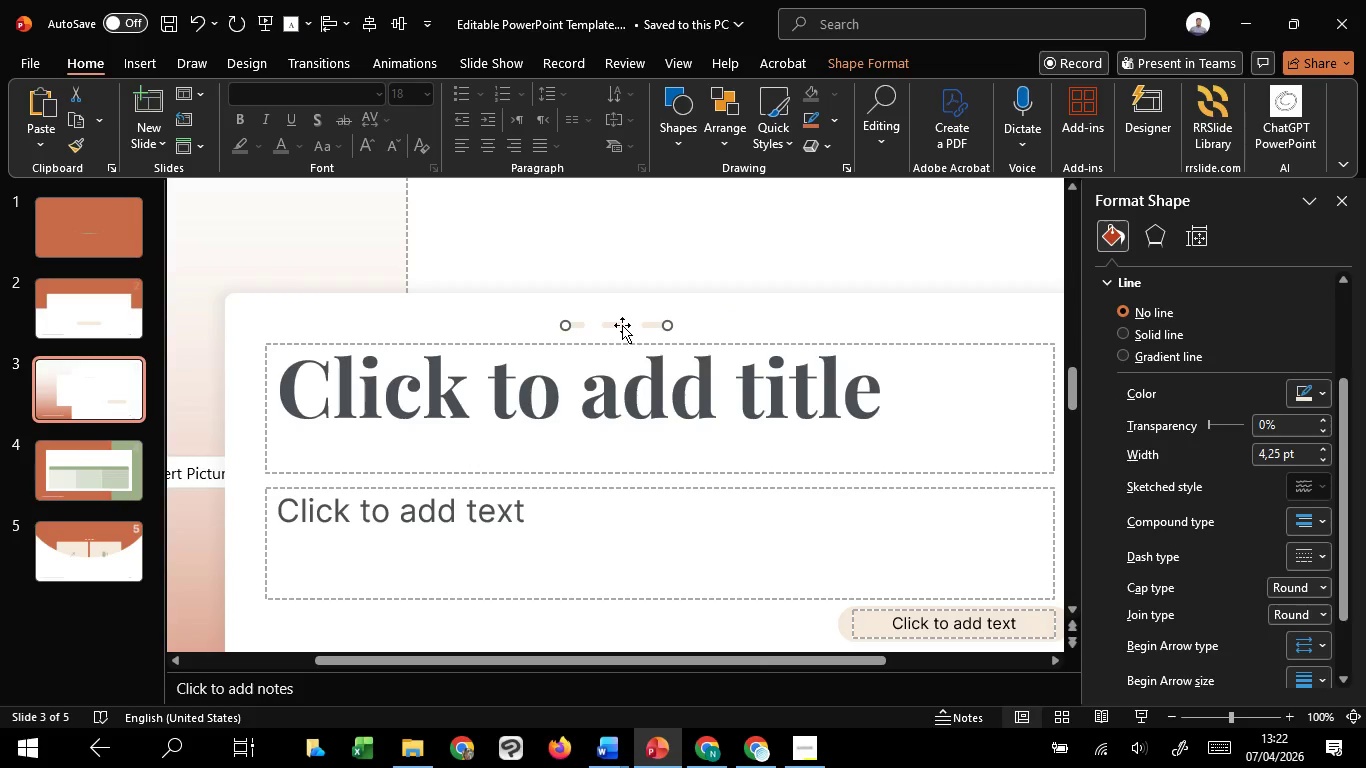 
left_click_drag(start_coordinate=[622, 325], to_coordinate=[347, 455])
 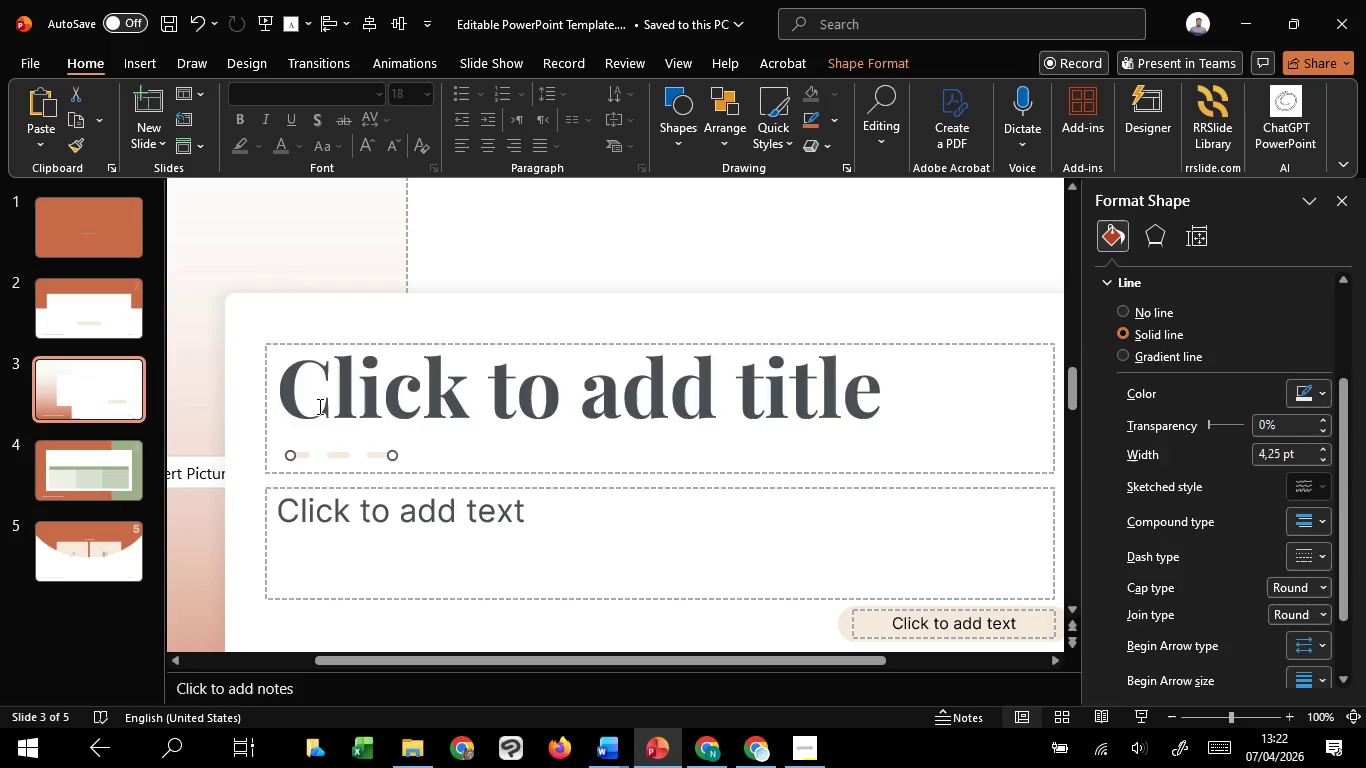 
left_click([318, 406])
 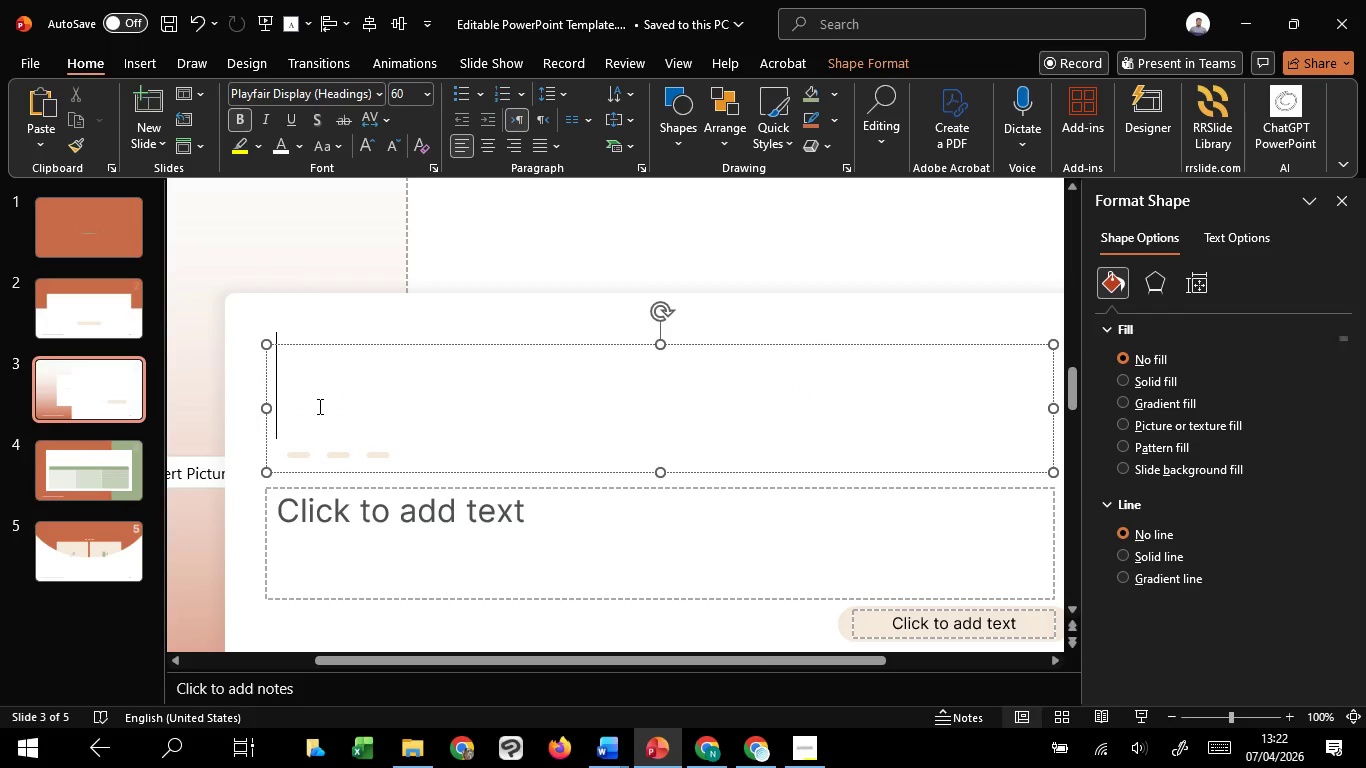 
type(erefe)
 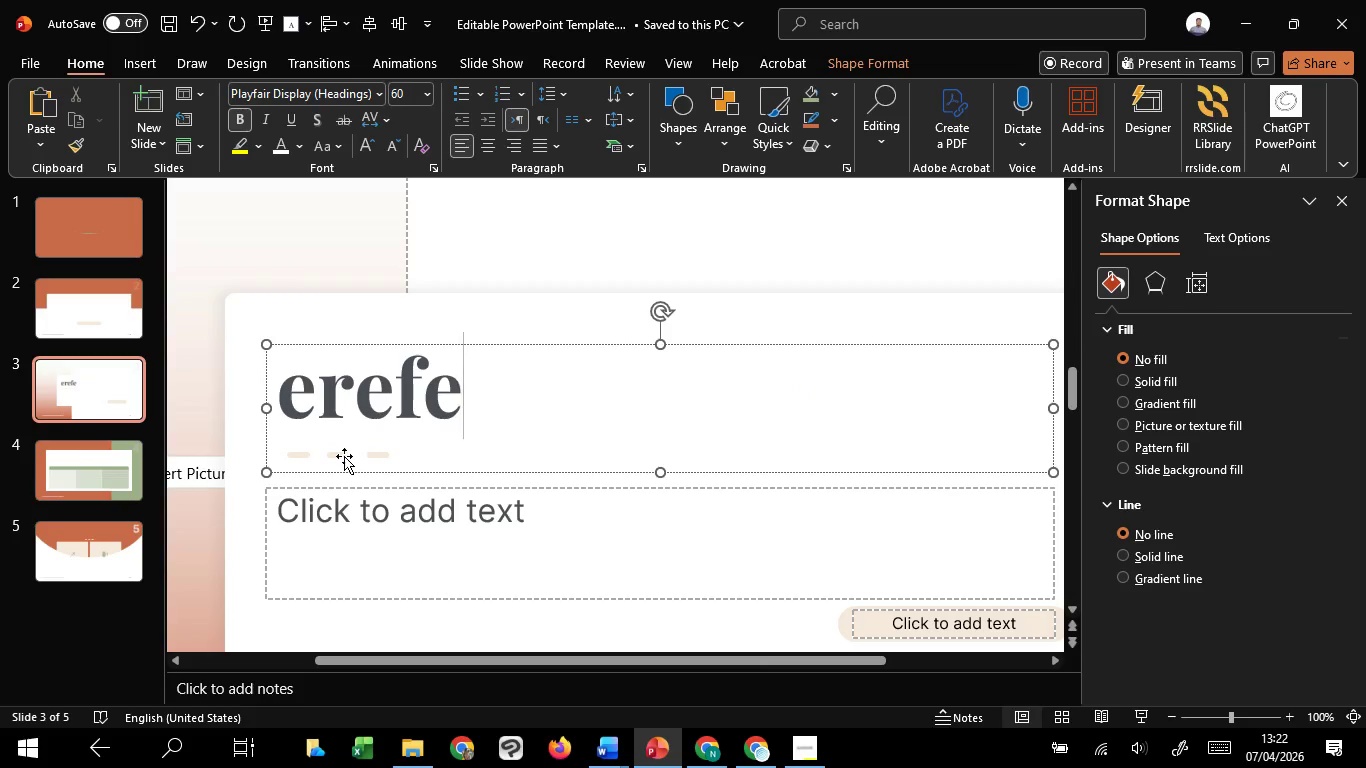 
left_click([344, 456])
 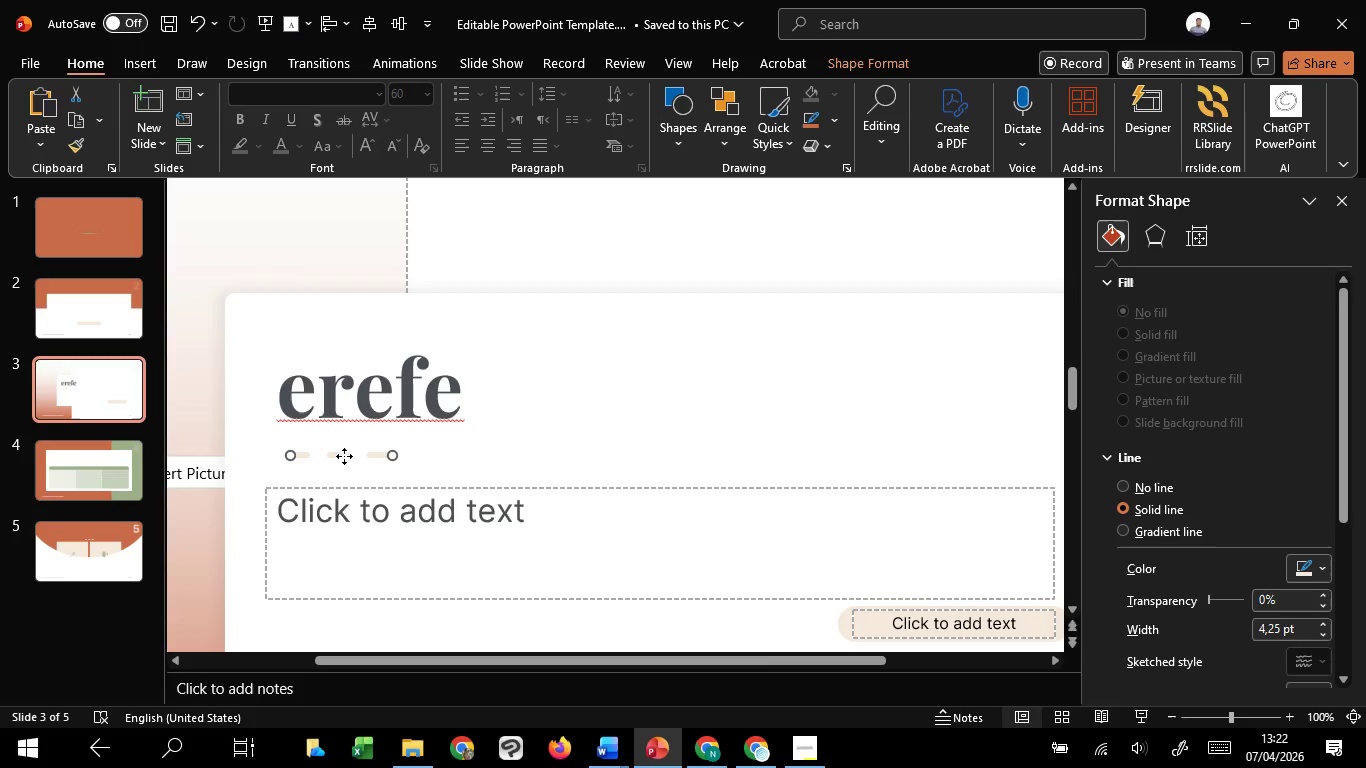 
left_click_drag(start_coordinate=[344, 456], to_coordinate=[339, 456])
 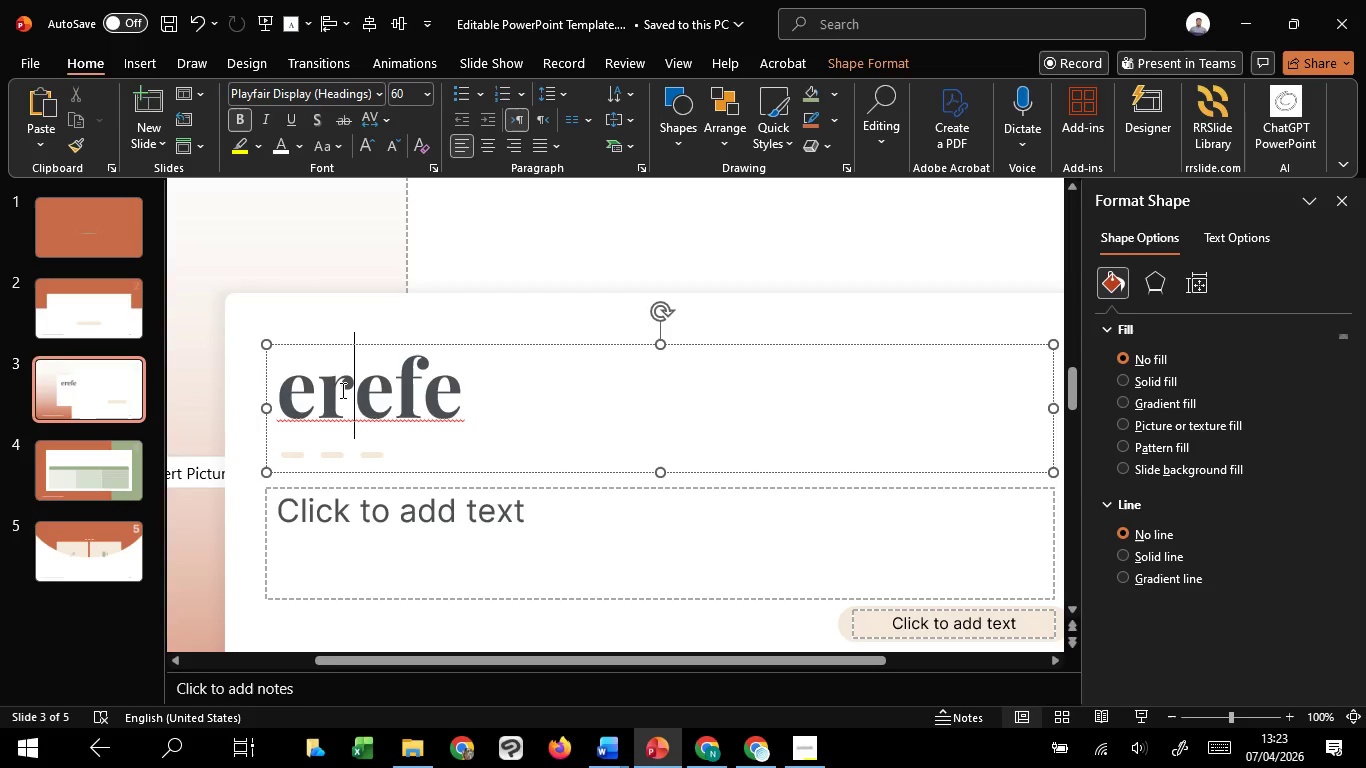 
hold_key(key=ShiftLeft, duration=1.51)
 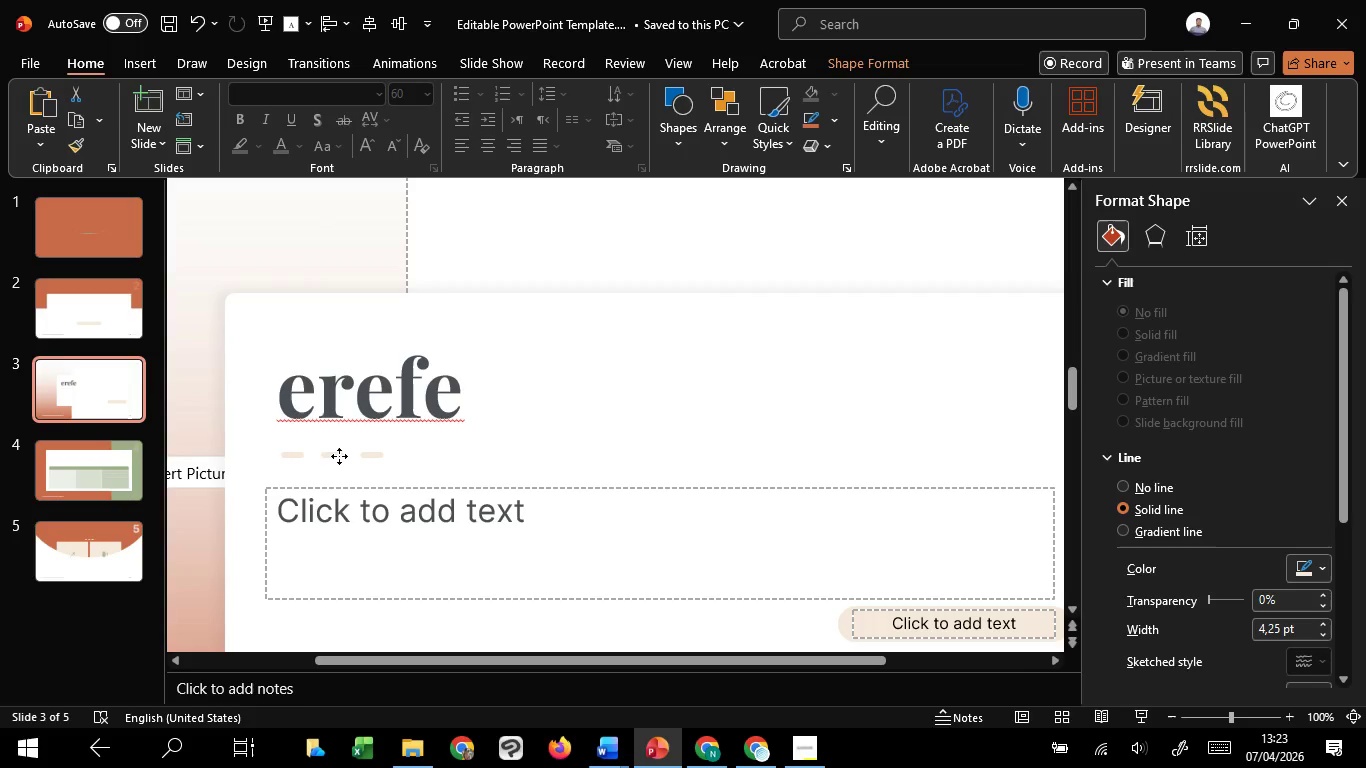 
hold_key(key=ShiftLeft, duration=1.25)
 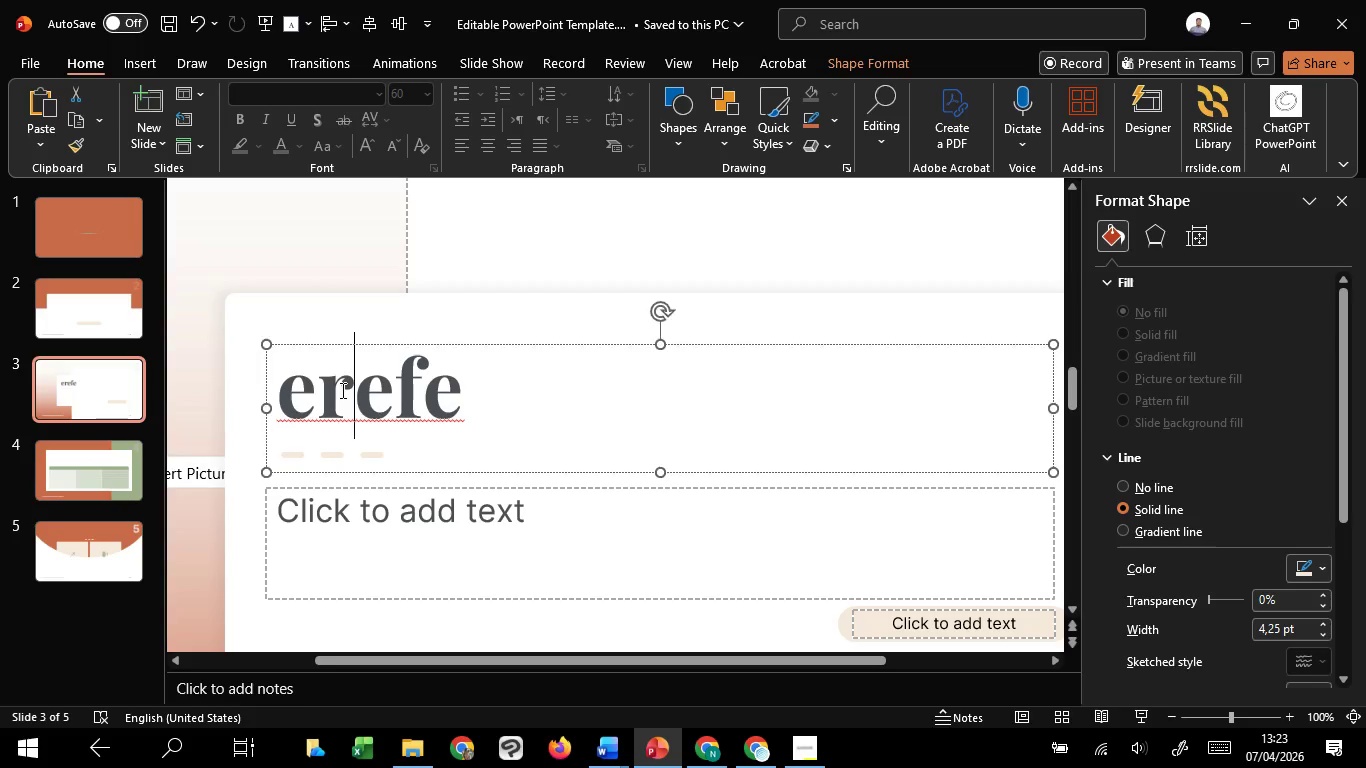 
left_click([341, 390])
 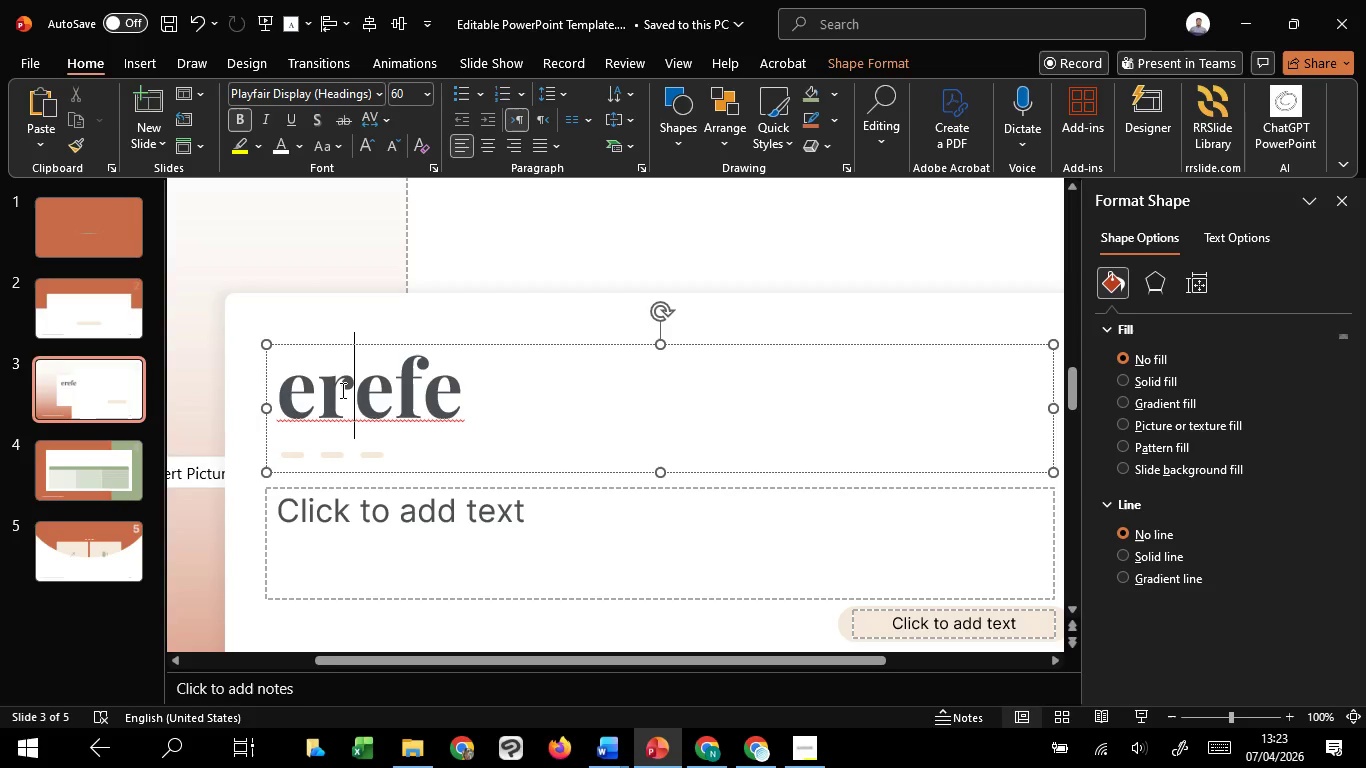 
key(Control+S)
 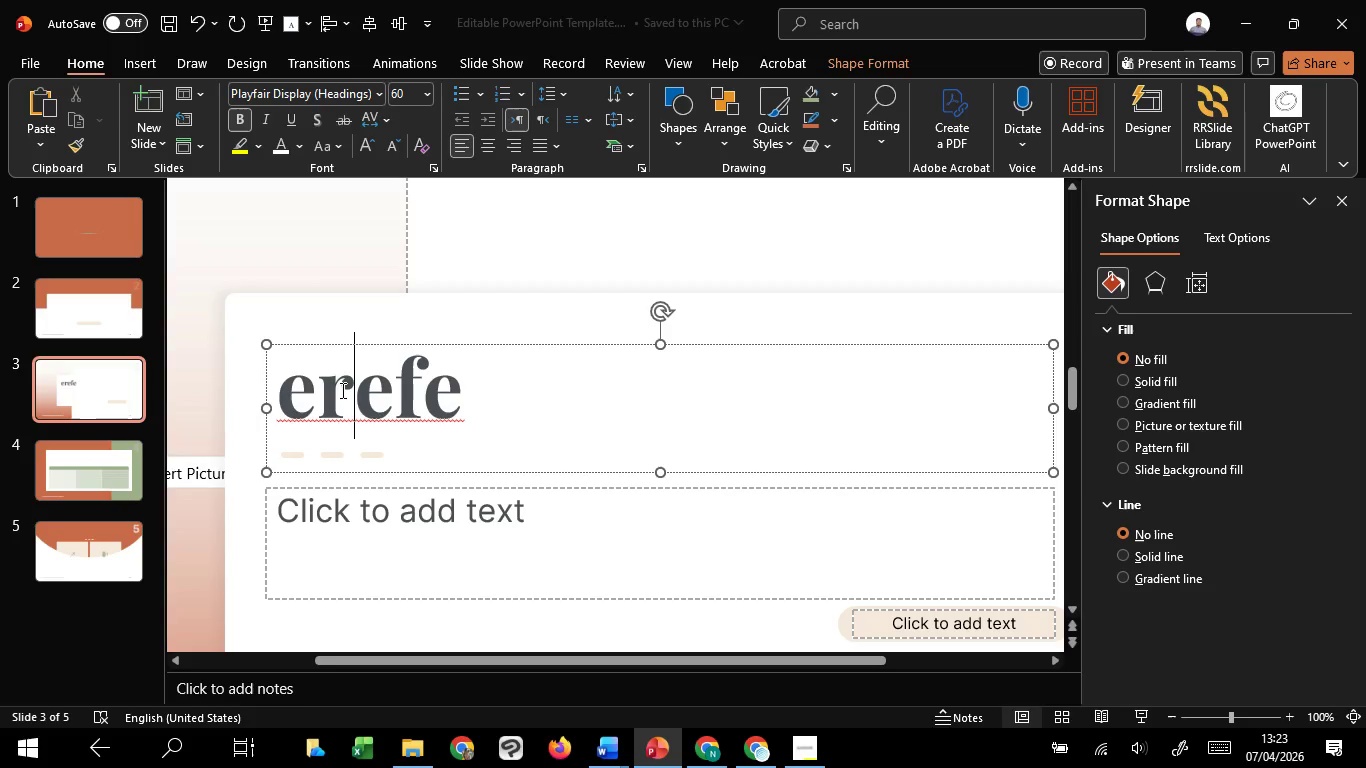 
key(Control+A)
 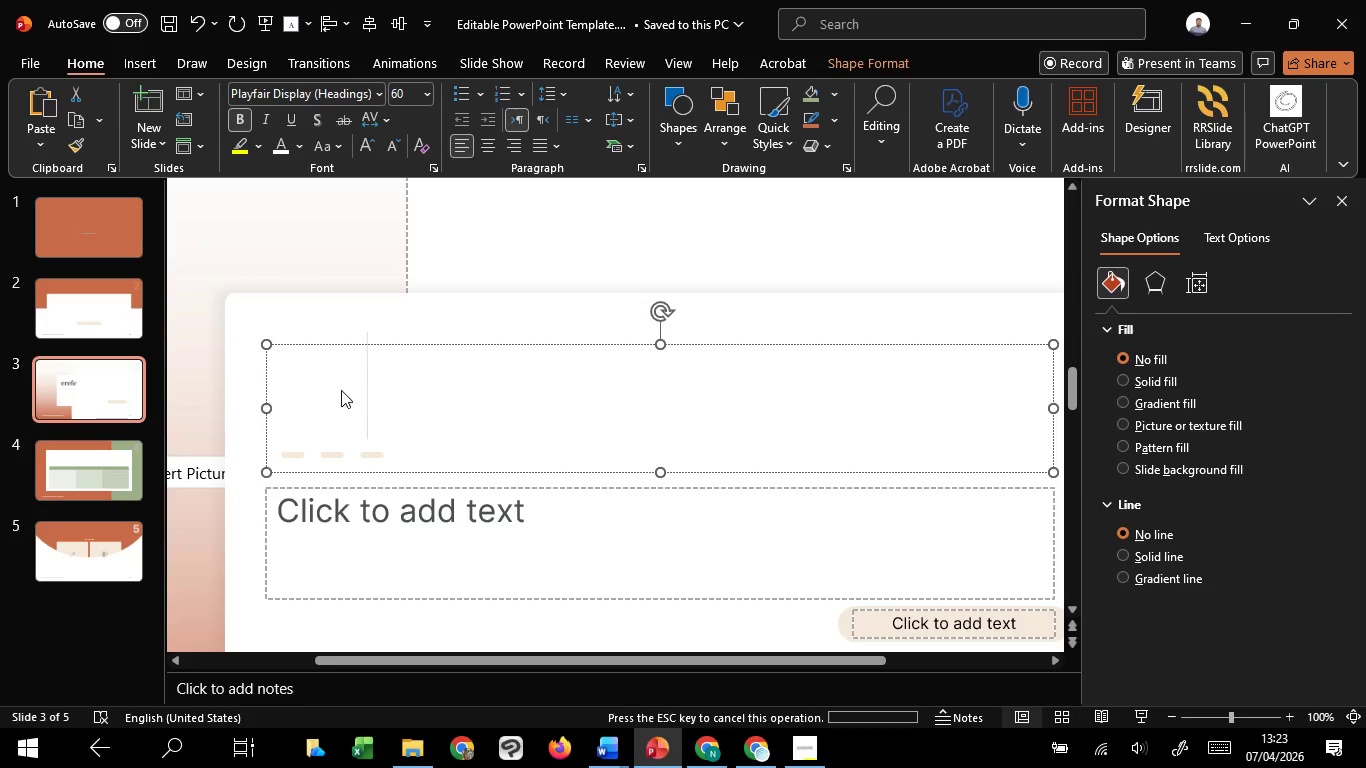 
key(Backspace)
 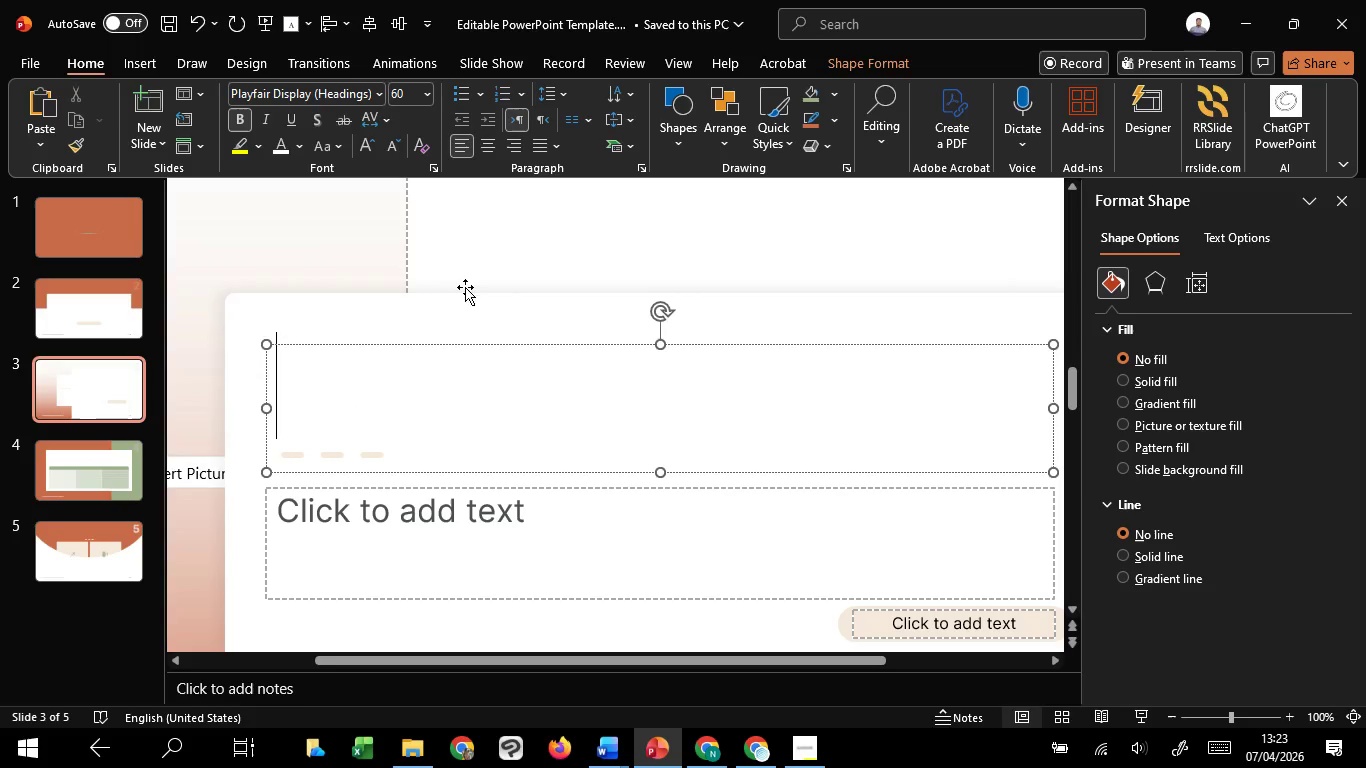 
left_click([469, 285])
 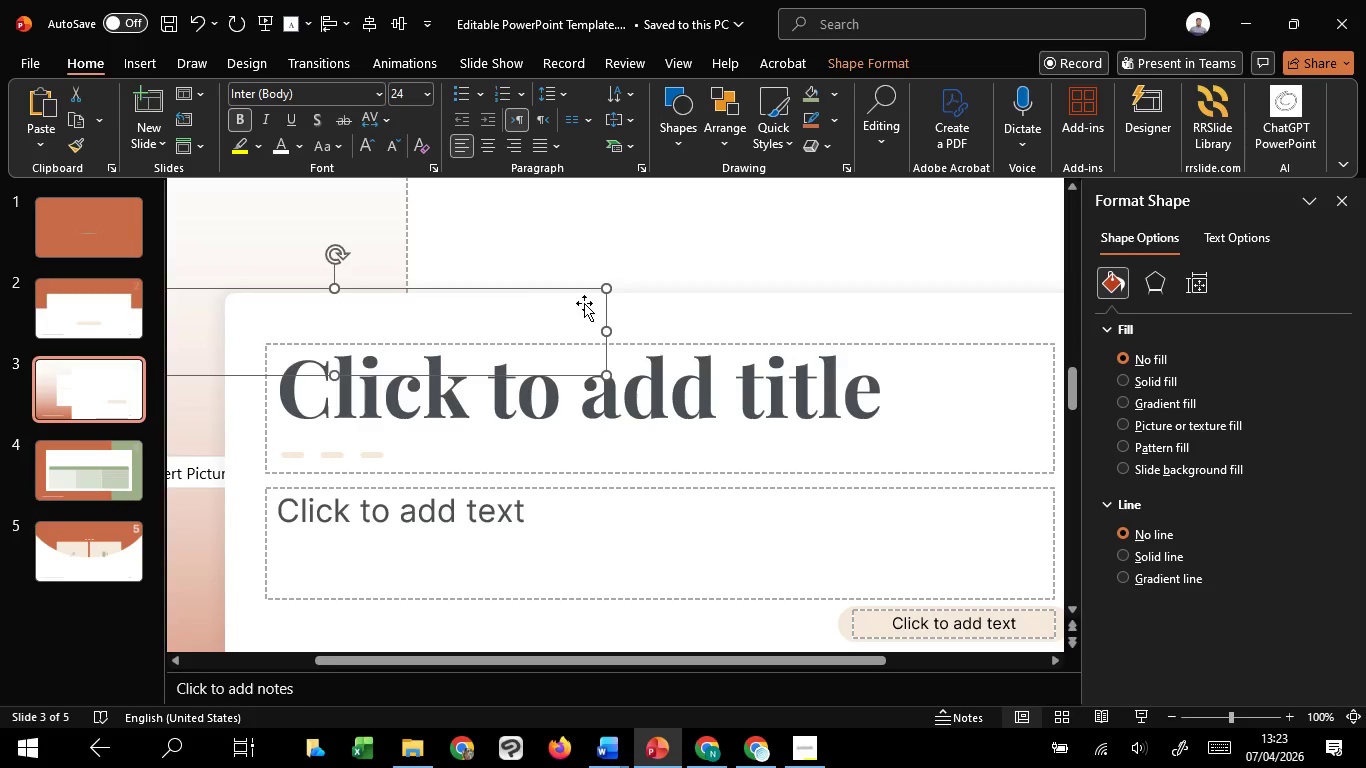 
hold_key(key=ControlLeft, duration=0.75)
scroll: coordinate [584, 302], scroll_direction: down, amount: 2.0
 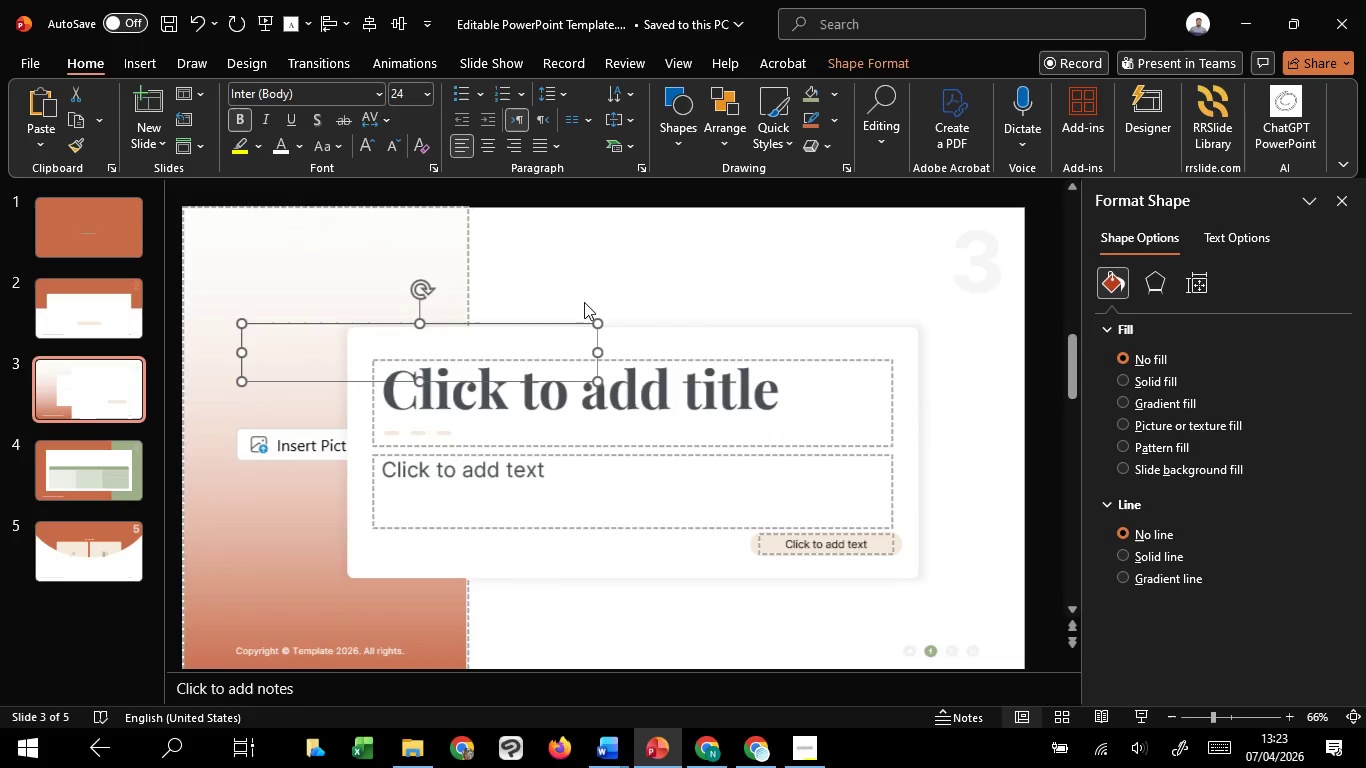 
hold_key(key=ControlLeft, duration=5.47)
 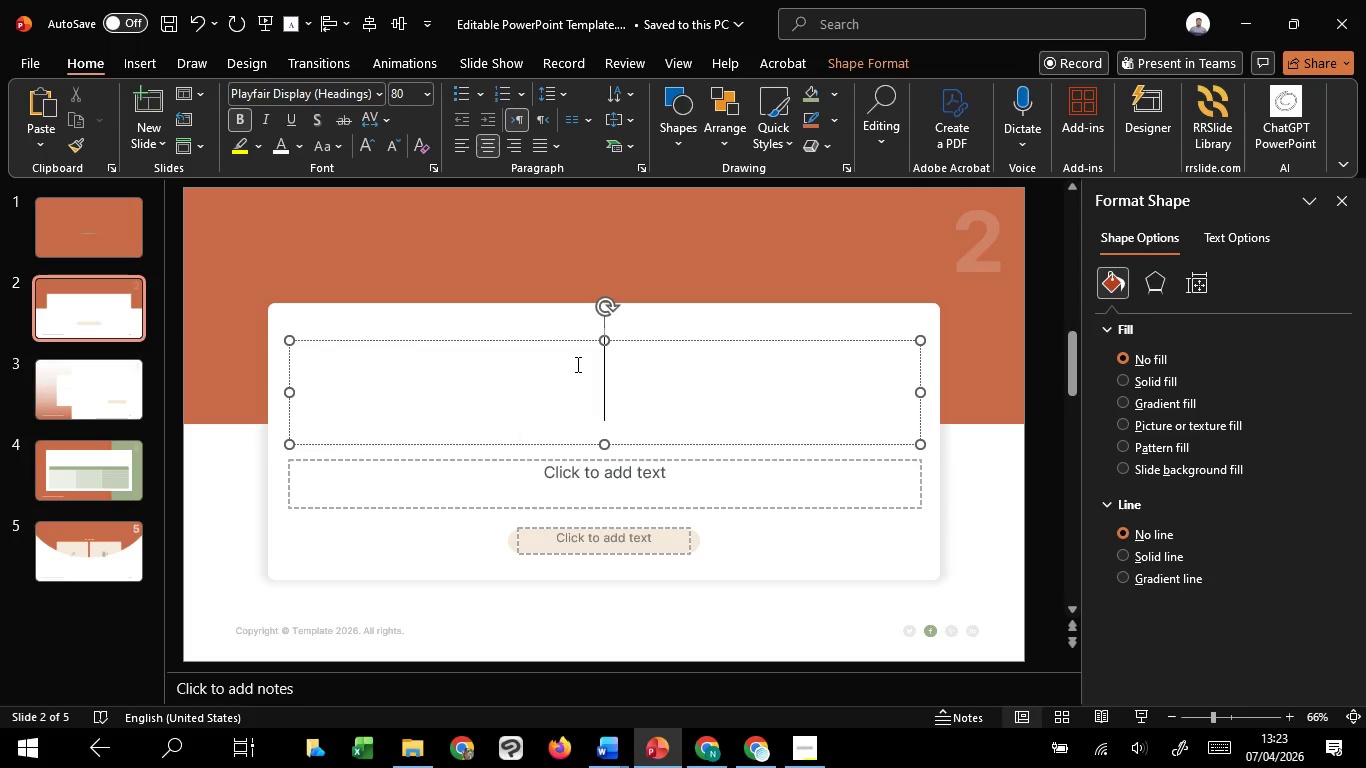 
key(Delete)
 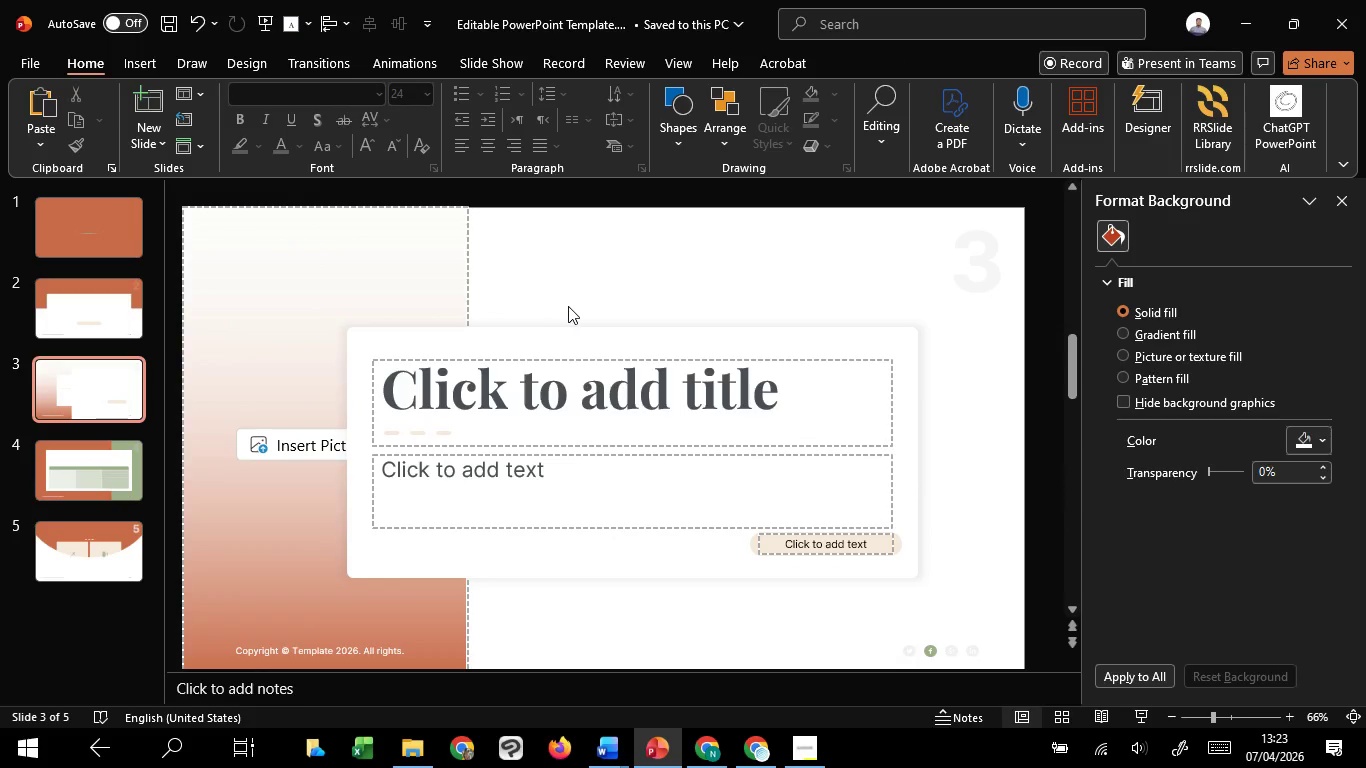 
scroll: coordinate [569, 305], scroll_direction: up, amount: 1.0
 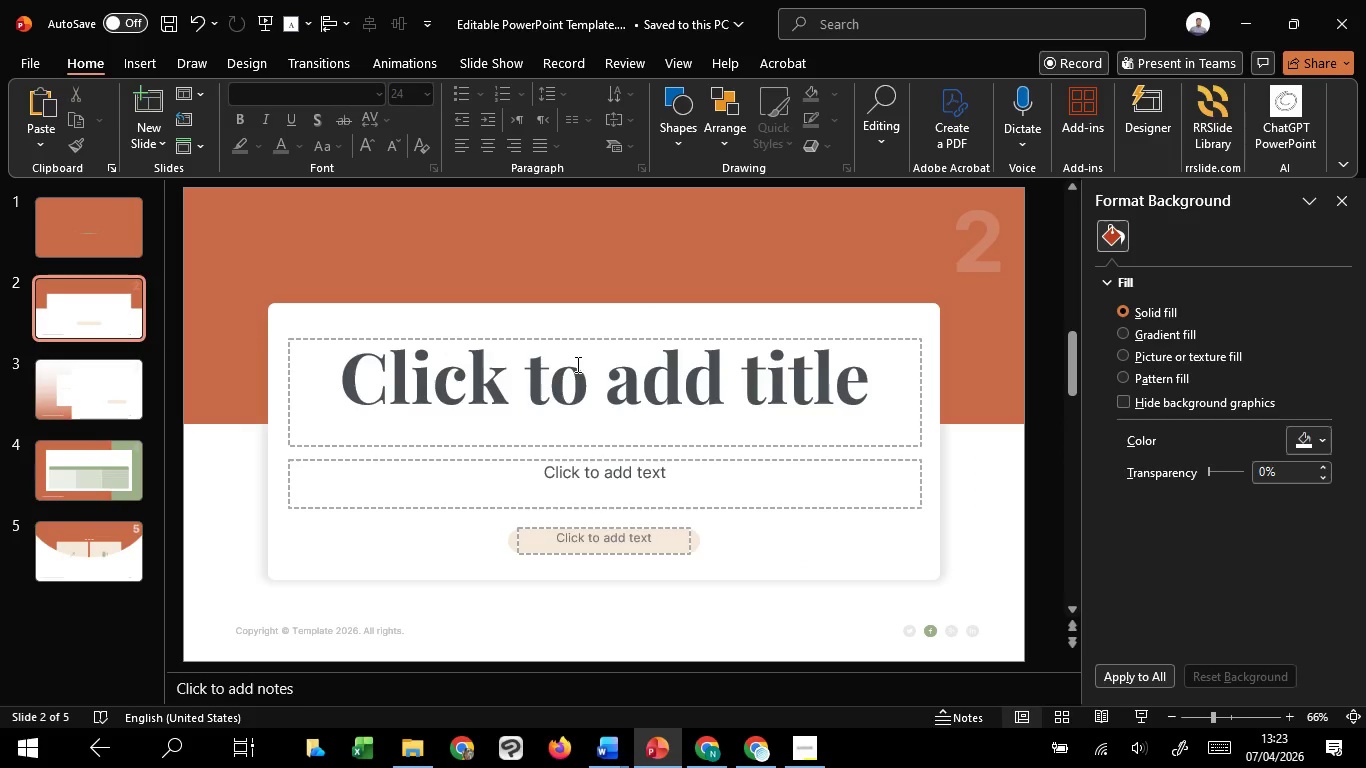 
left_click([576, 364])
 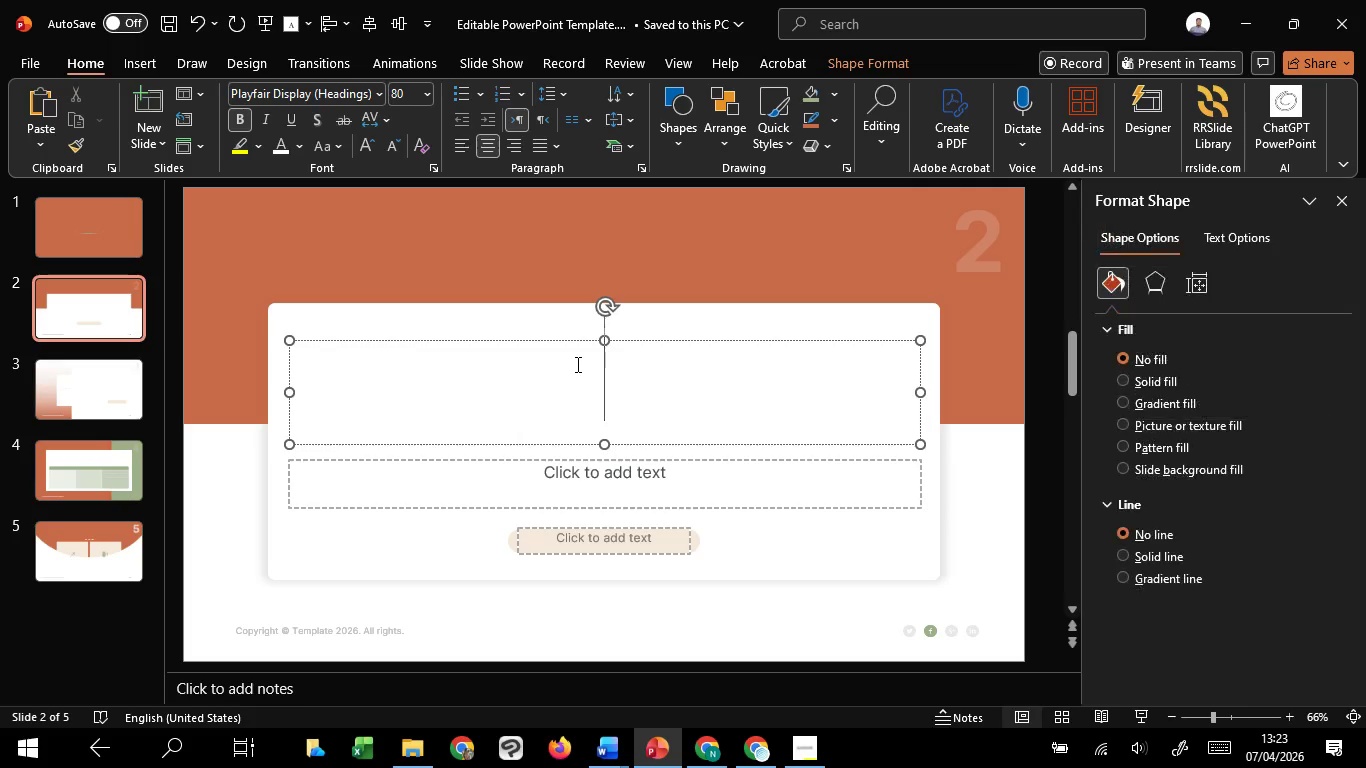 
hold_key(key=ControlLeft, duration=0.86)
 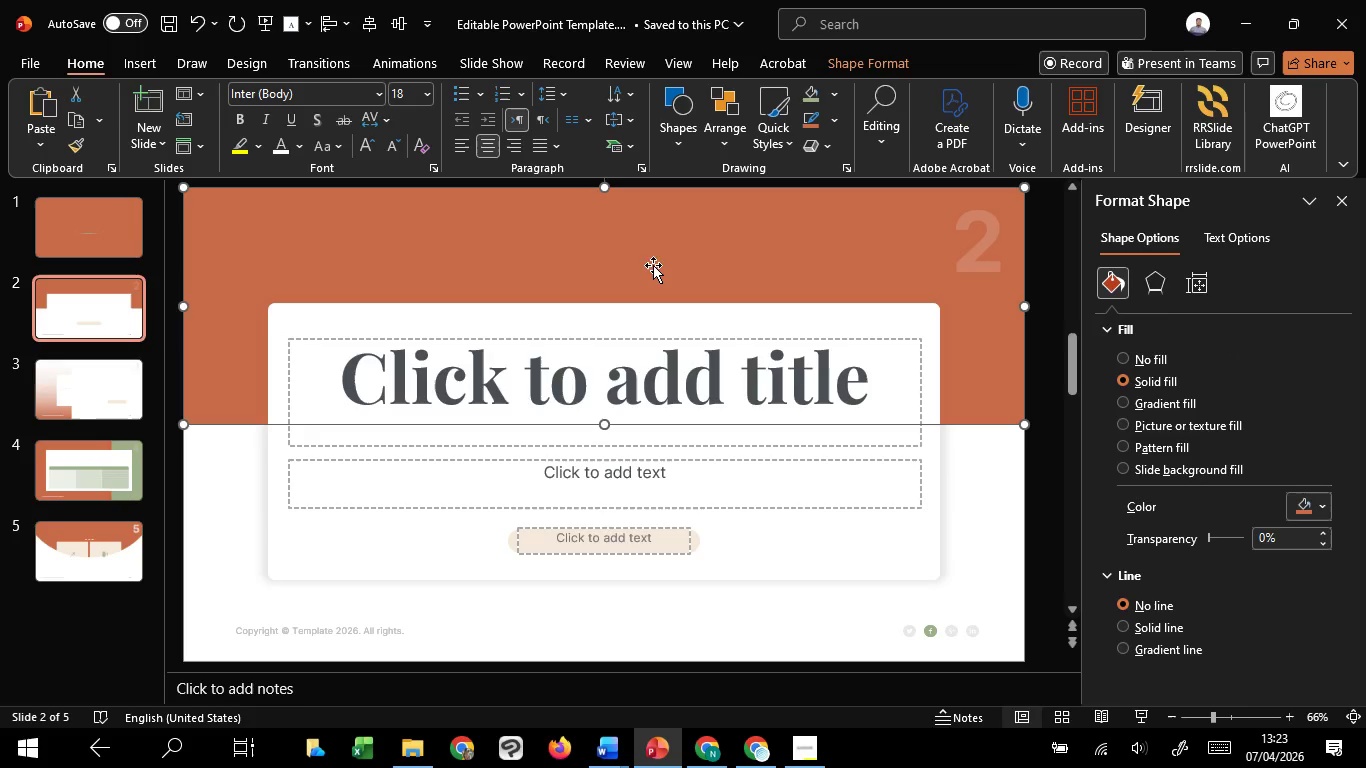 
left_click([653, 265])
 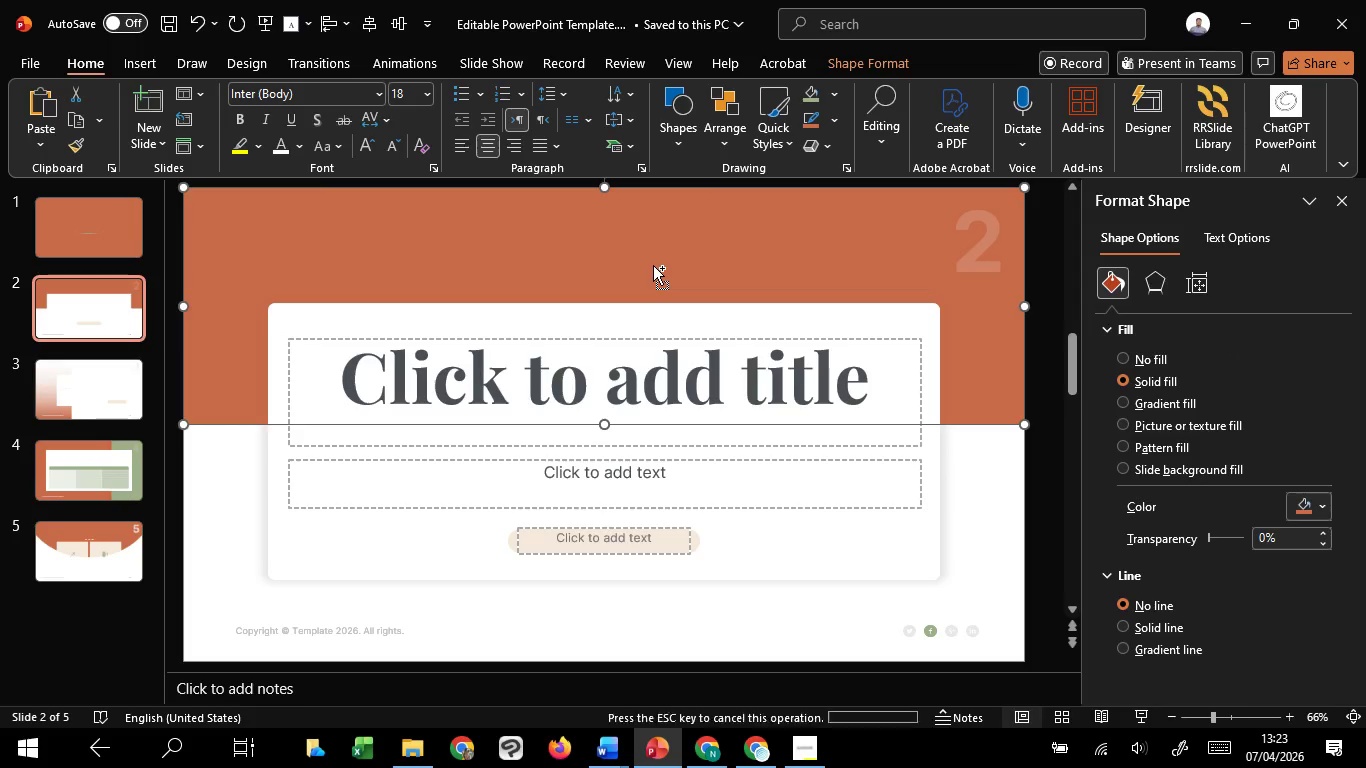 
key(Control+V)
 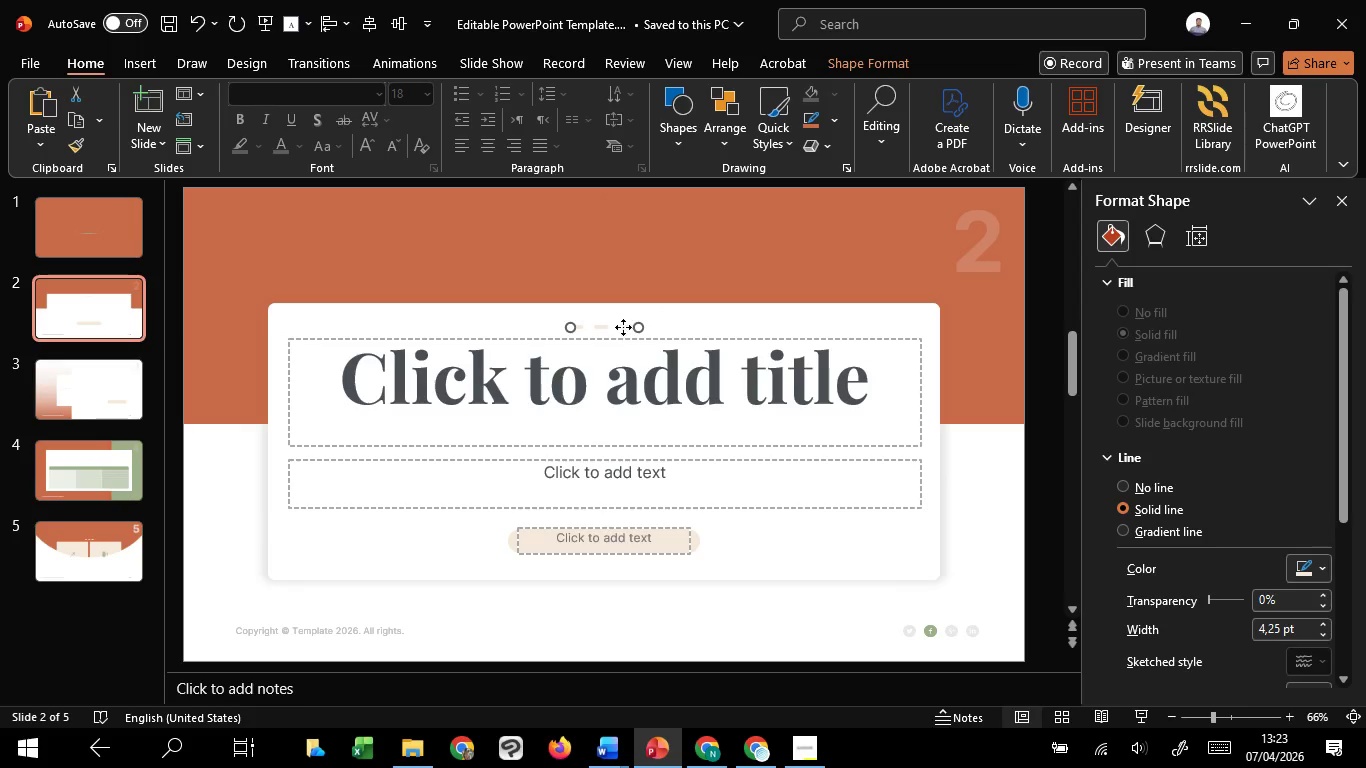 
left_click_drag(start_coordinate=[623, 327], to_coordinate=[632, 435])
 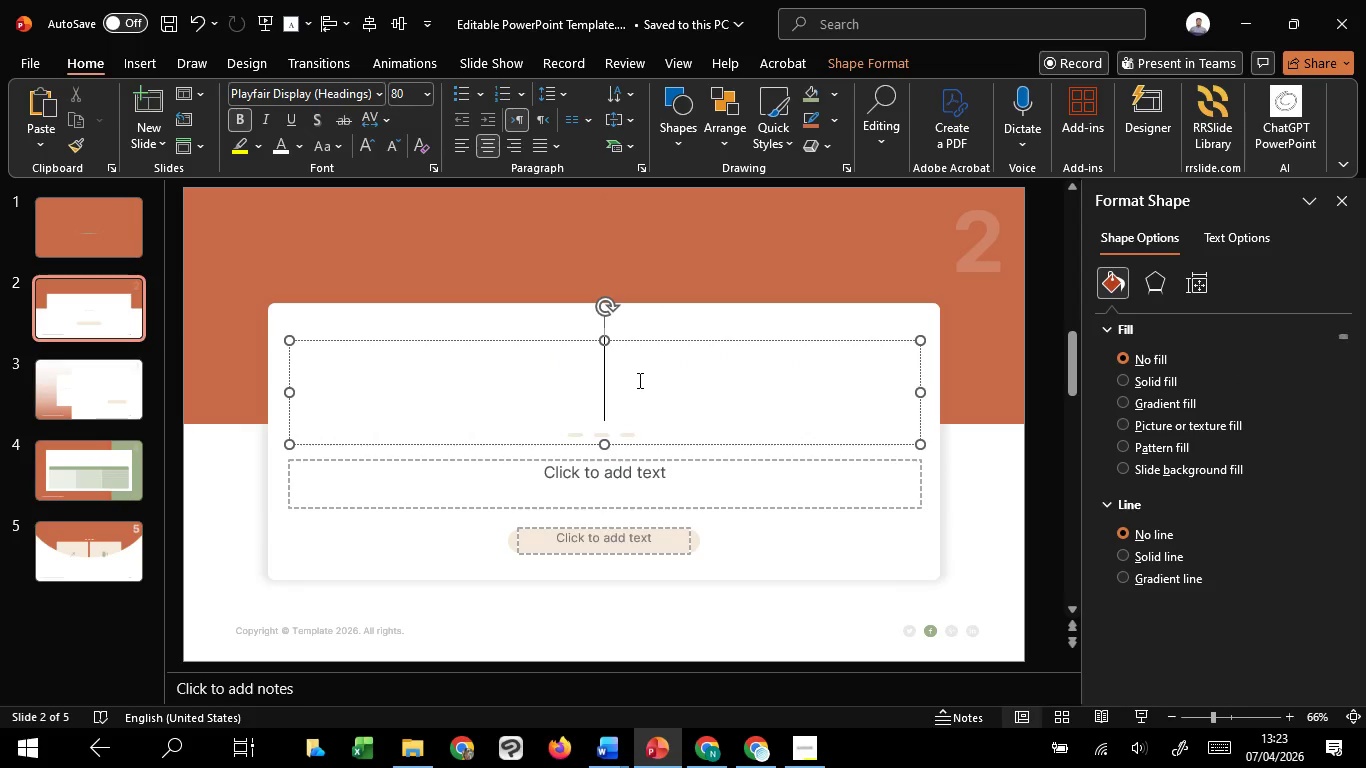 
hold_key(key=ShiftLeft, duration=1.52)
 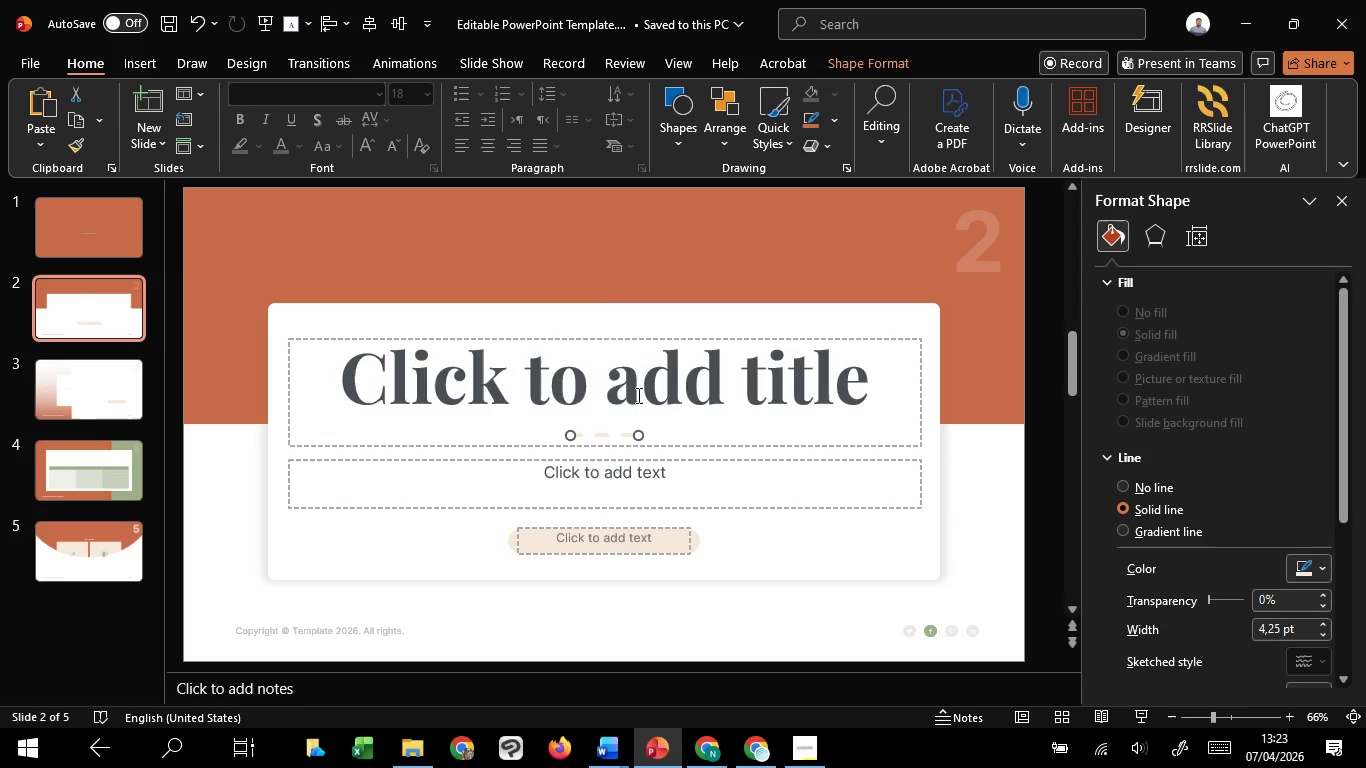 
hold_key(key=ShiftLeft, duration=0.66)
 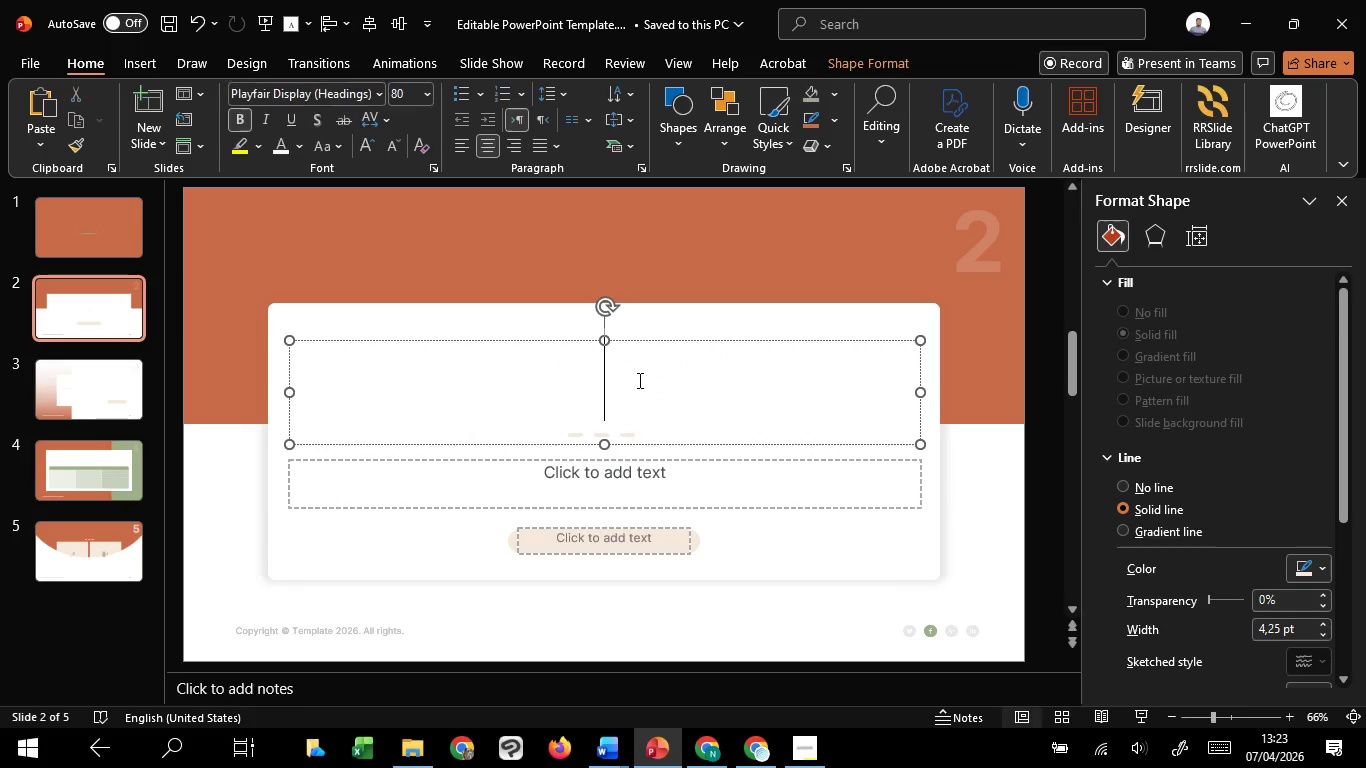 
left_click([638, 380])
 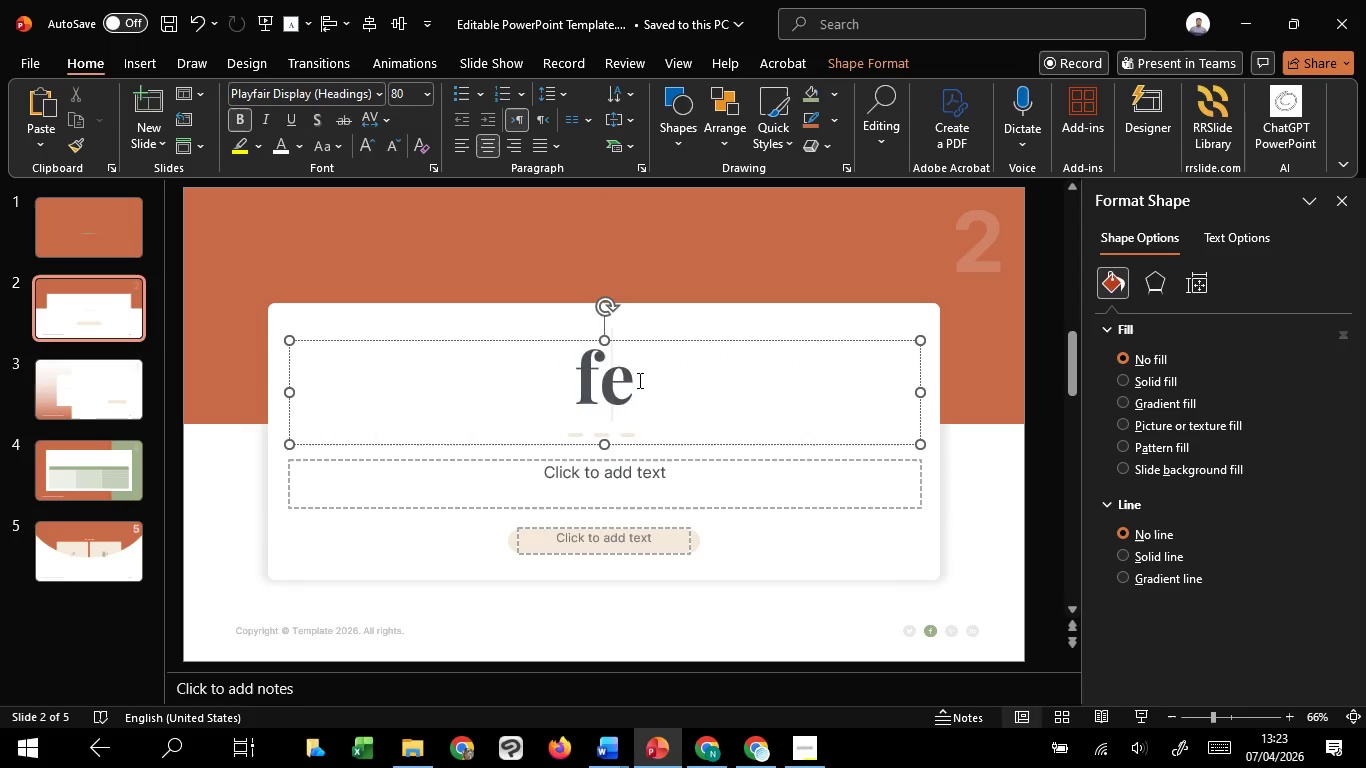 
type(ferfe)
 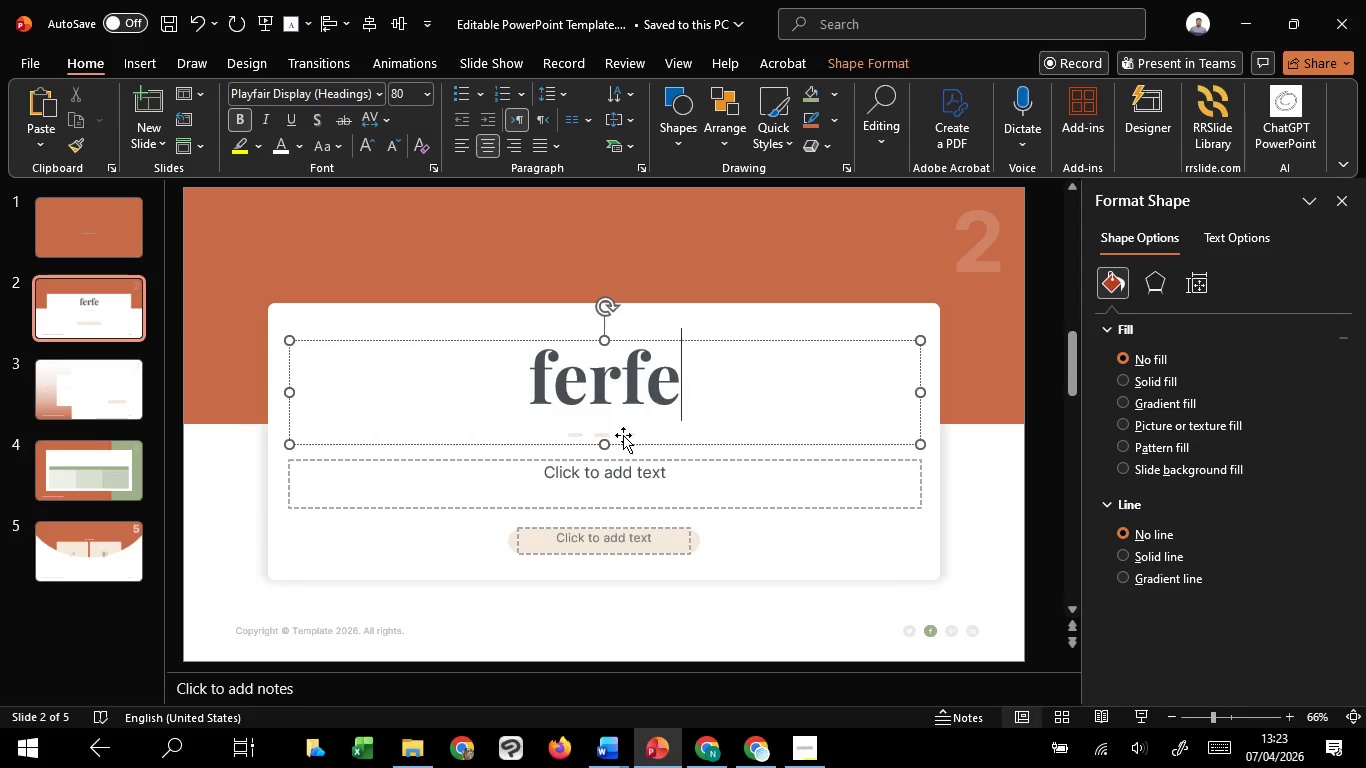 
left_click([623, 435])
 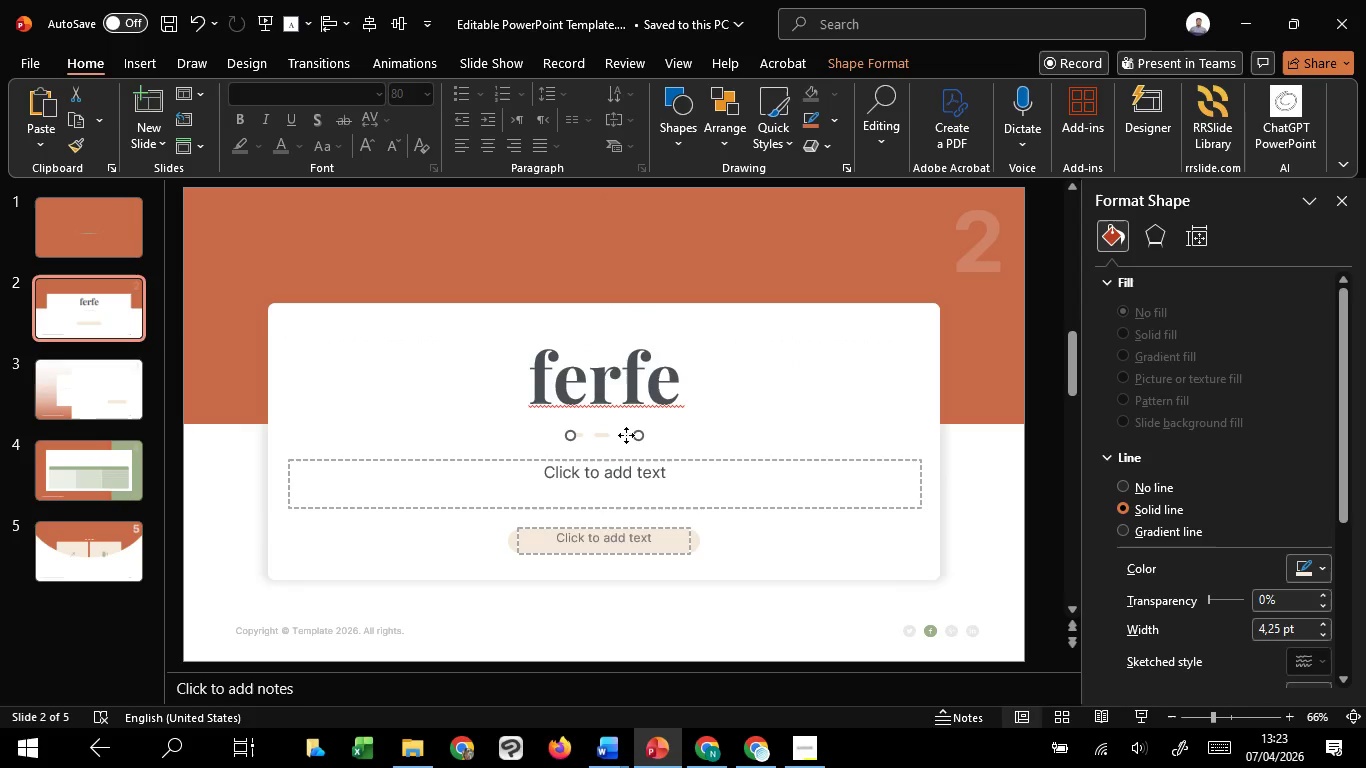 
hold_key(key=ShiftLeft, duration=1.52)
 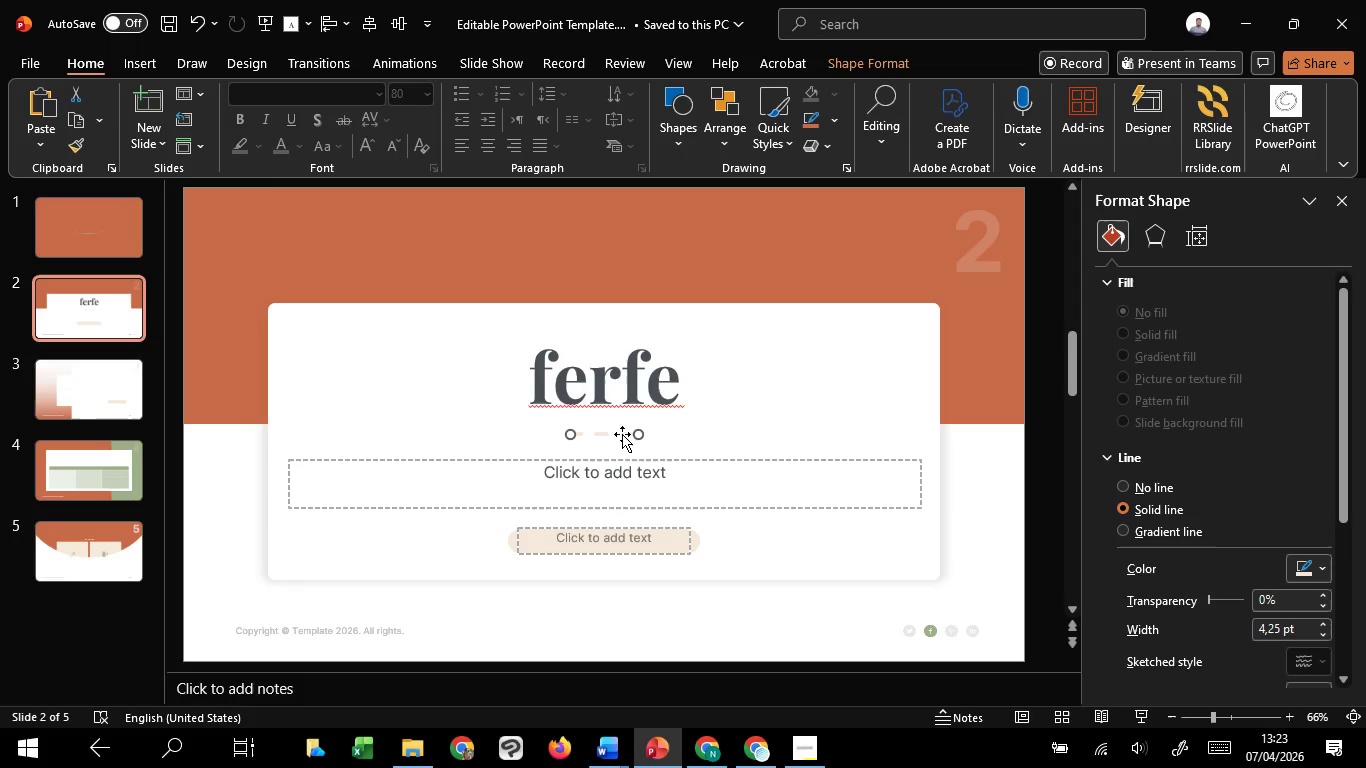 
hold_key(key=ShiftLeft, duration=0.83)
 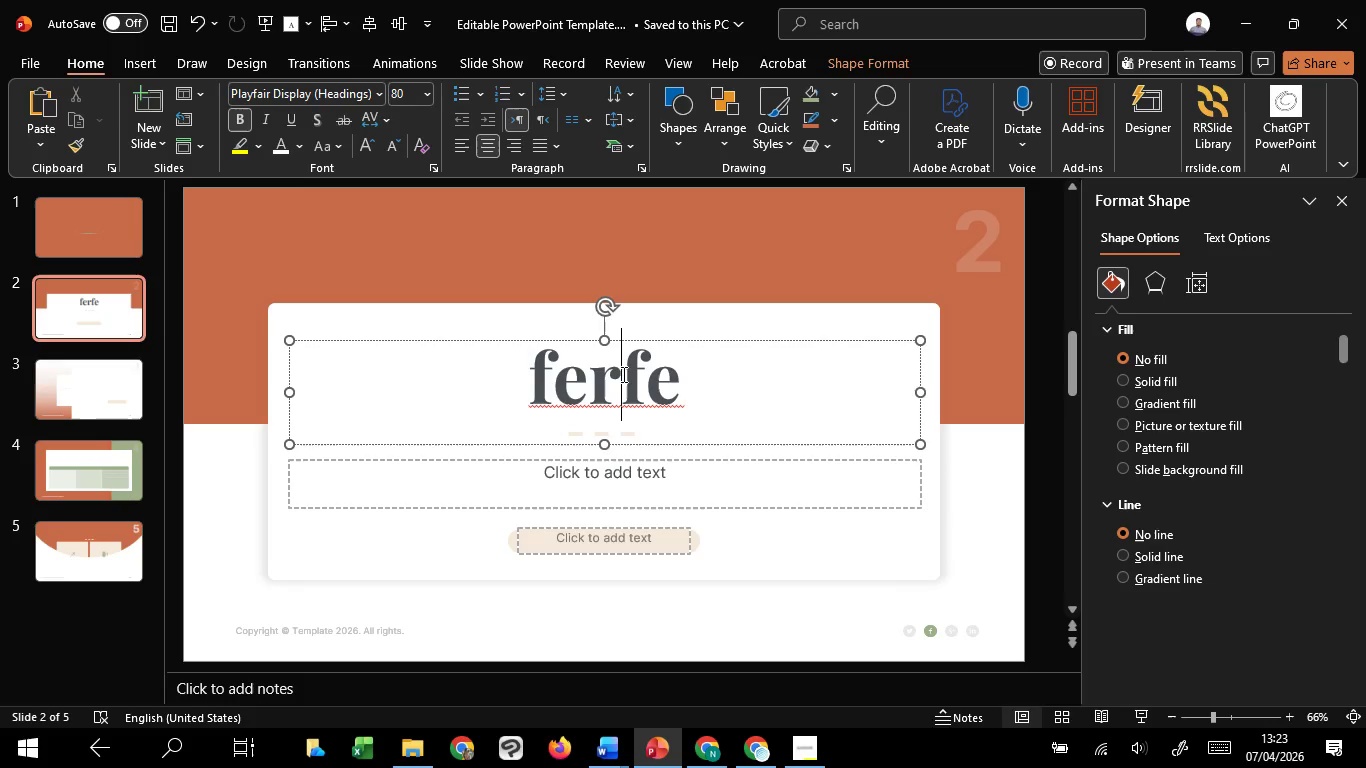 
key(Control+S)
 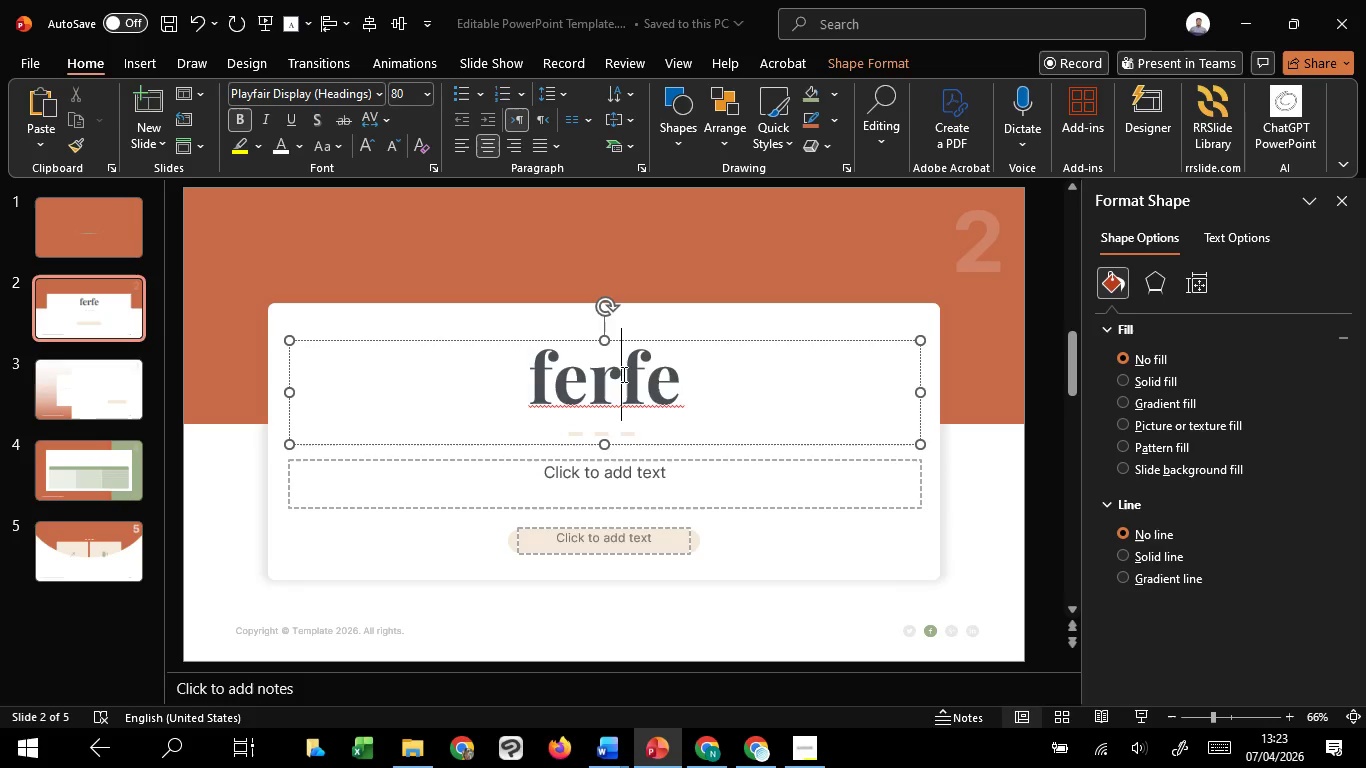 
key(Control+A)
 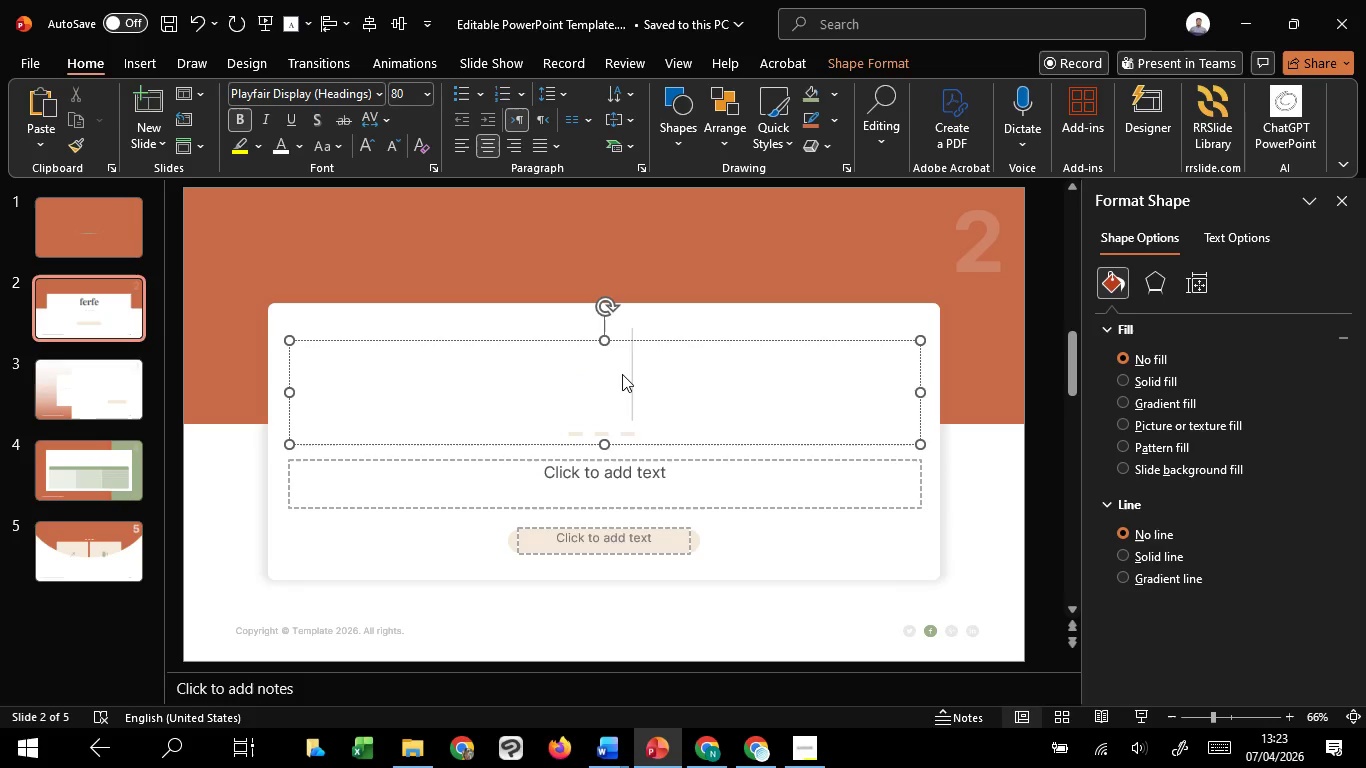 
key(Backspace)
 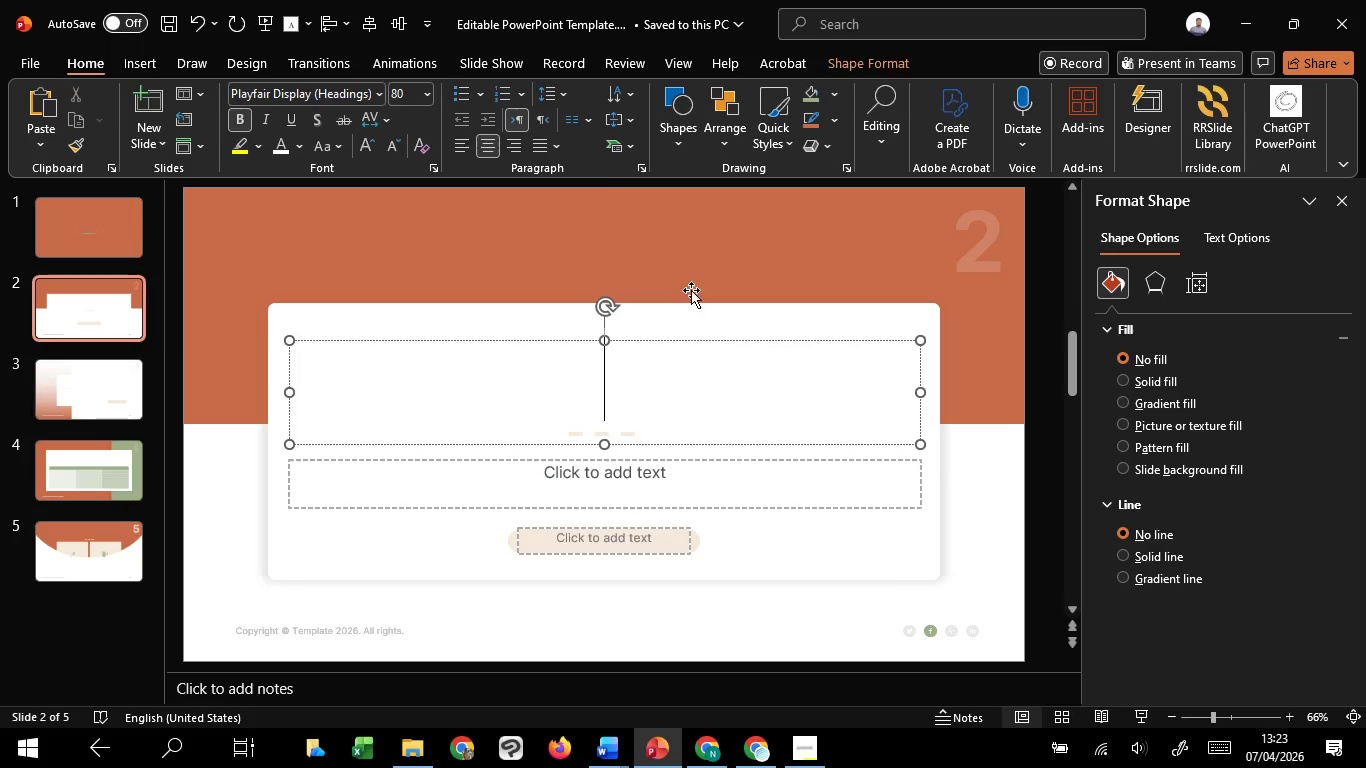 
left_click([692, 288])
 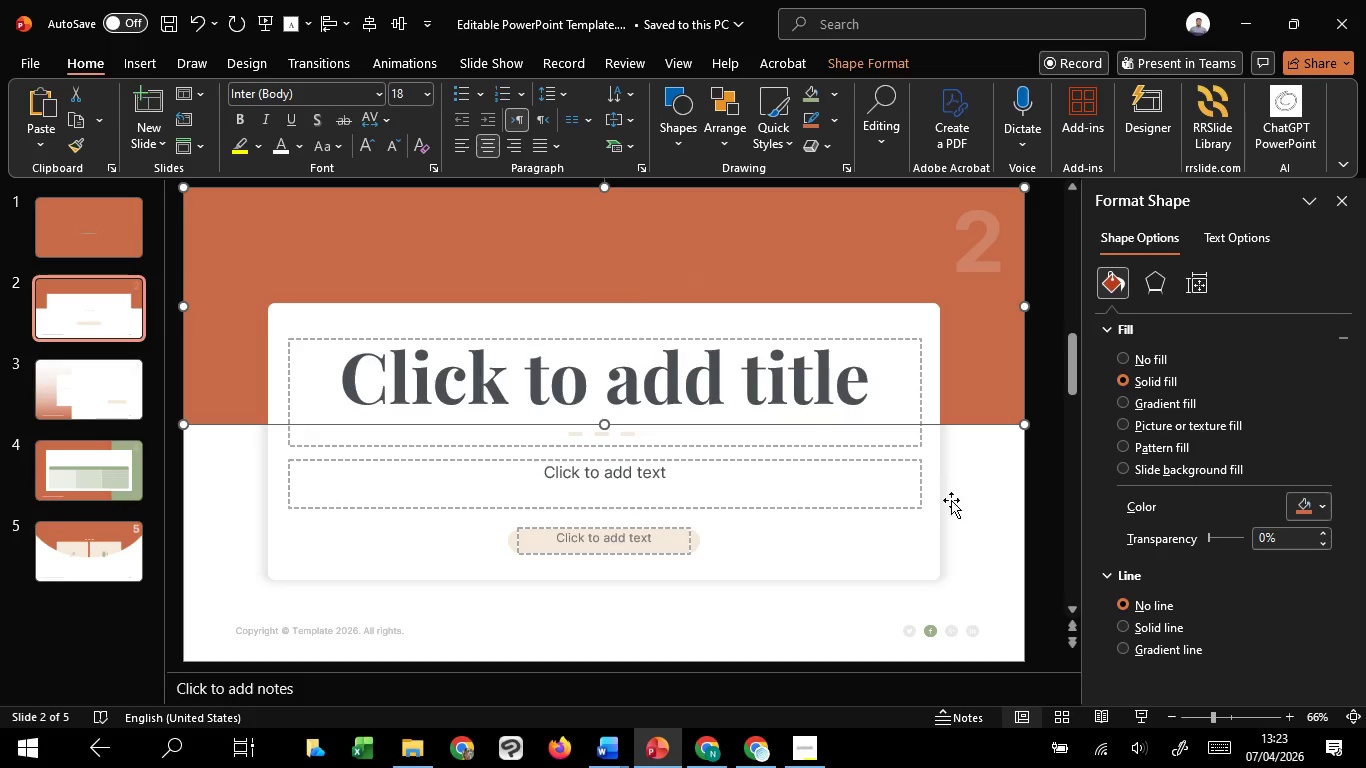 
left_click([951, 500])
 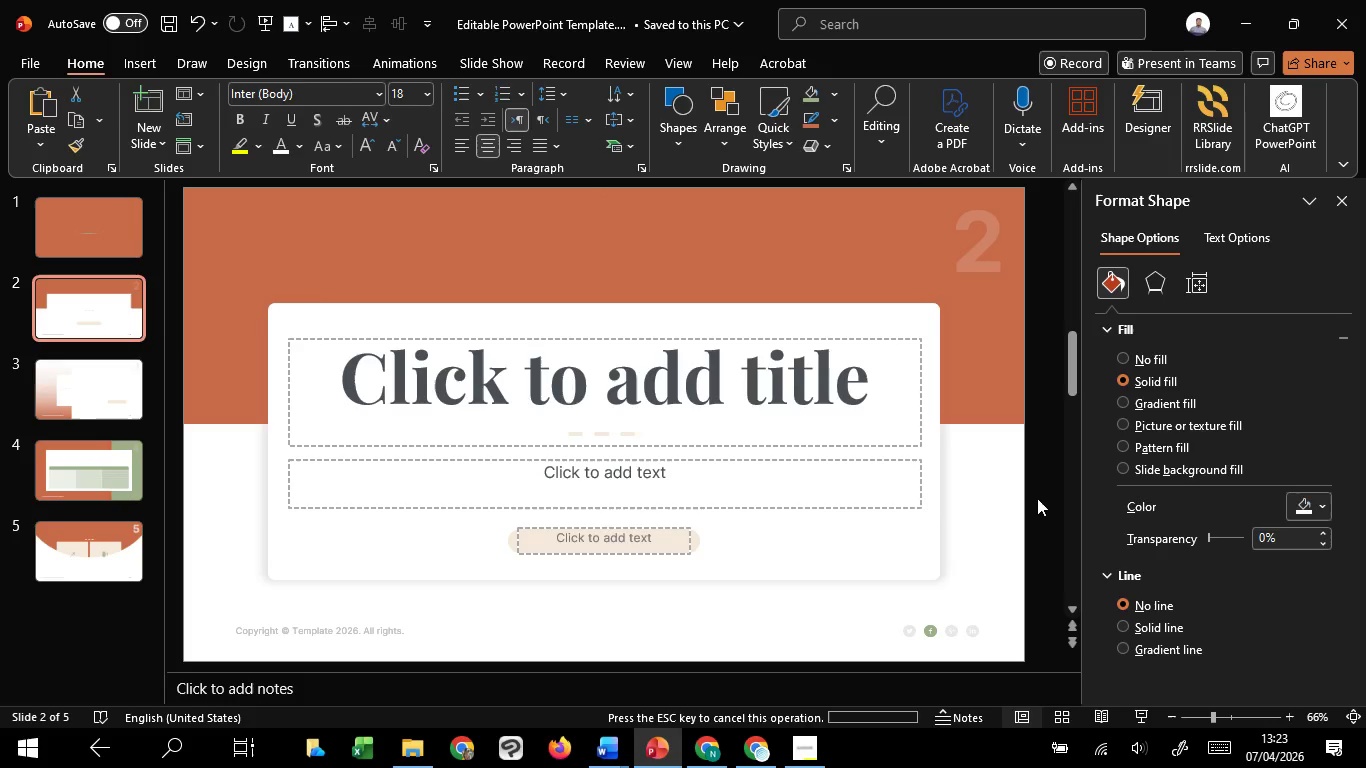 
left_click([1037, 498])
 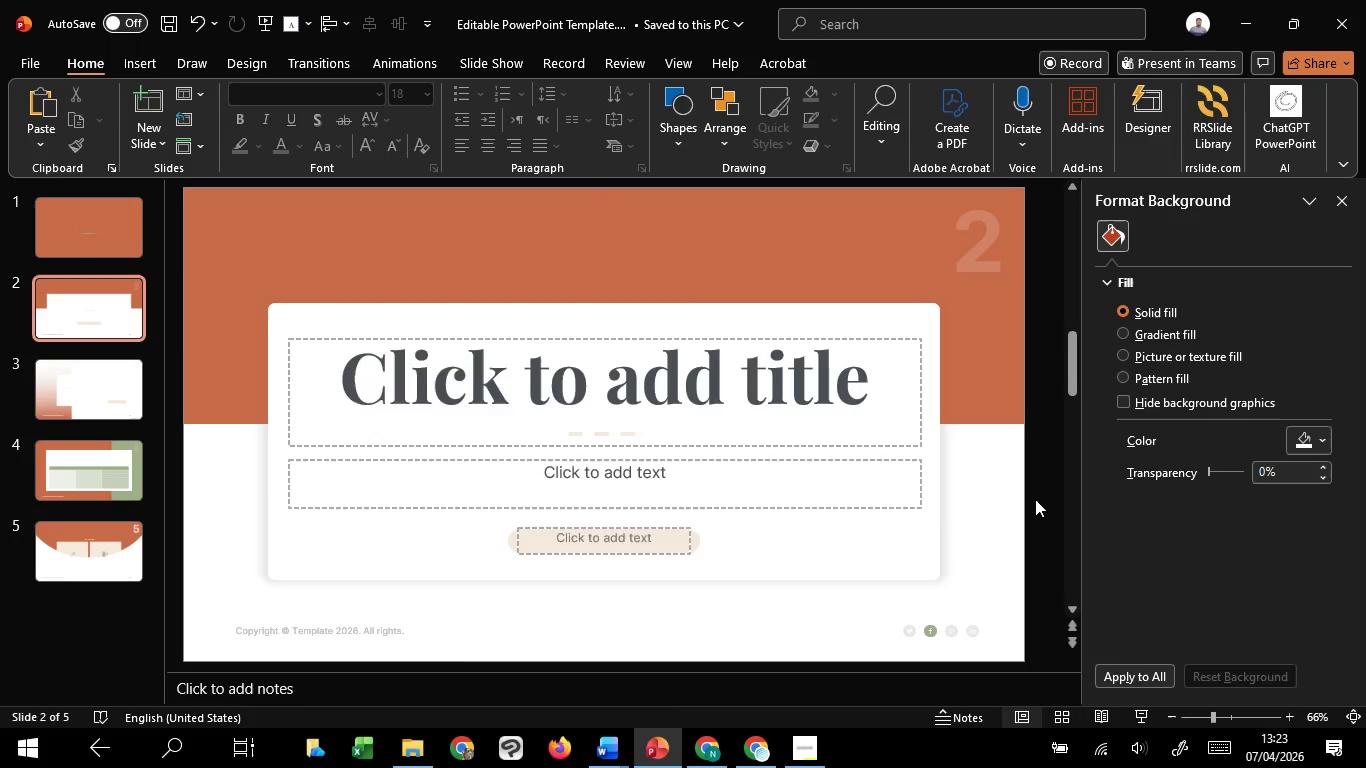 
scroll: coordinate [1034, 500], scroll_direction: down, amount: 5.0
 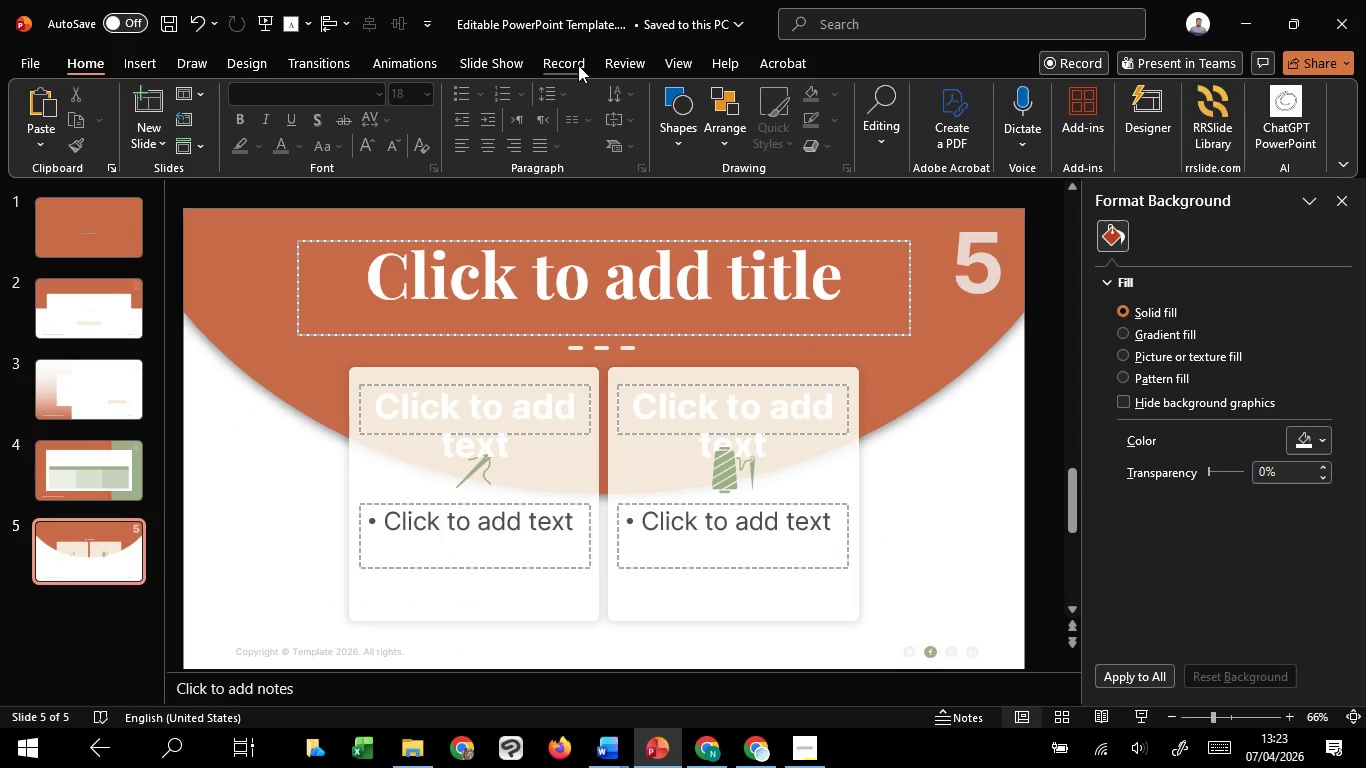 
left_click([672, 270])
 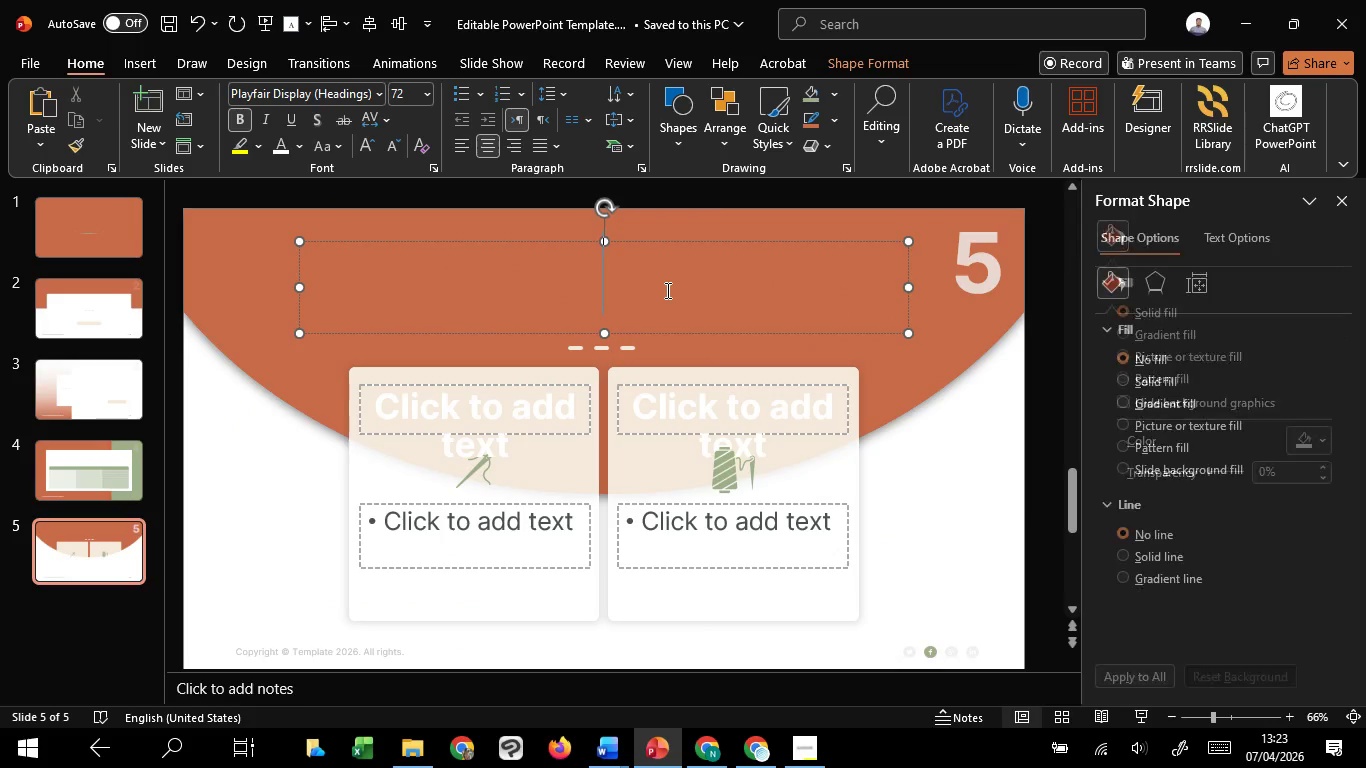 
type(vbdbgxd)
 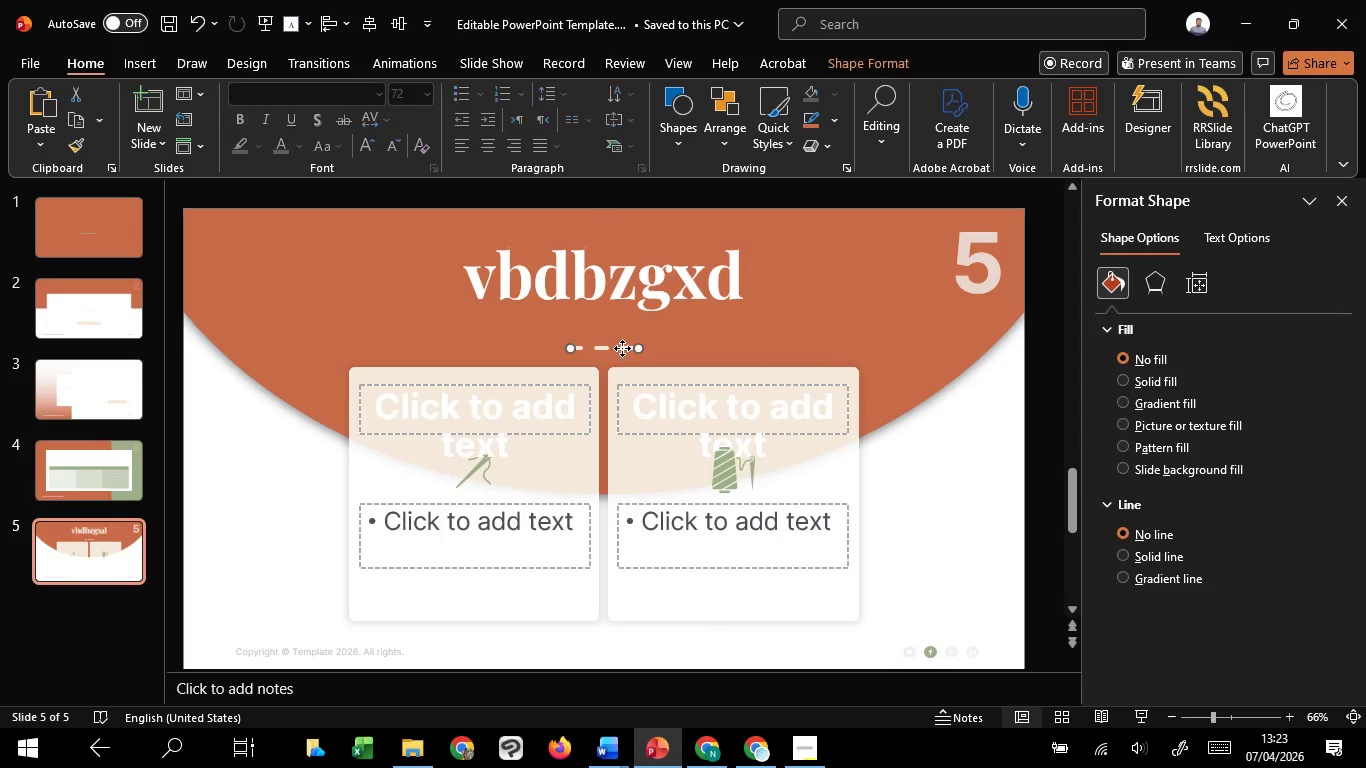 
hold_key(key=Z, duration=0.33)
 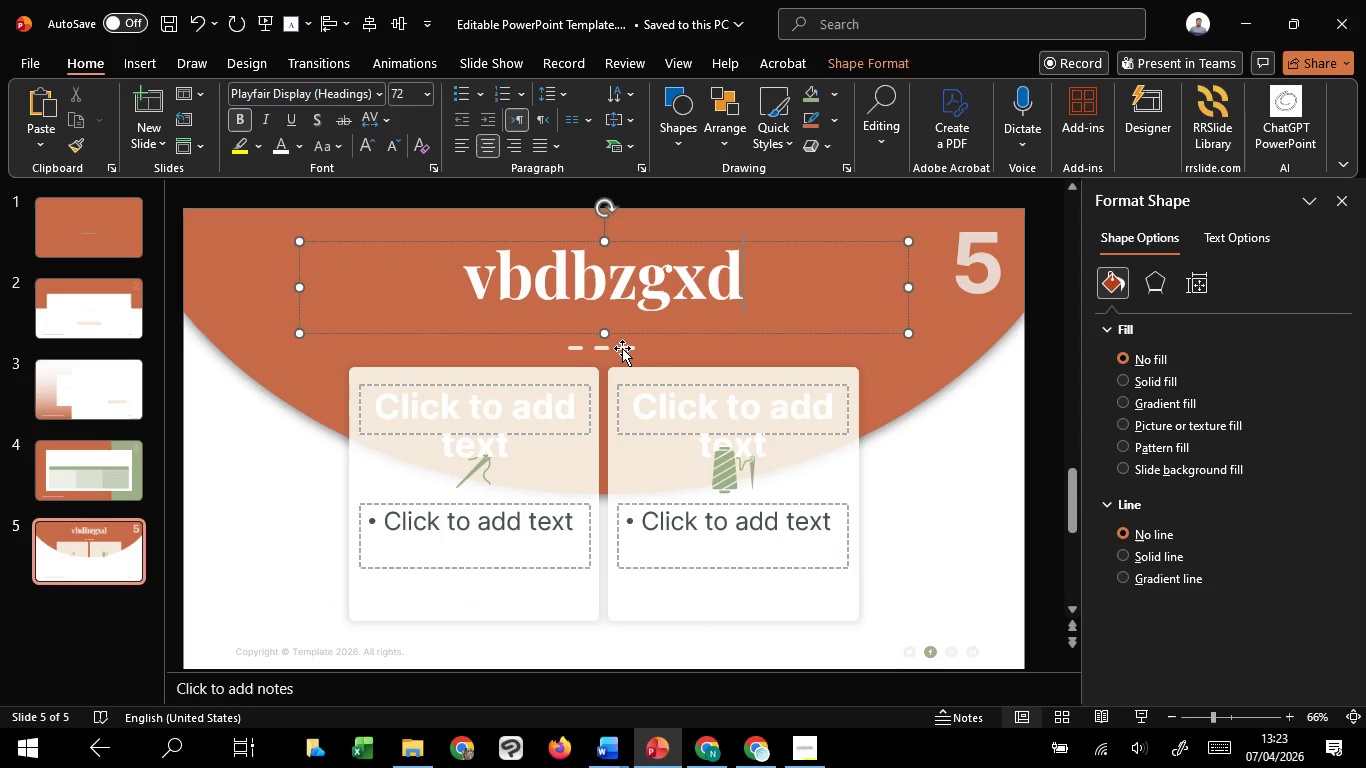 
left_click([622, 348])
 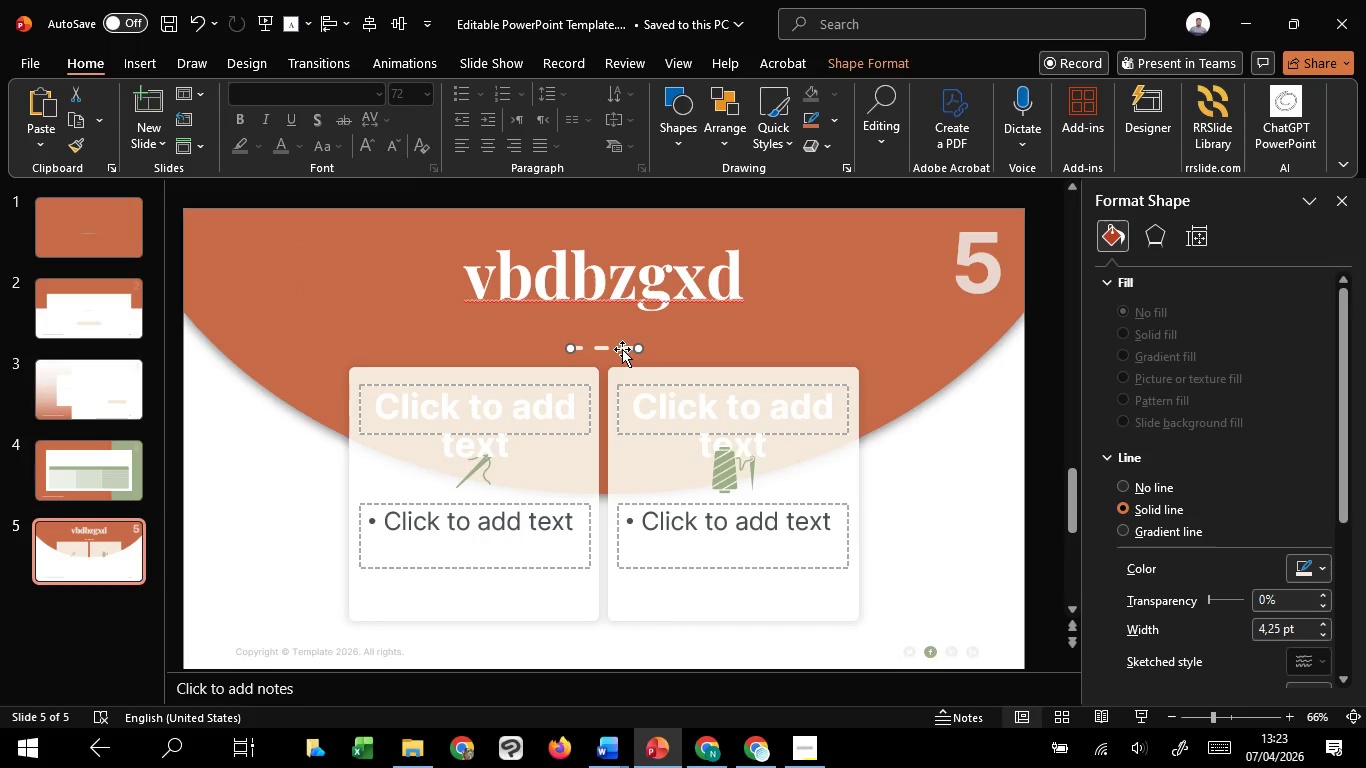 
left_click_drag(start_coordinate=[622, 349], to_coordinate=[621, 337])
 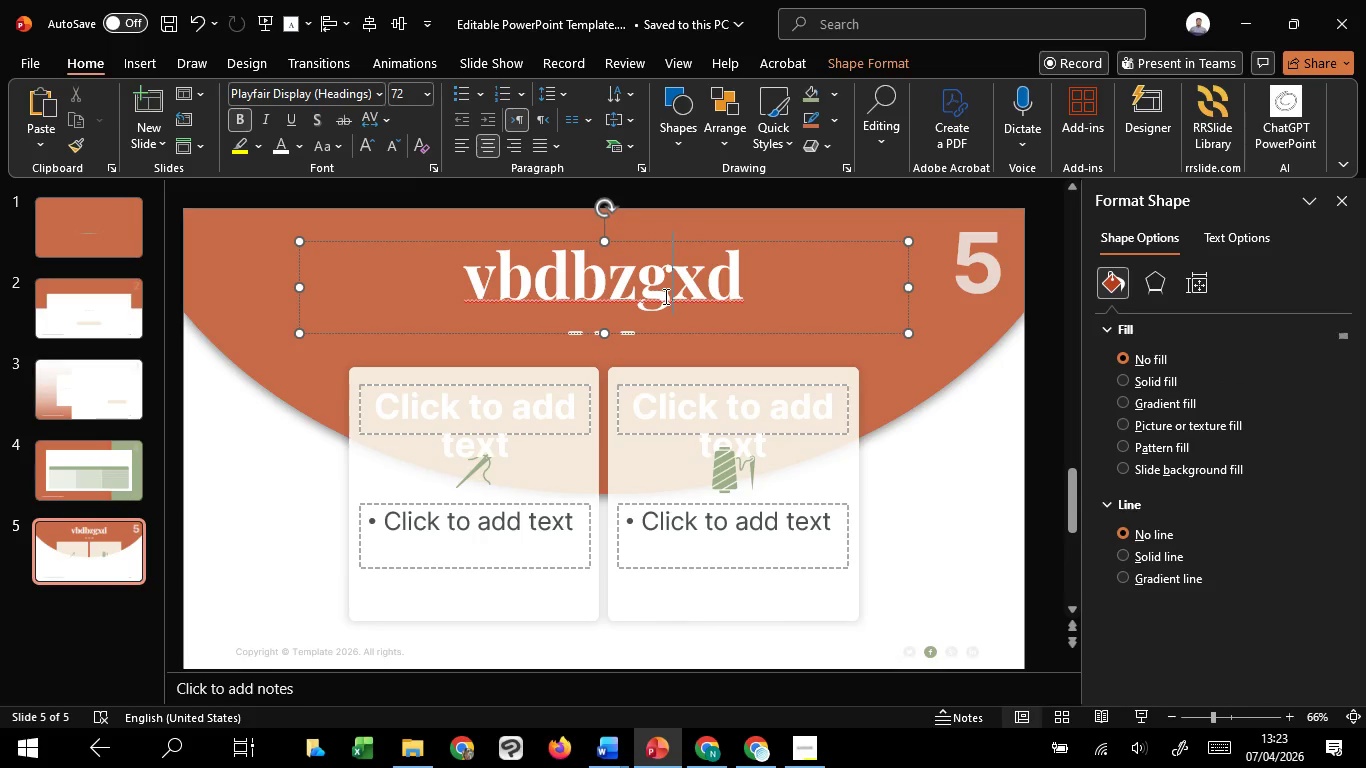 
hold_key(key=ShiftLeft, duration=1.52)
 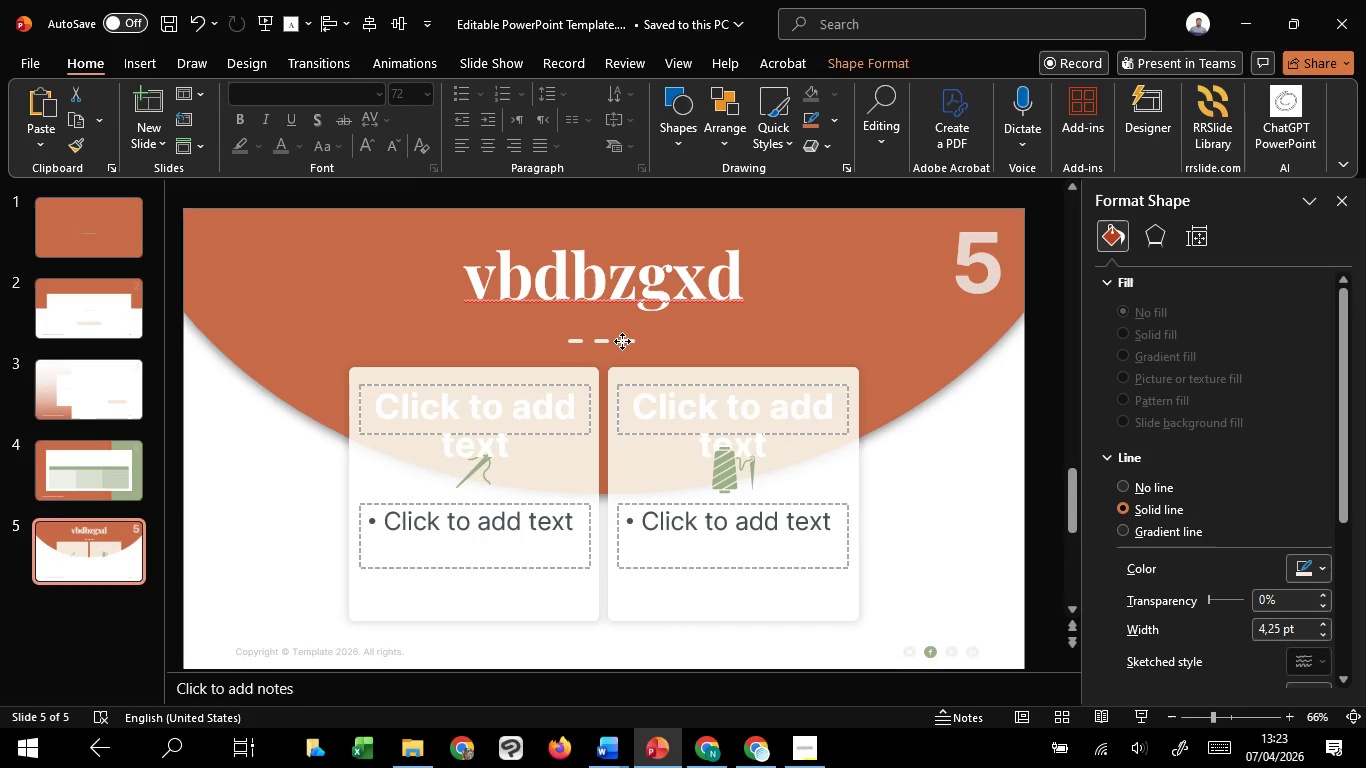 
hold_key(key=ShiftLeft, duration=1.51)
 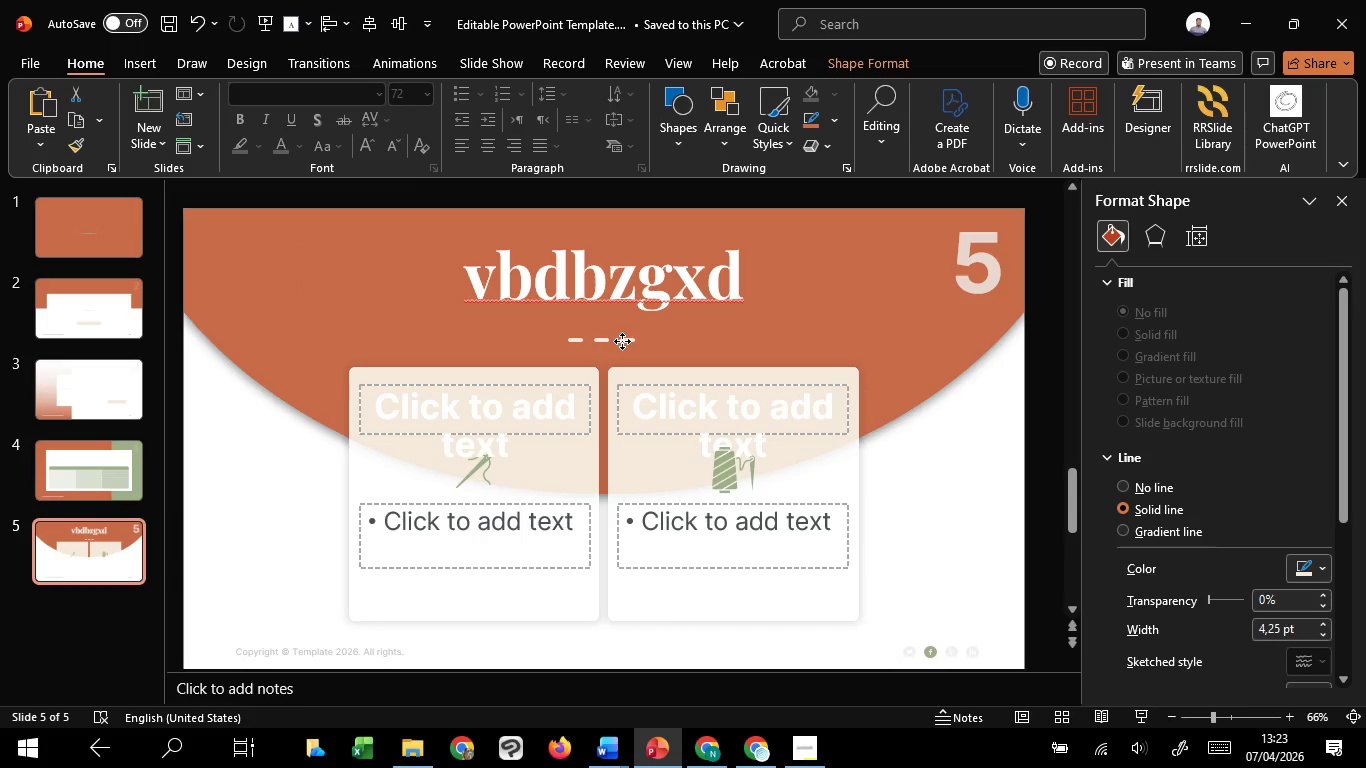 
hold_key(key=ShiftLeft, duration=1.5)
 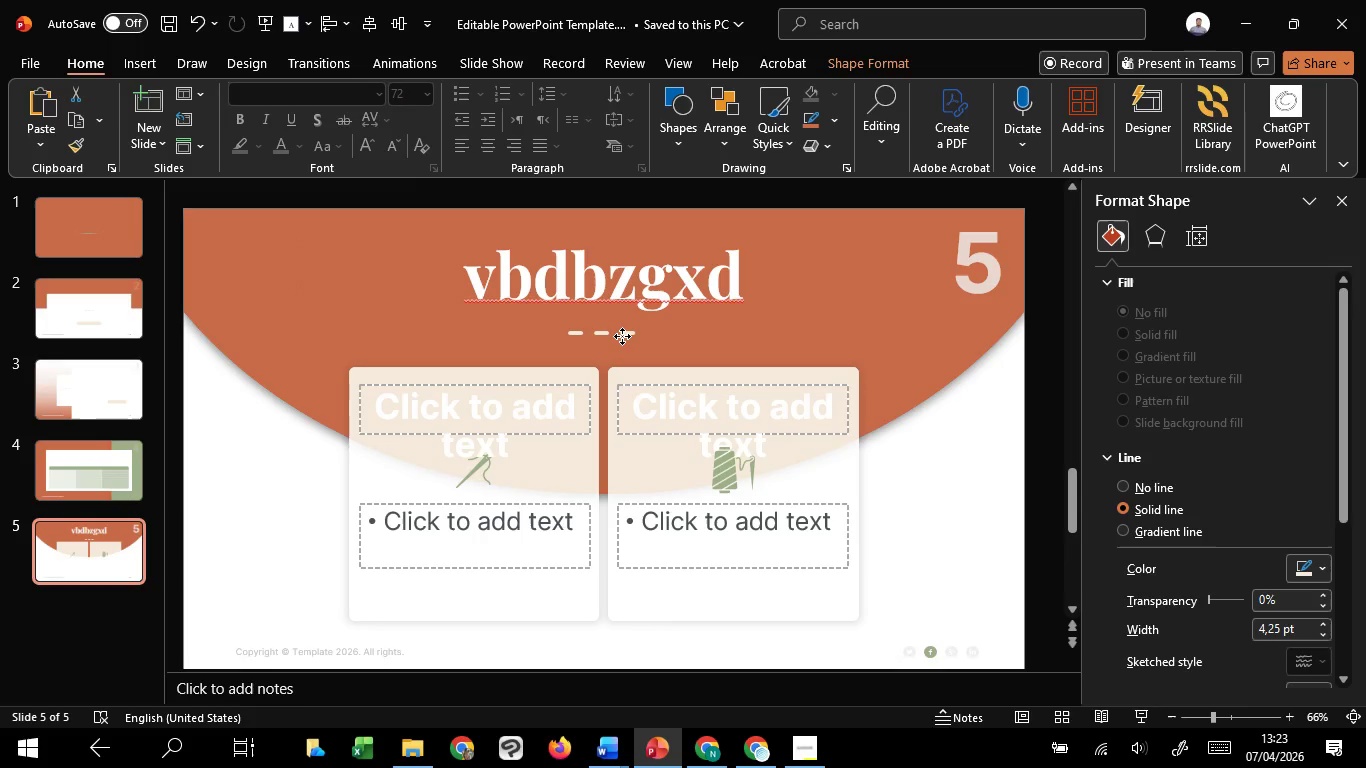 
hold_key(key=ShiftLeft, duration=1.12)
 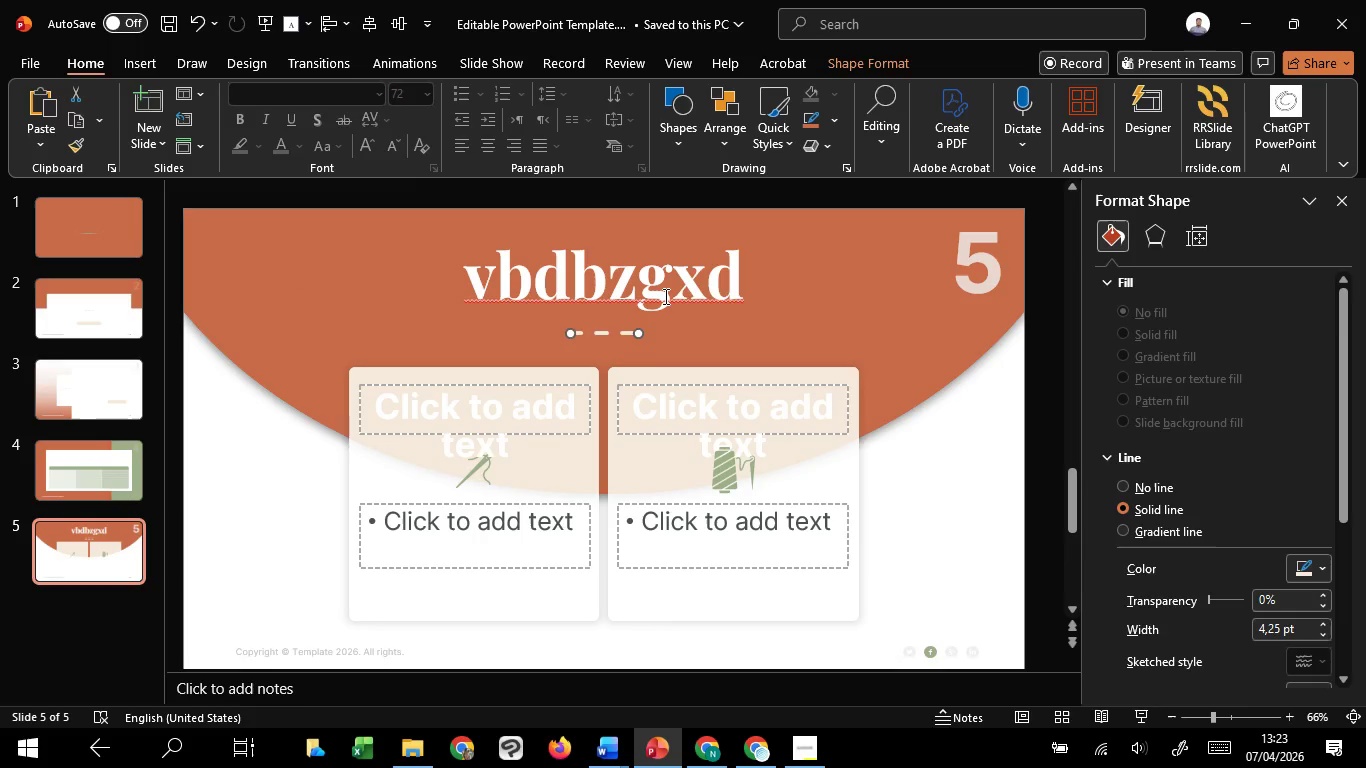 
left_click([664, 296])
 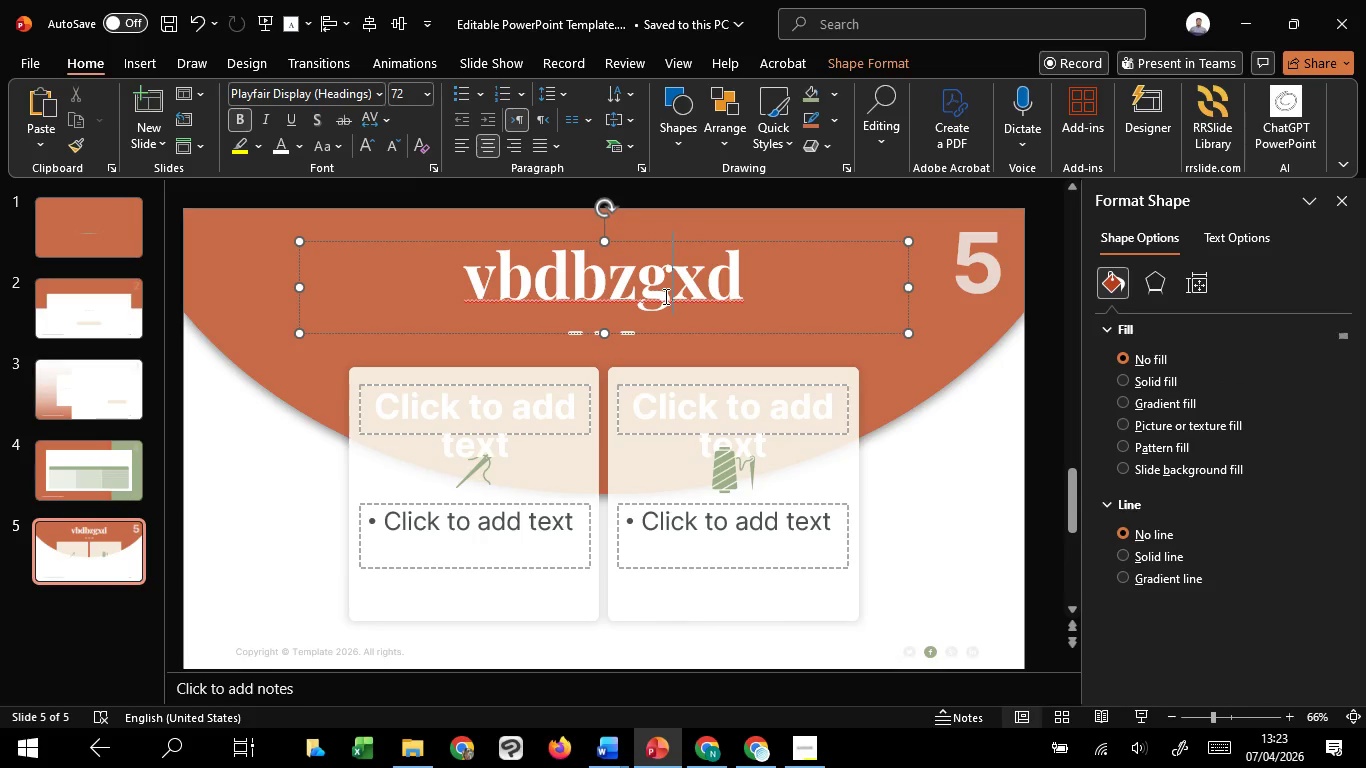 
key(Control+CapsLock)
 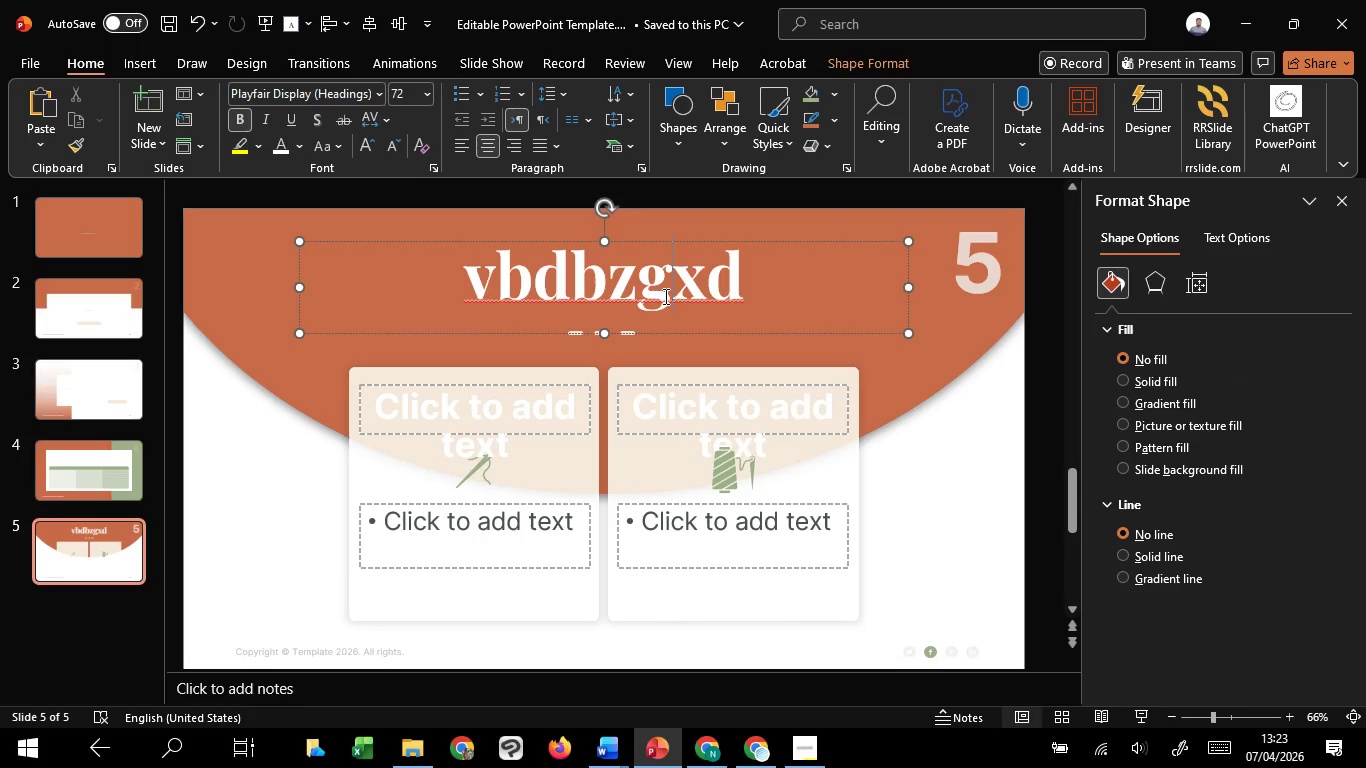 
key(Control+A)
 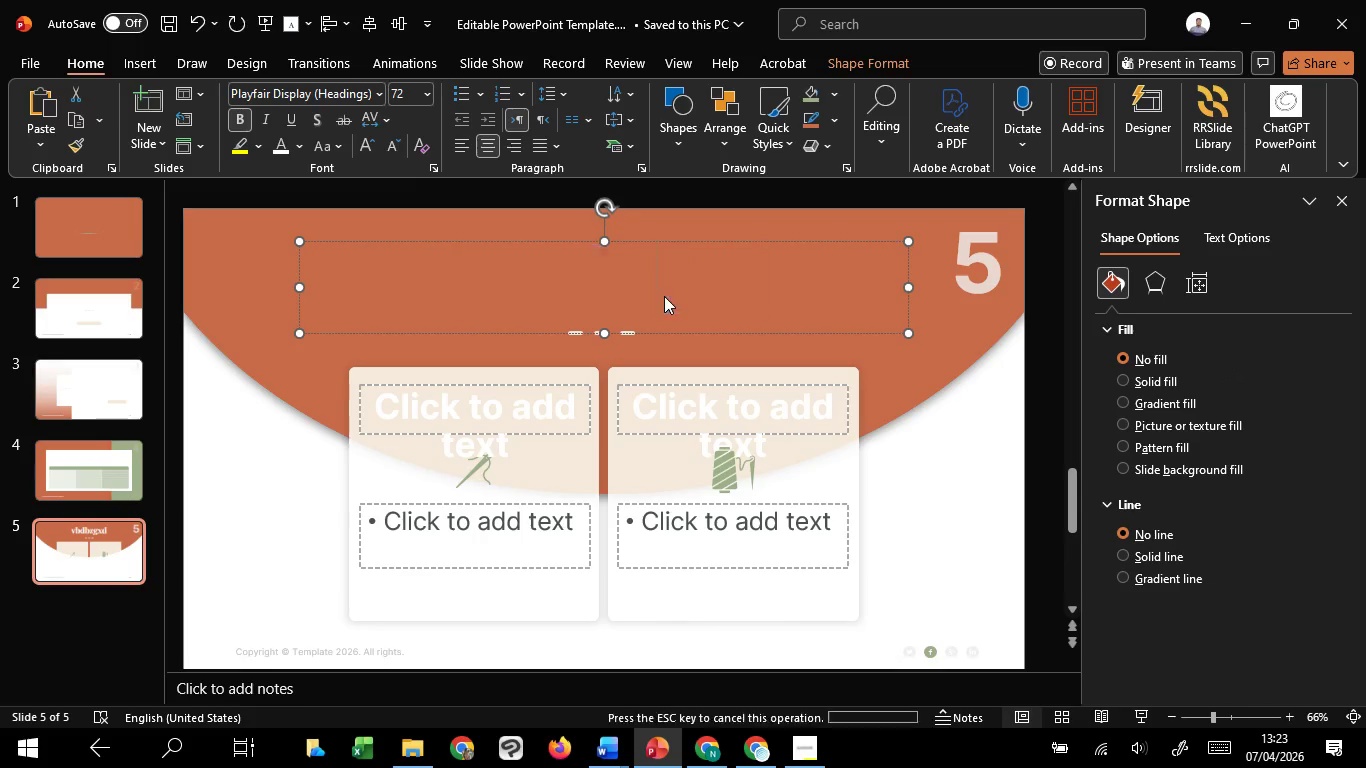 
key(Backspace)
 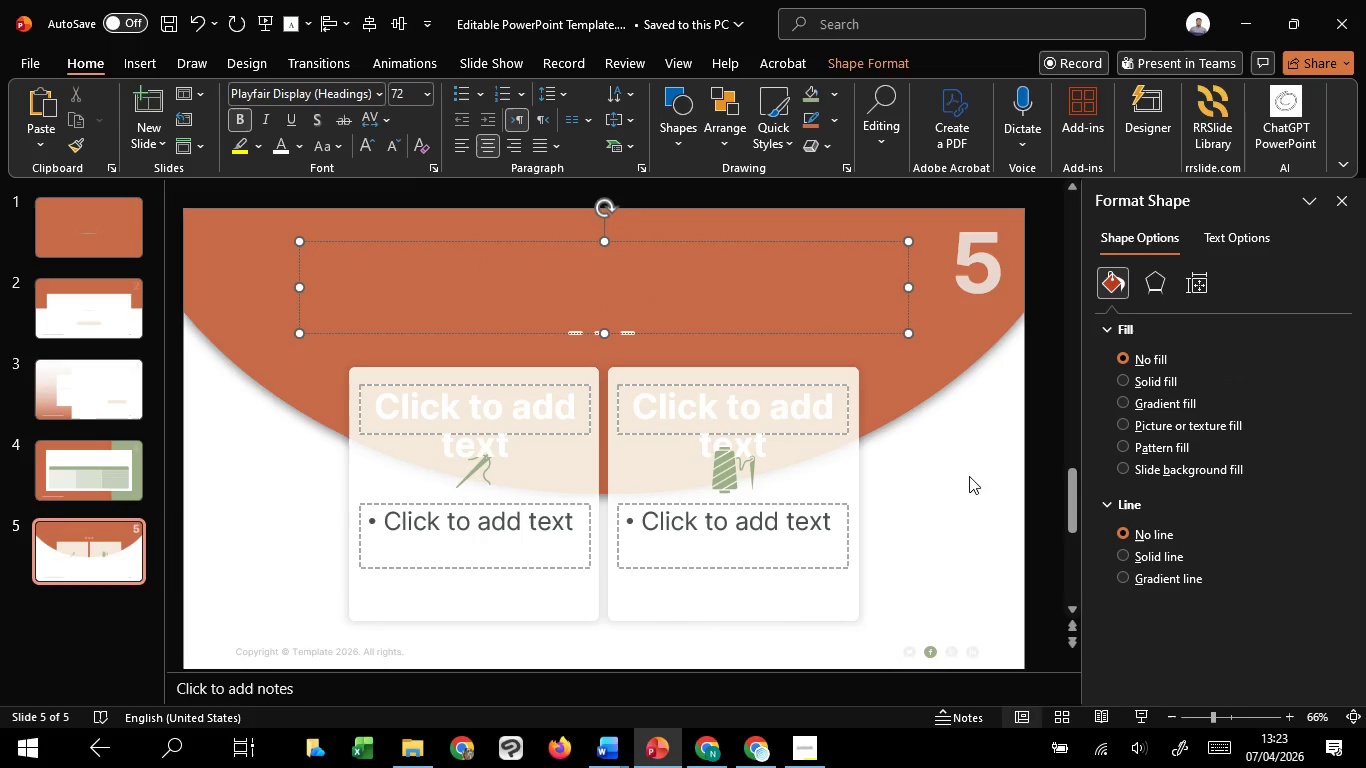 
left_click([968, 472])
 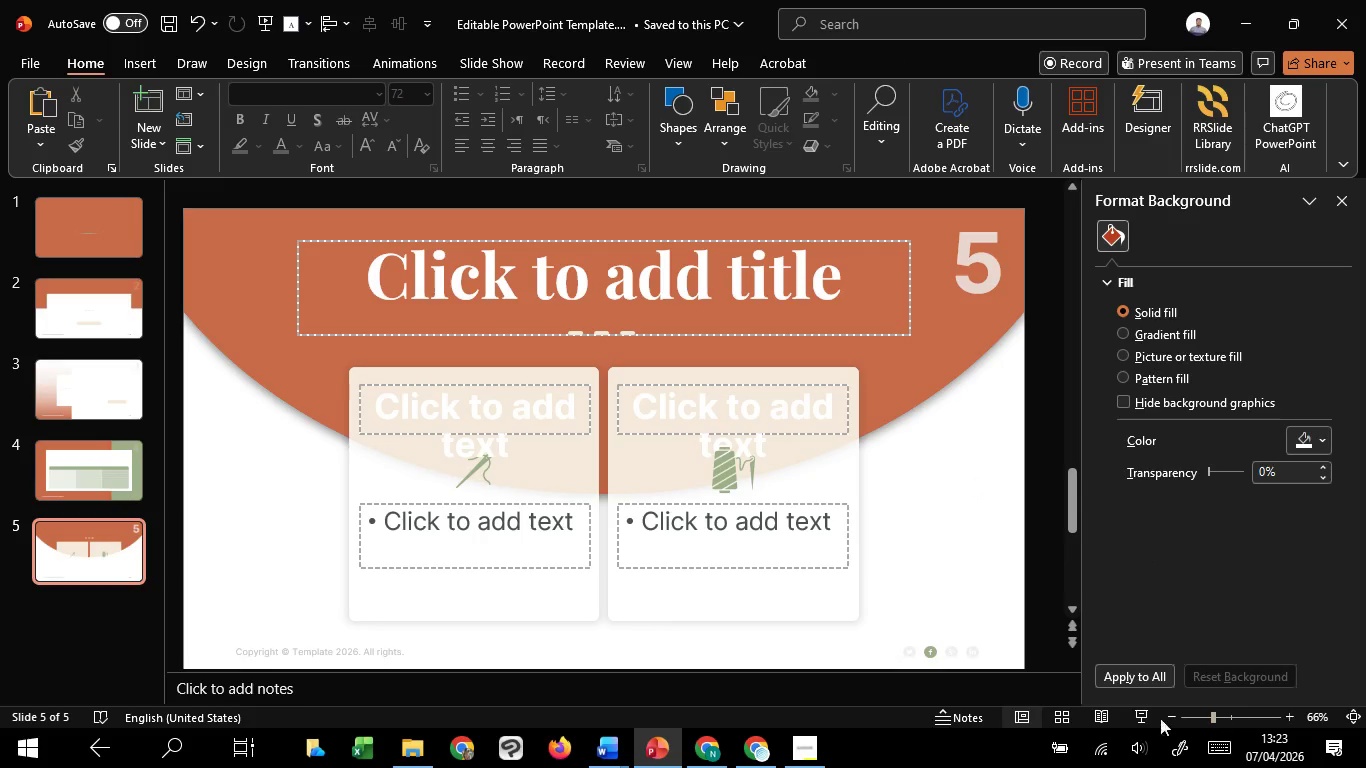 
left_click([1141, 704])
 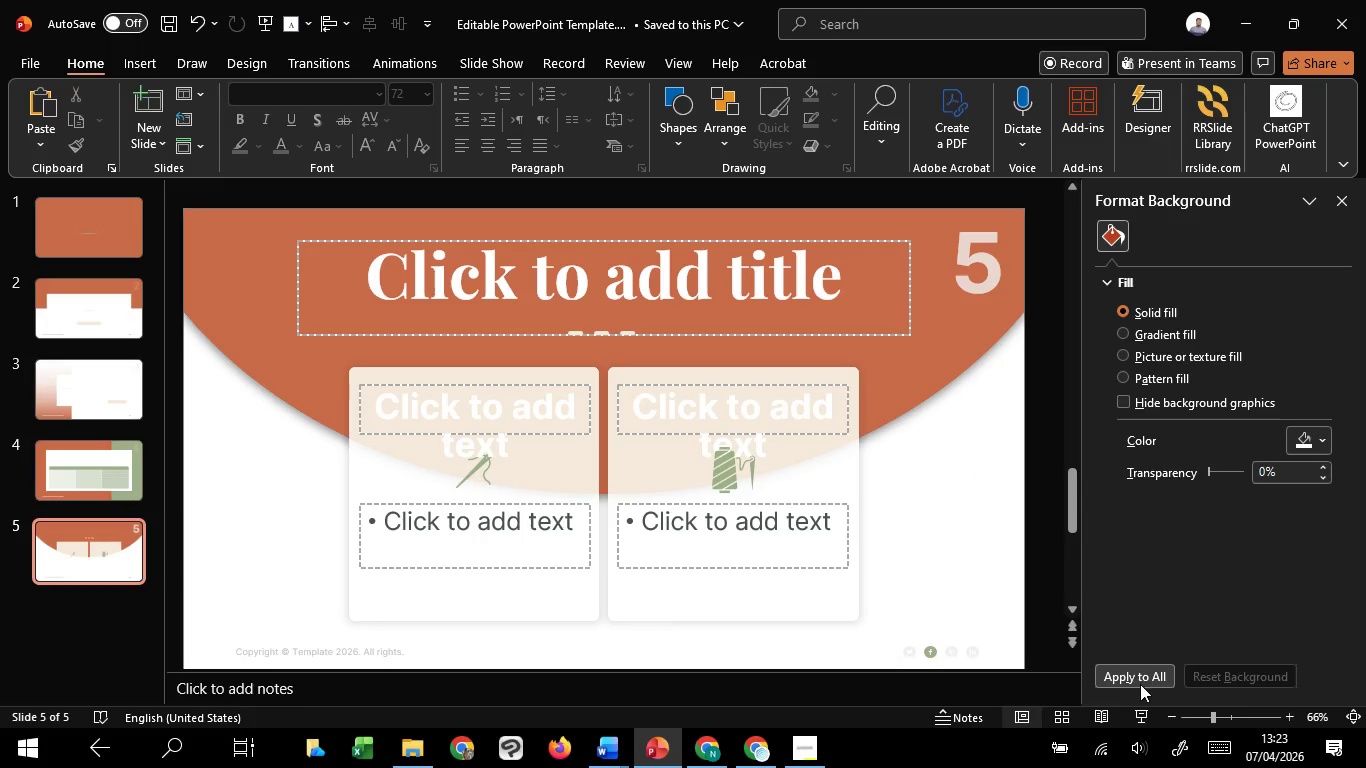 
left_click([1144, 710])
 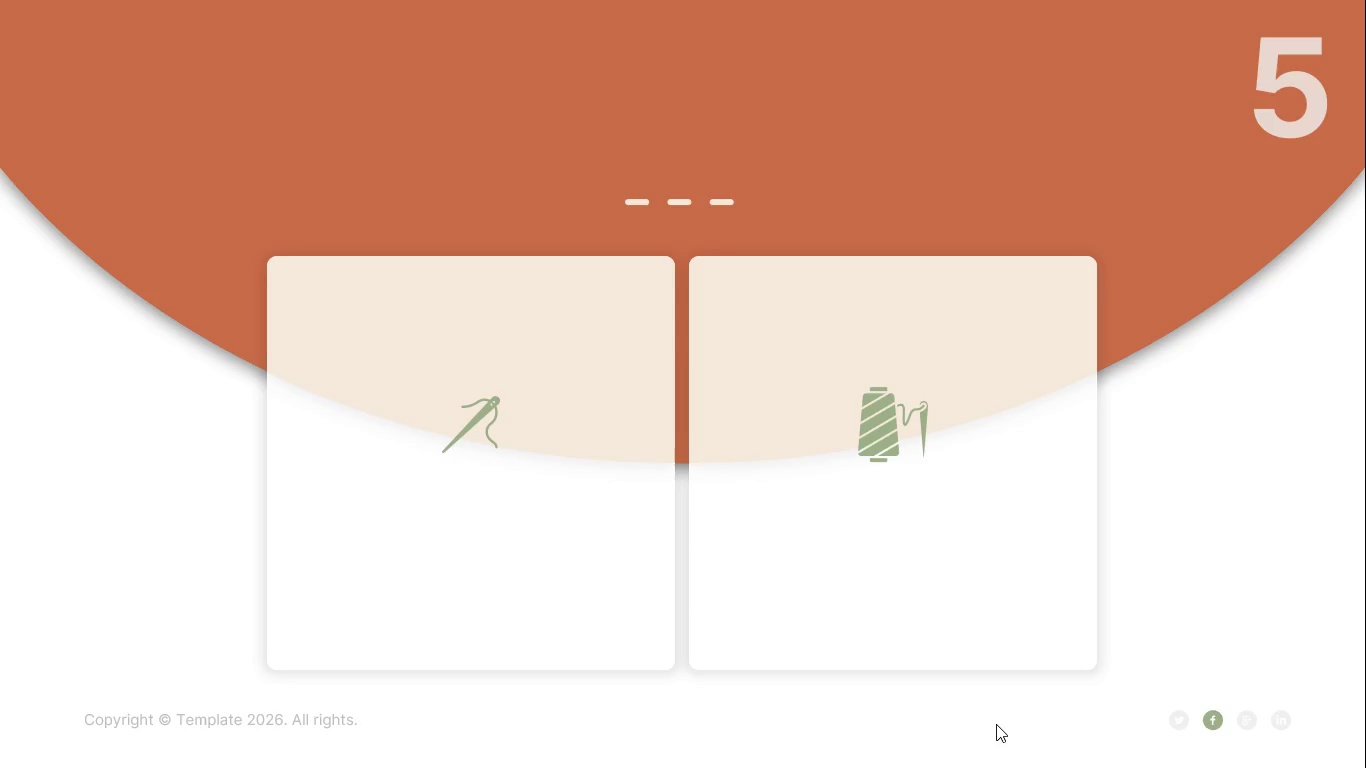 
wait(7.59)
 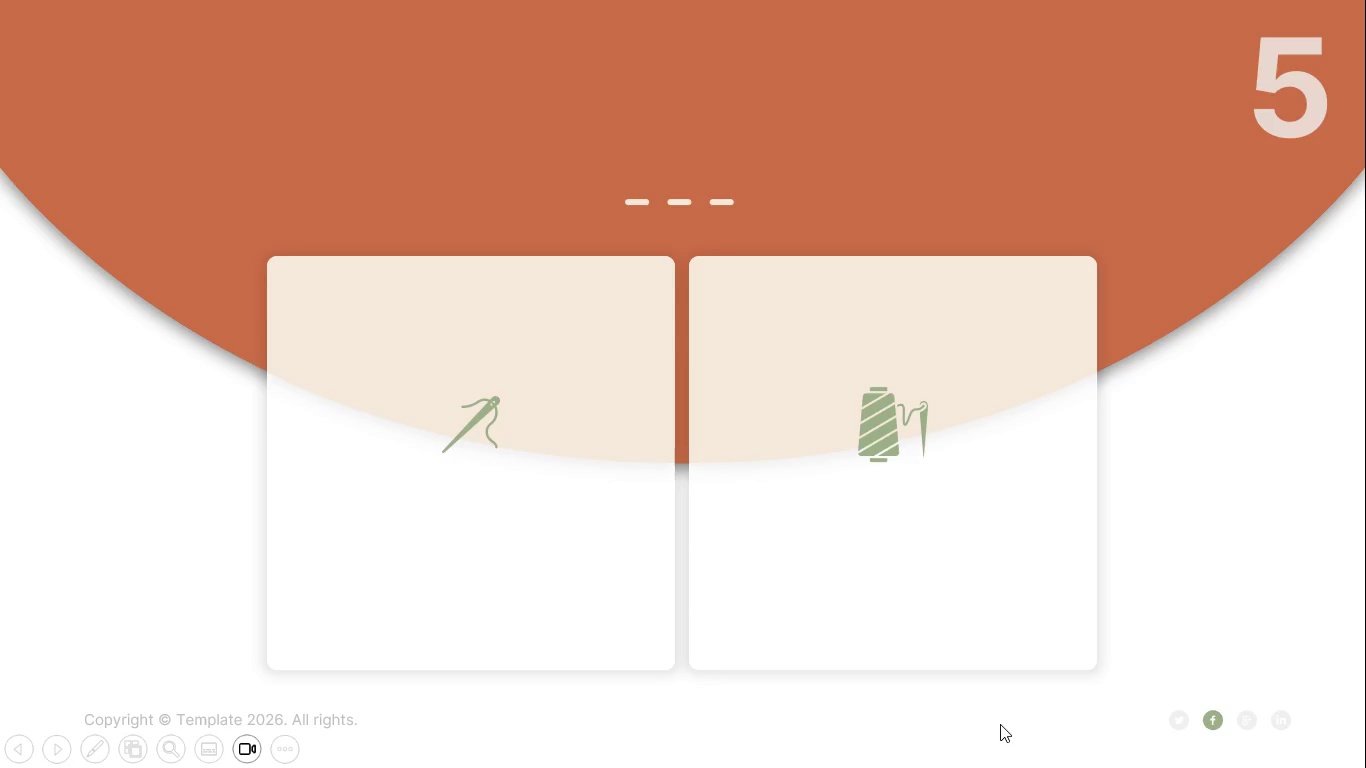 
key(Escape)
 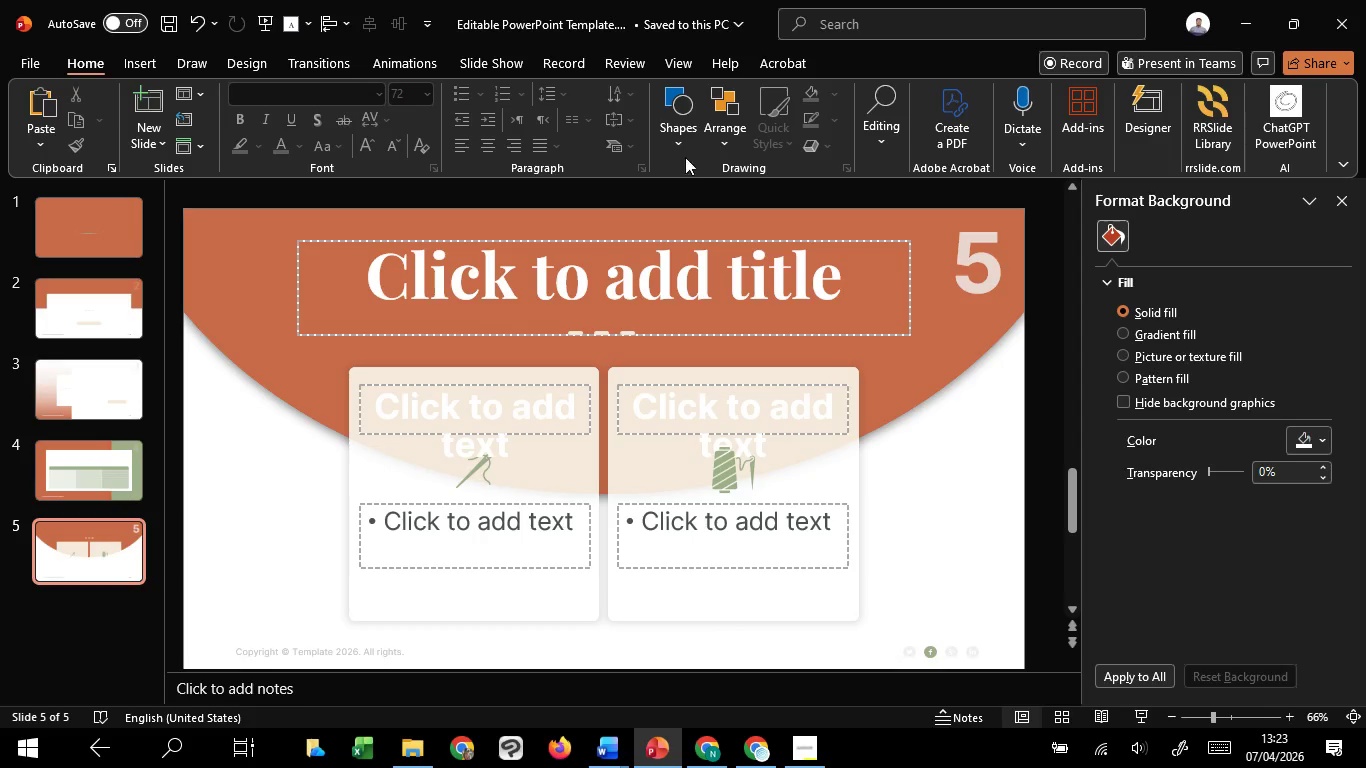 
left_click([696, 141])
 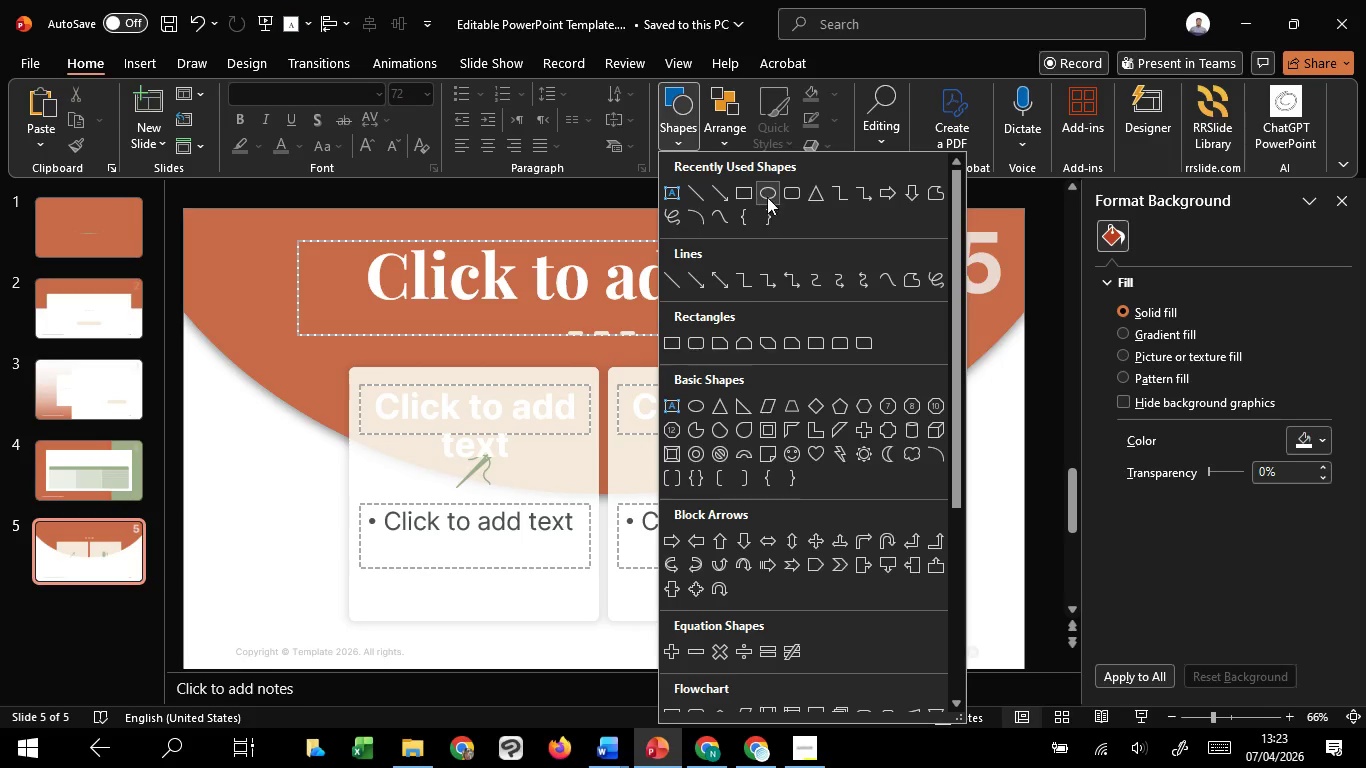 
left_click([774, 196])
 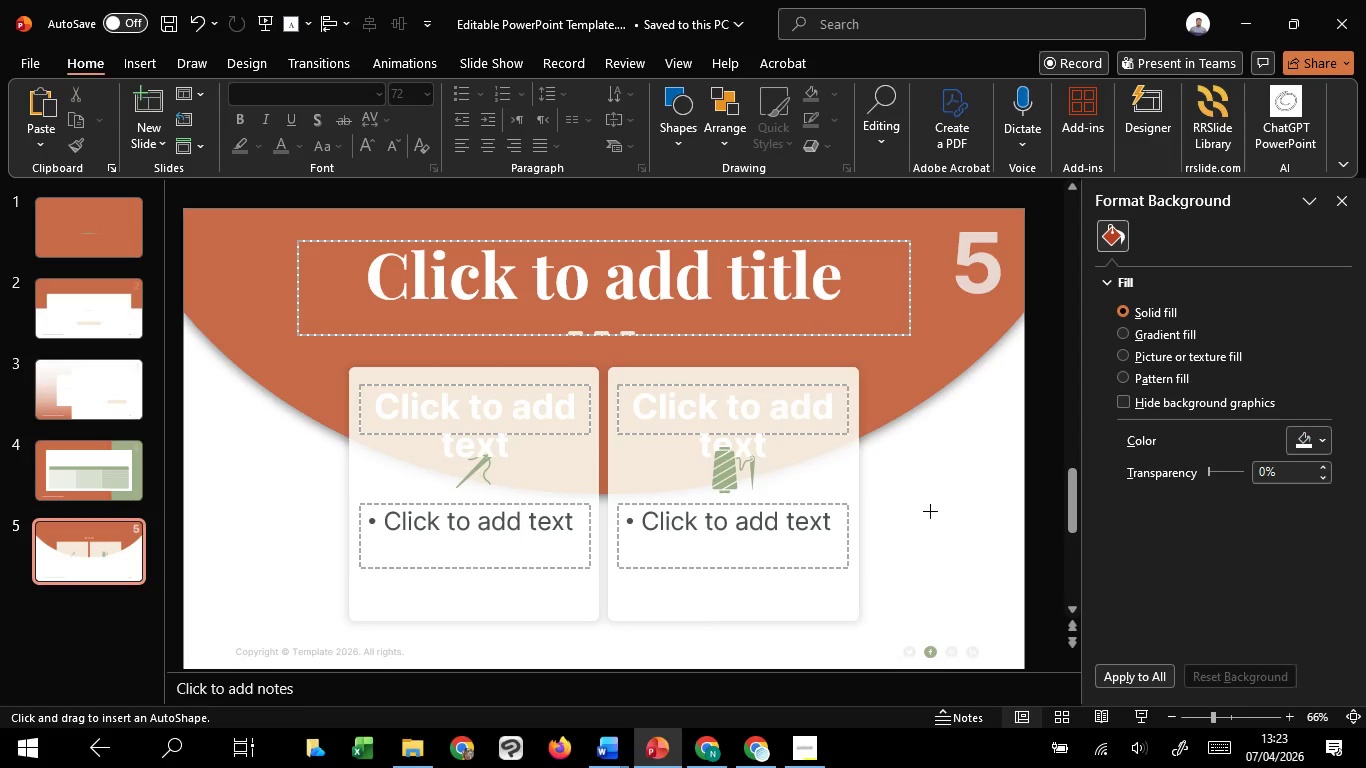 
hold_key(key=ControlLeft, duration=1.41)
hold_key(key=ShiftLeft, duration=1.2)
left_click_drag(start_coordinate=[934, 484], to_coordinate=[956, 505])
 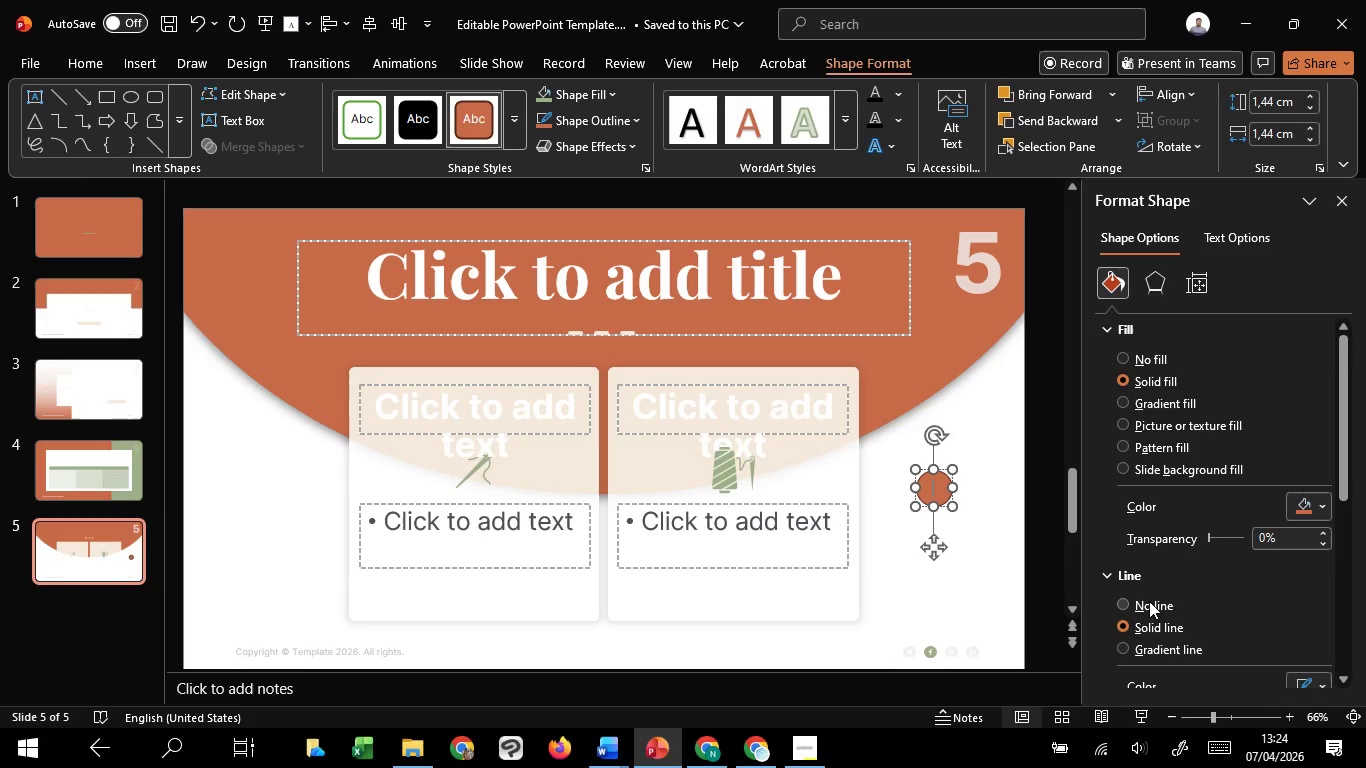 
left_click([1149, 612])
 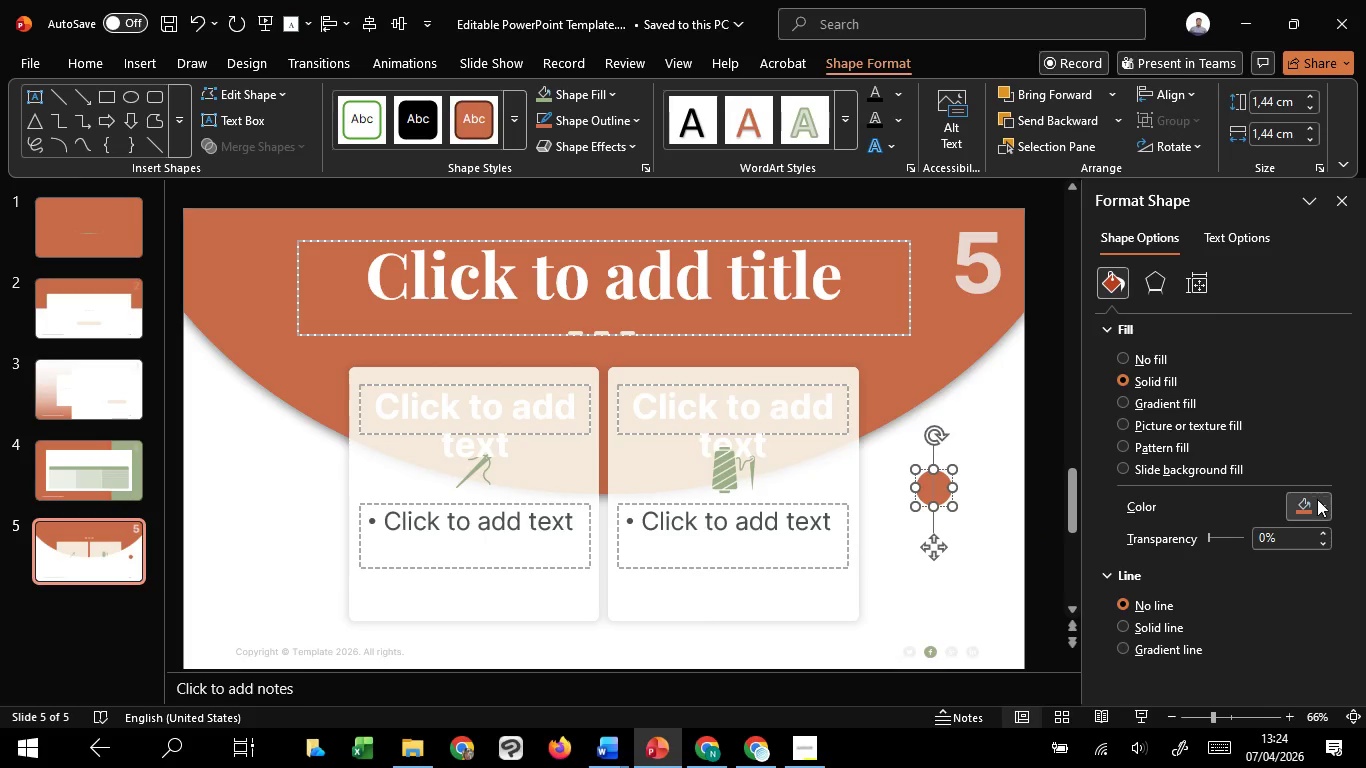 
left_click([1313, 504])
 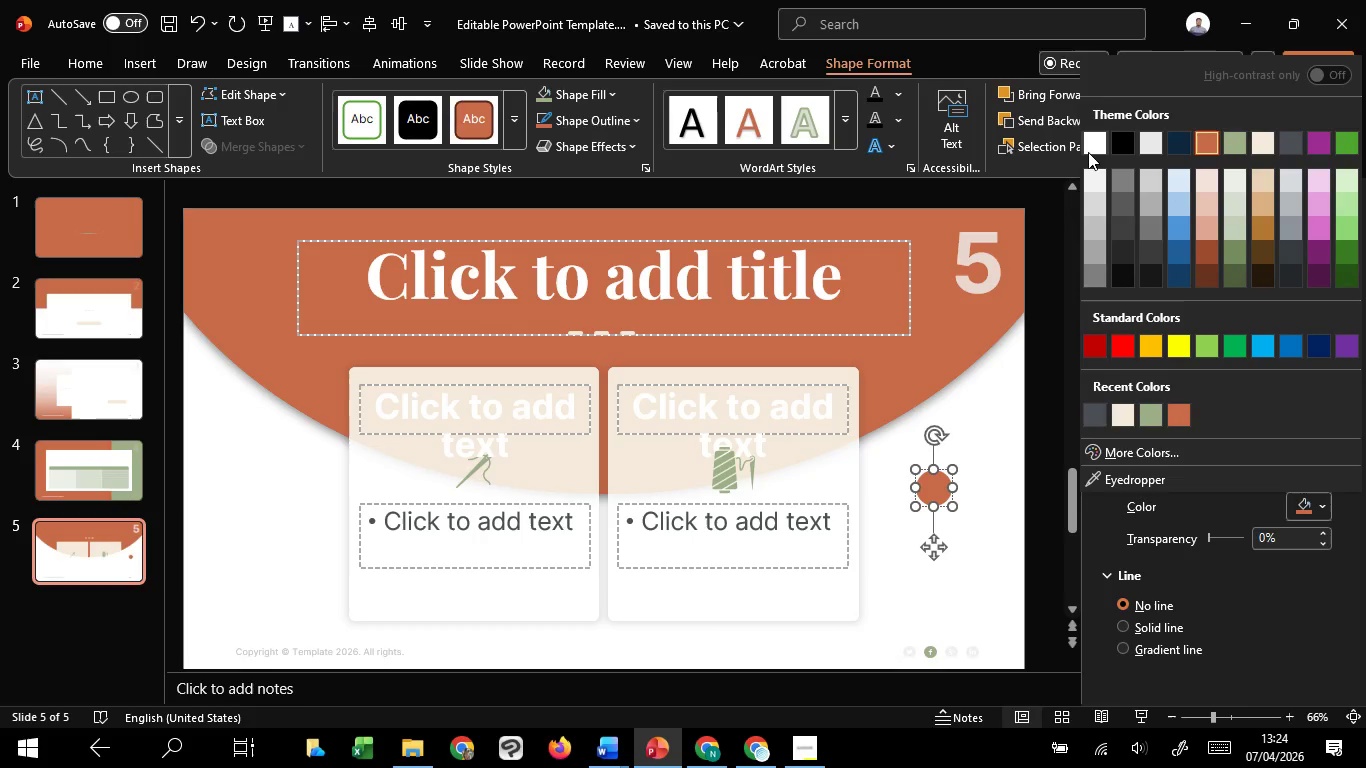 
left_click_drag(start_coordinate=[1088, 148], to_coordinate=[1085, 182])
 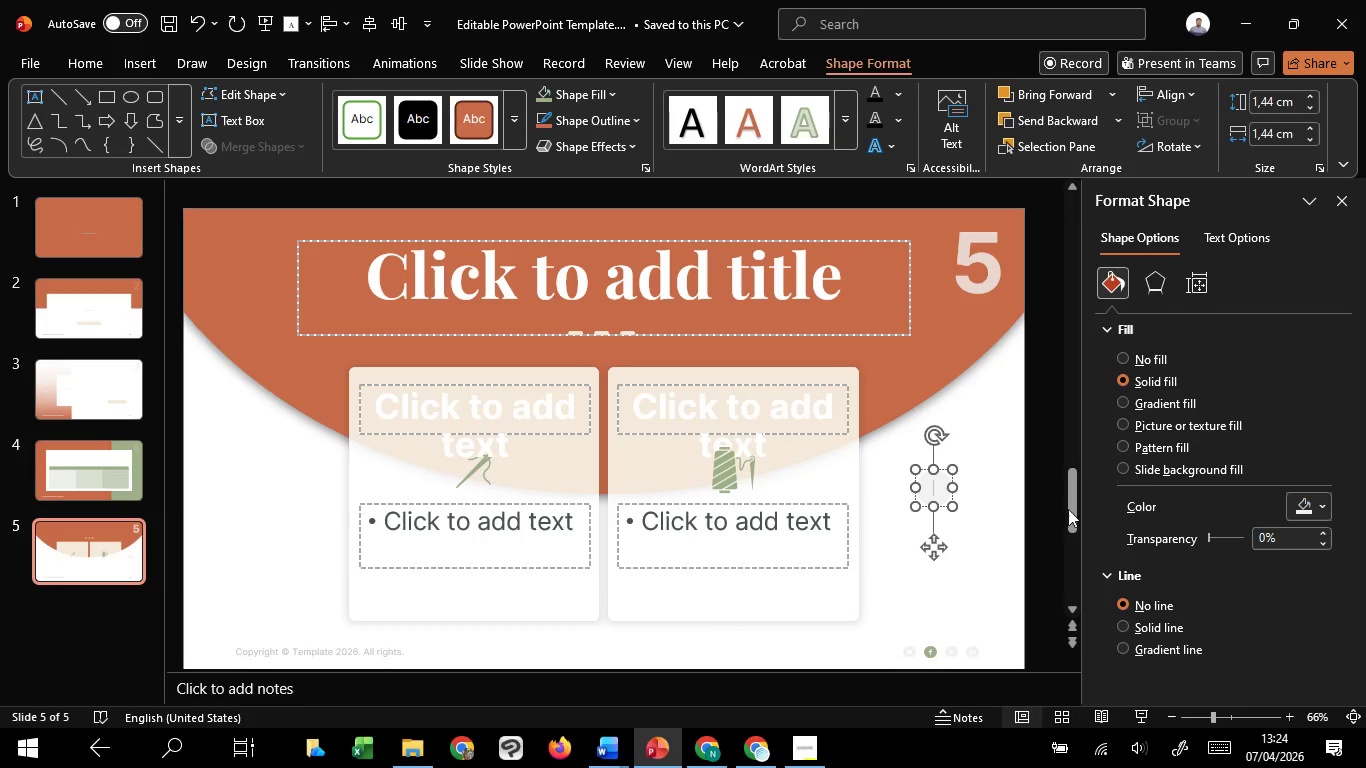 
hold_key(key=ControlLeft, duration=1.11)
hold_key(key=ShiftLeft, duration=1.06)
left_click_drag(start_coordinate=[957, 510], to_coordinate=[964, 513])
 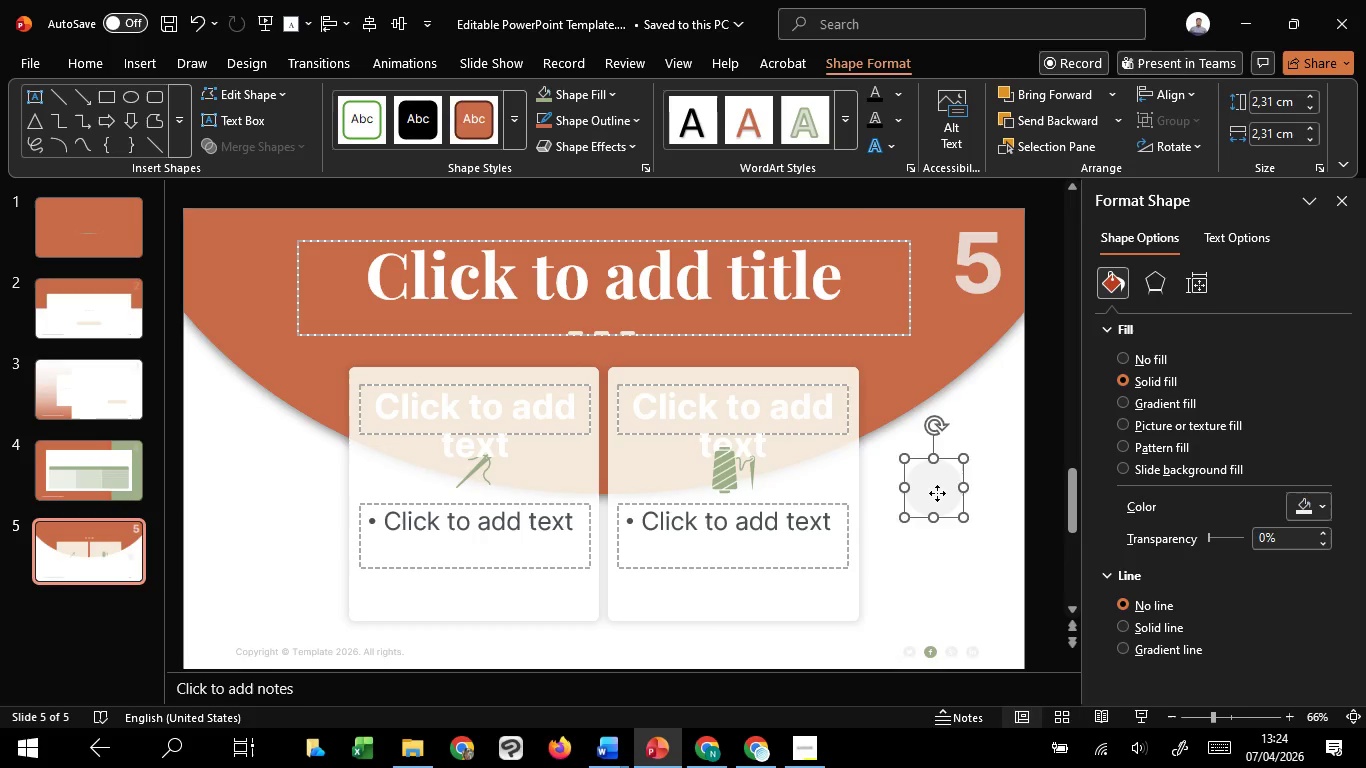 
left_click_drag(start_coordinate=[937, 493], to_coordinate=[726, 468])
 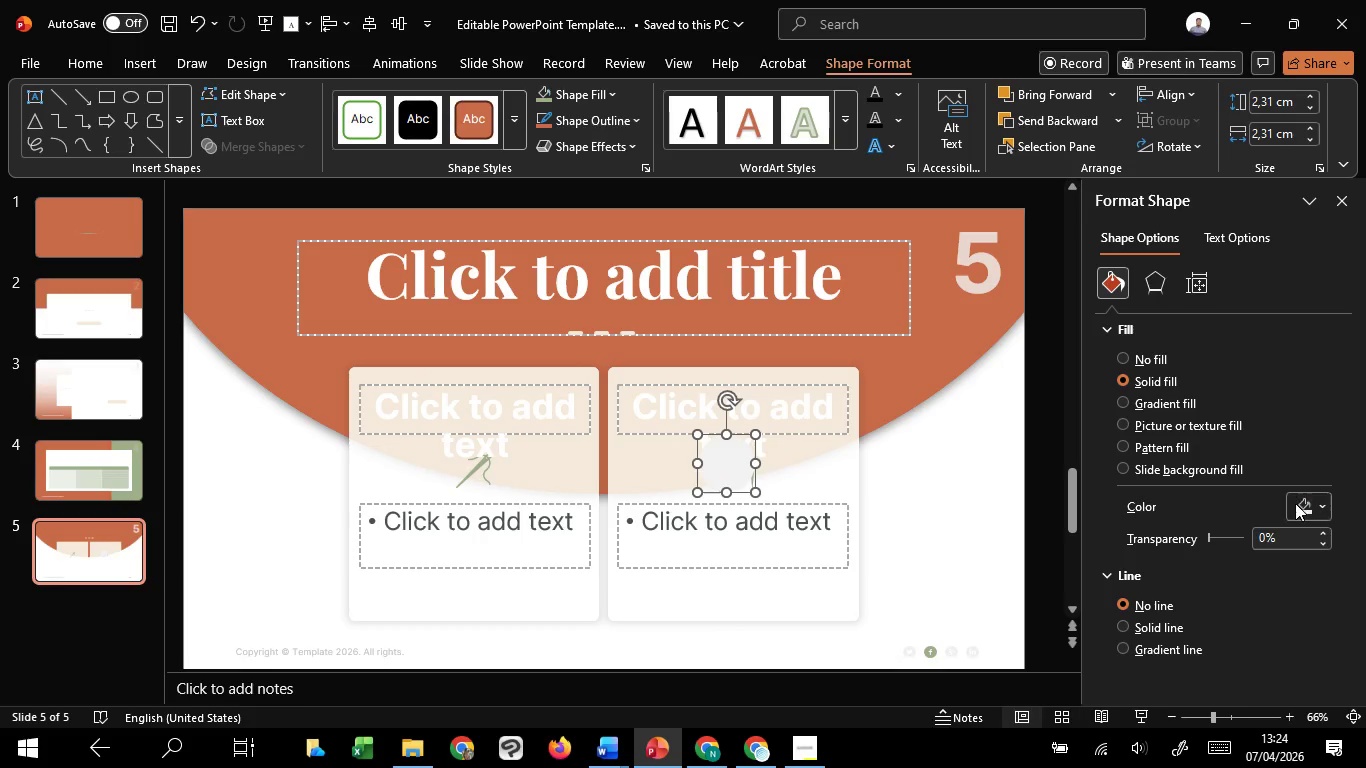 
left_click([1295, 503])
 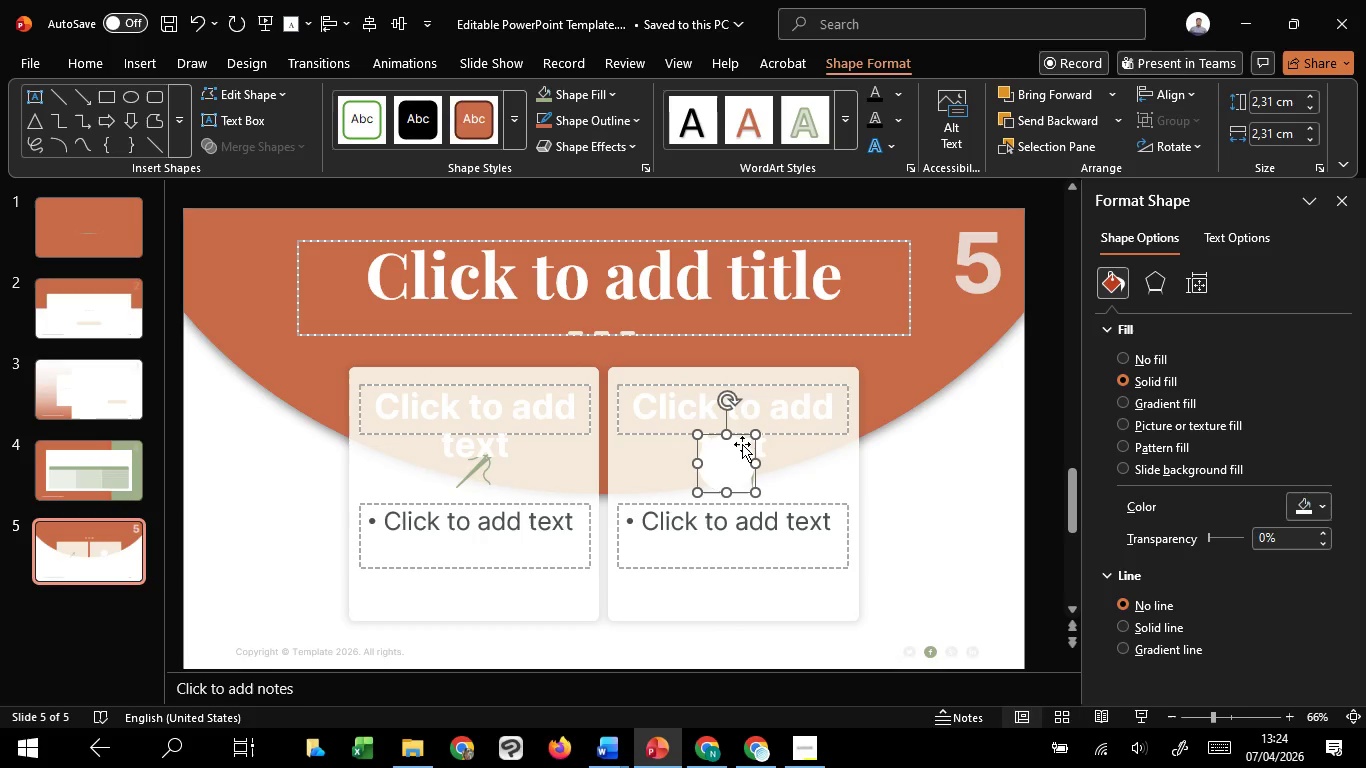 
left_click_drag(start_coordinate=[733, 451], to_coordinate=[739, 457])
 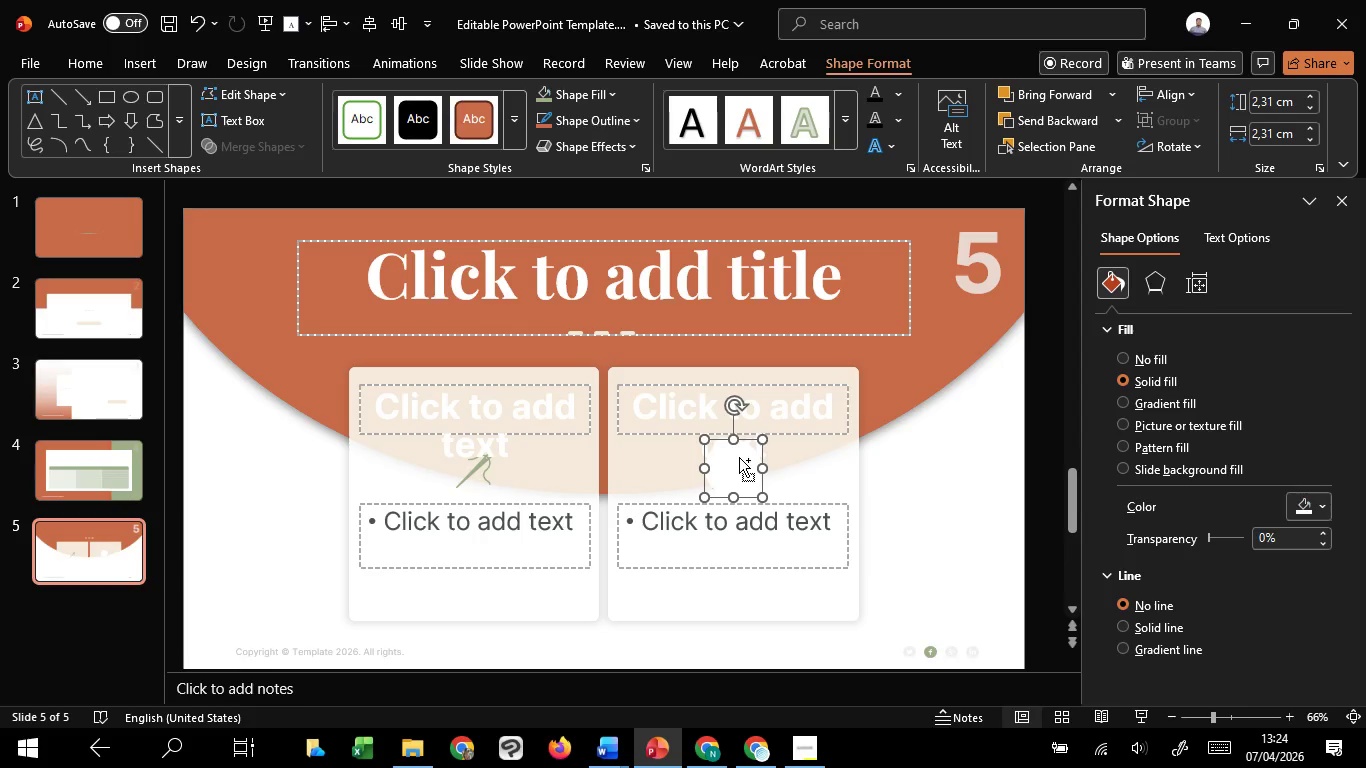 
hold_key(key=ControlLeft, duration=0.81)
scroll: coordinate [739, 457], scroll_direction: up, amount: 5.0
 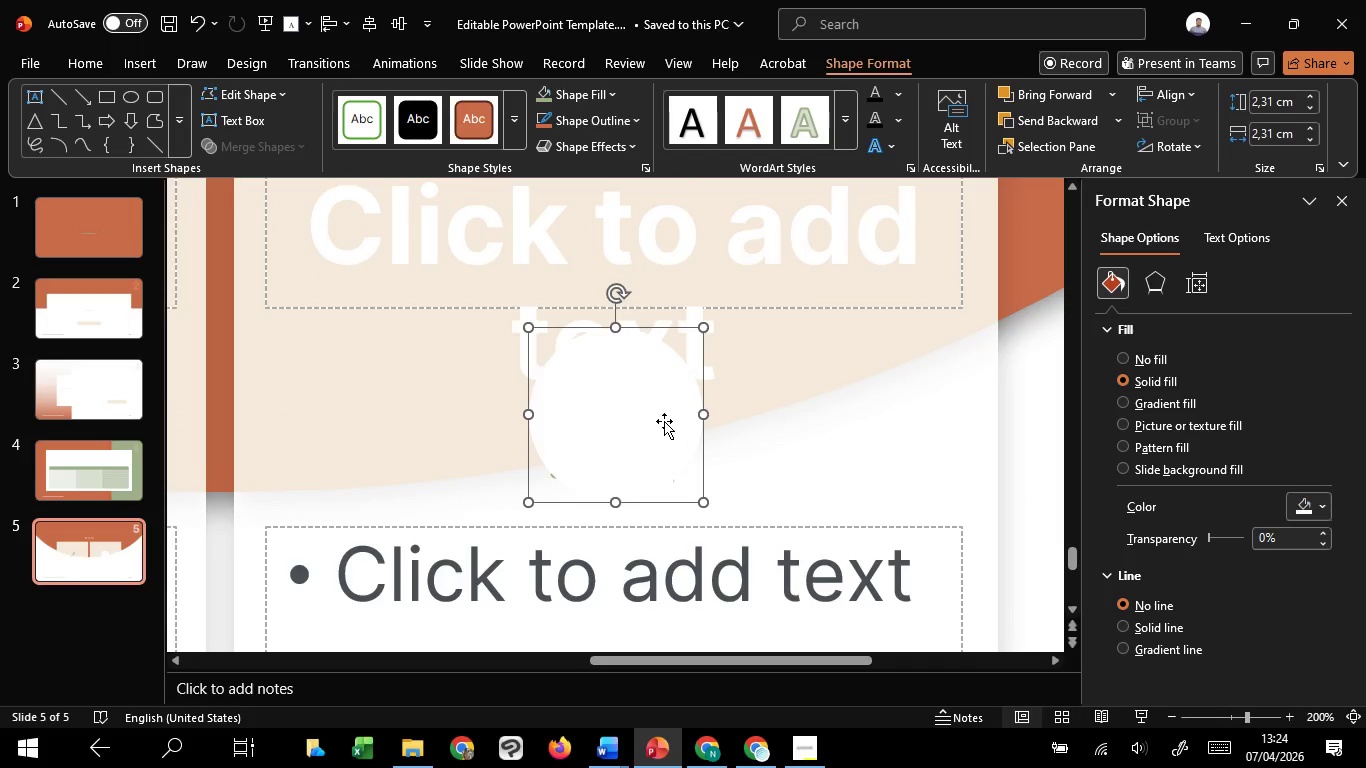 
left_click_drag(start_coordinate=[664, 421], to_coordinate=[795, 419])
 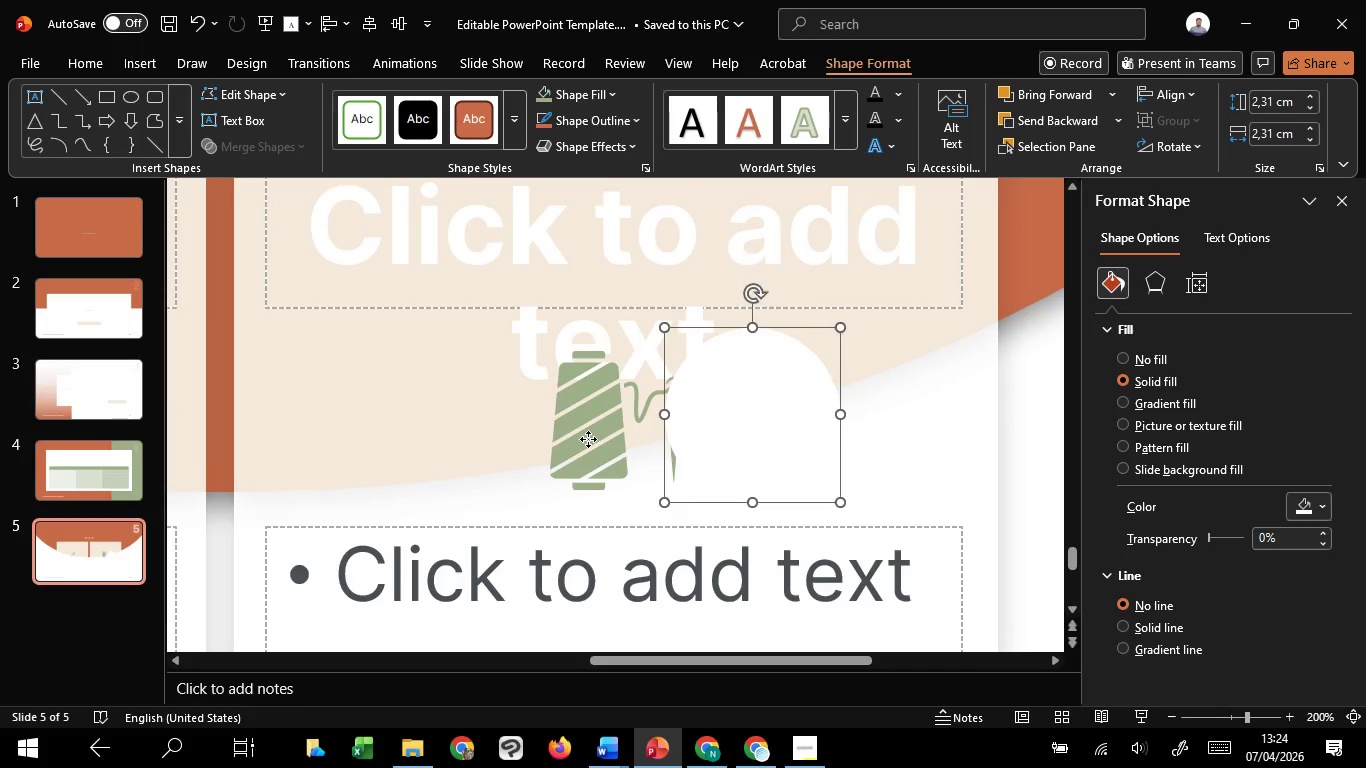 
hold_key(key=ShiftLeft, duration=0.53)
 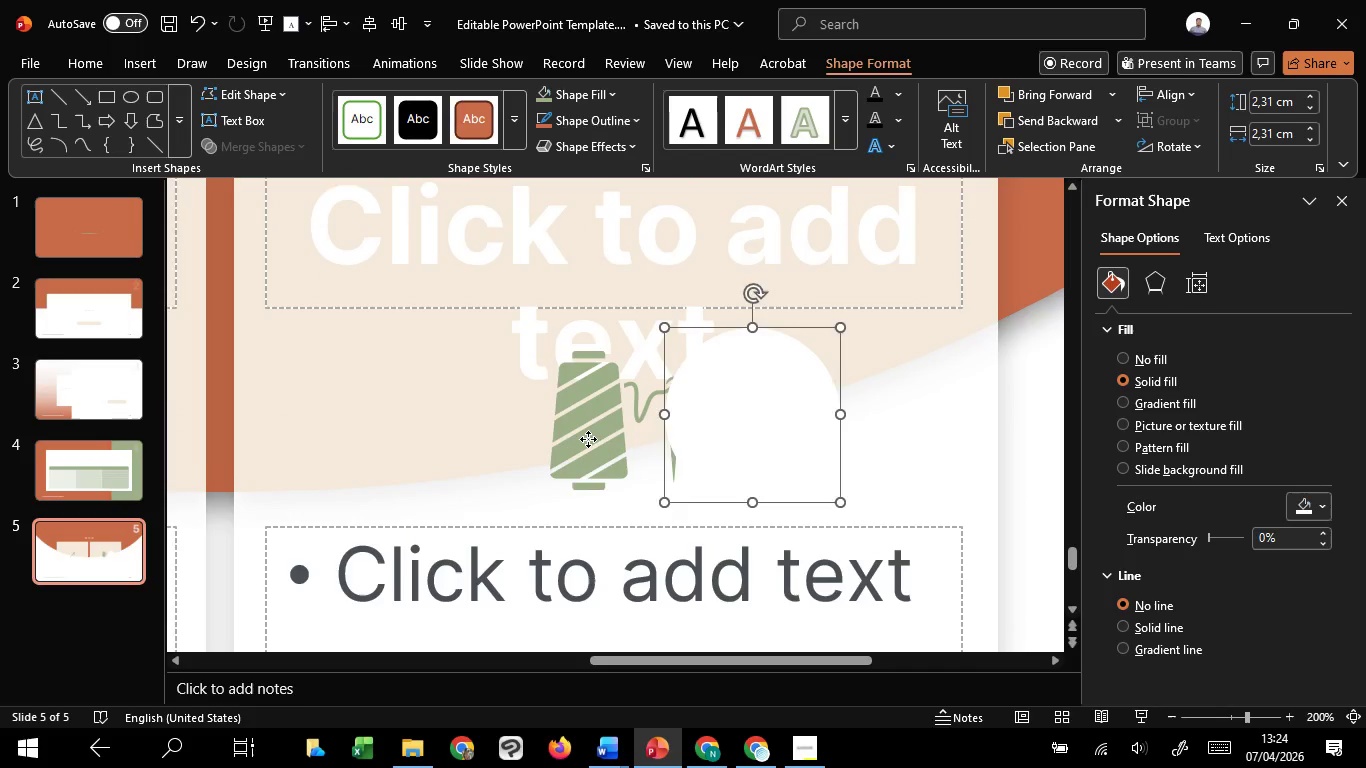 
left_click([588, 439])
 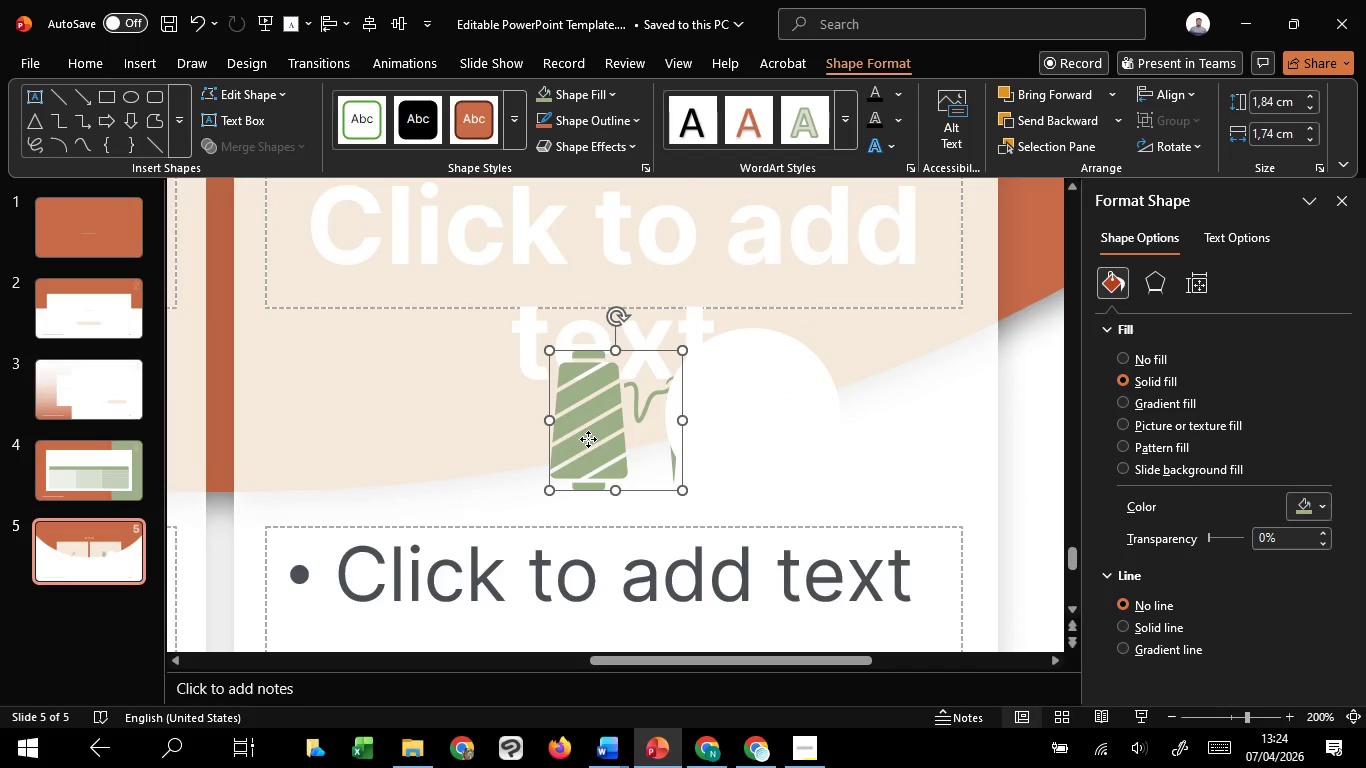 
right_click([588, 439])
 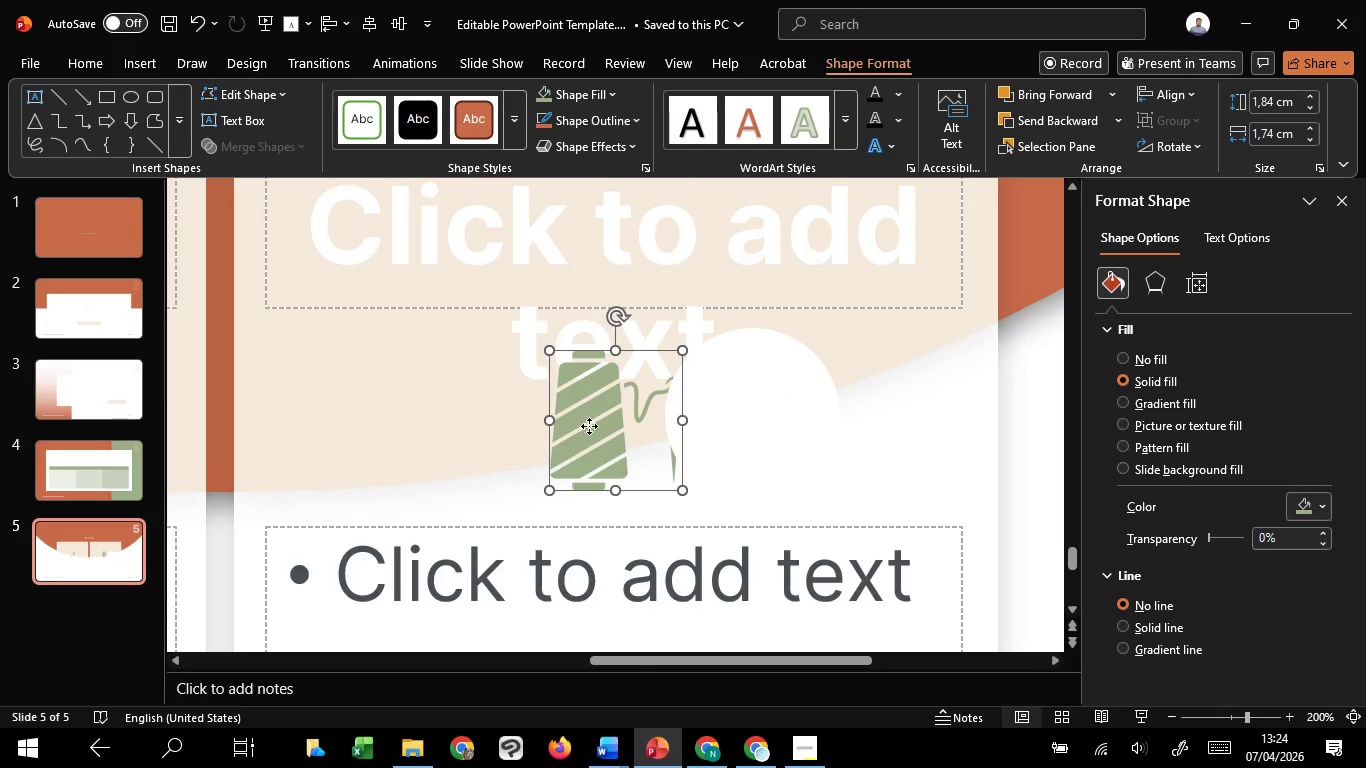 
right_click([590, 425])
 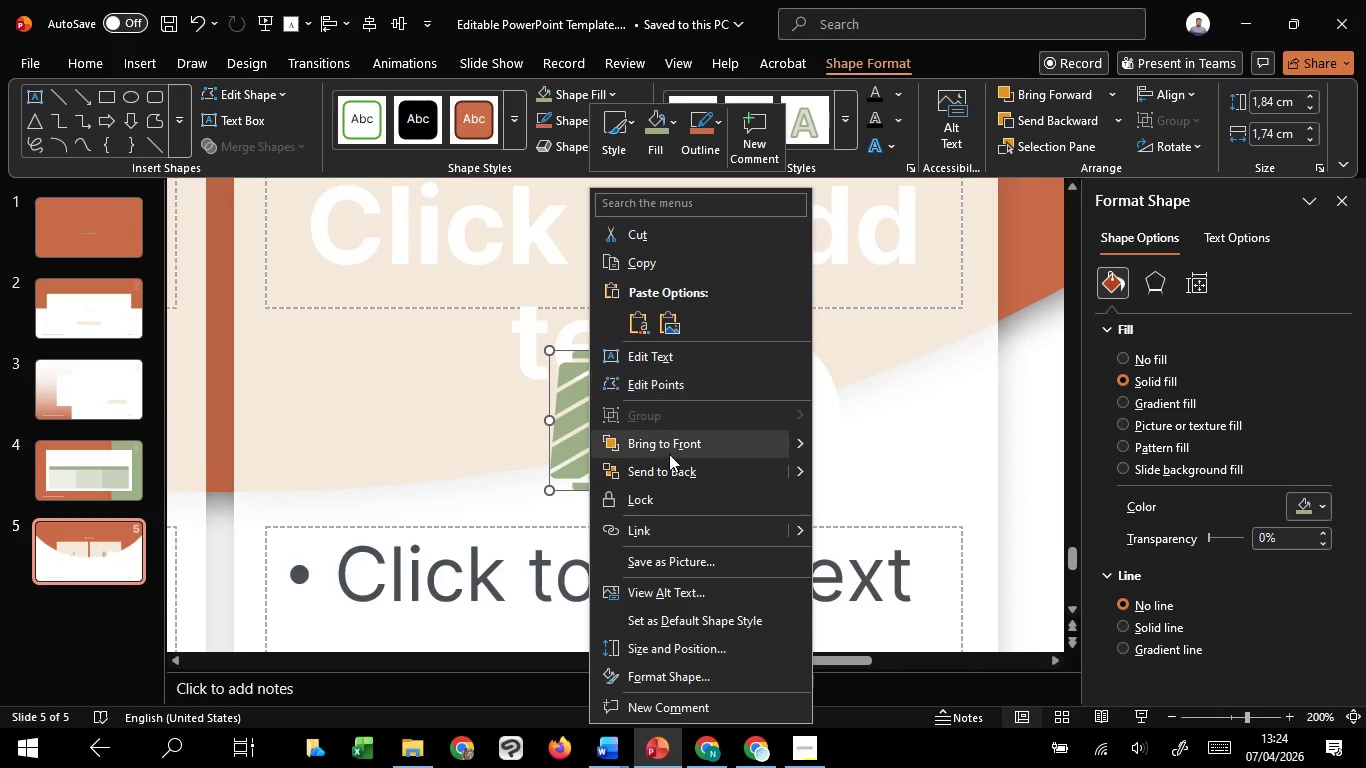 
left_click([665, 438])
 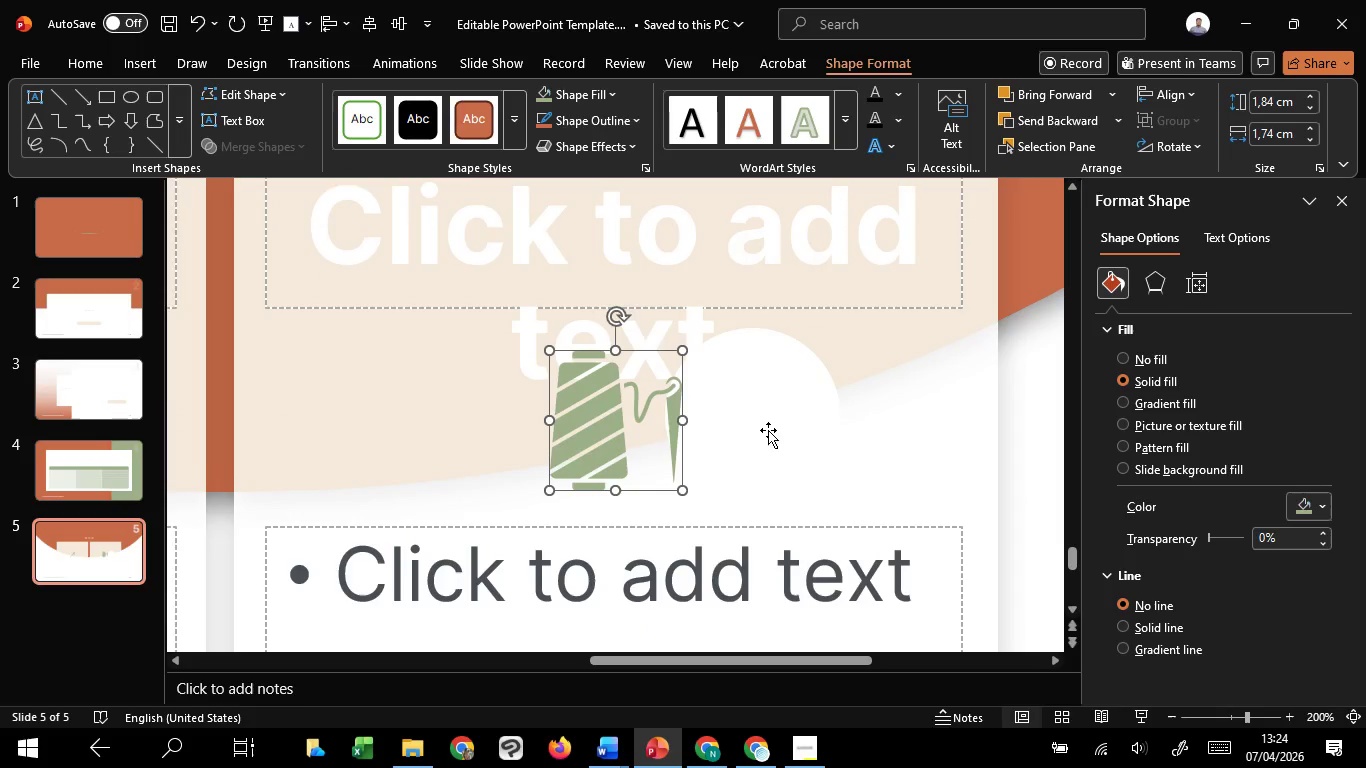 
left_click([768, 430])
 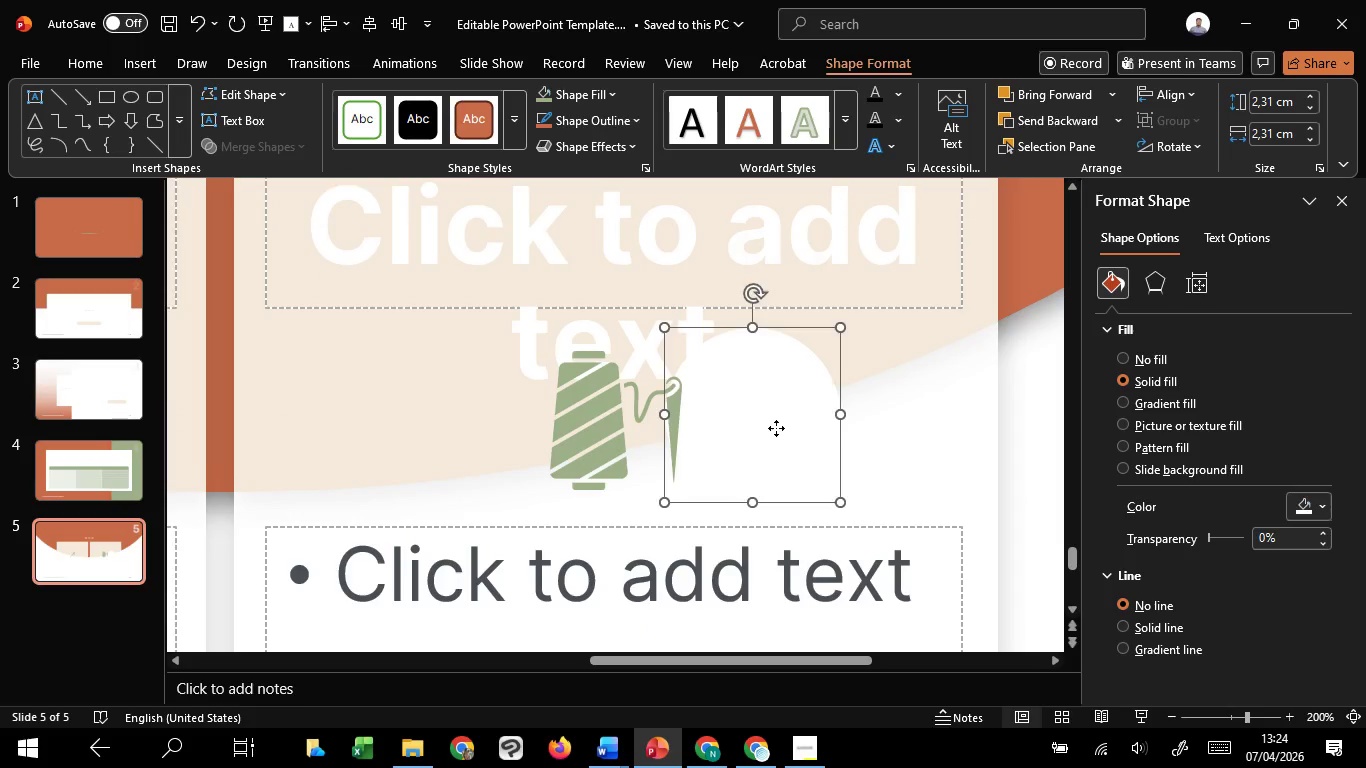 
left_click_drag(start_coordinate=[776, 428], to_coordinate=[632, 423])
 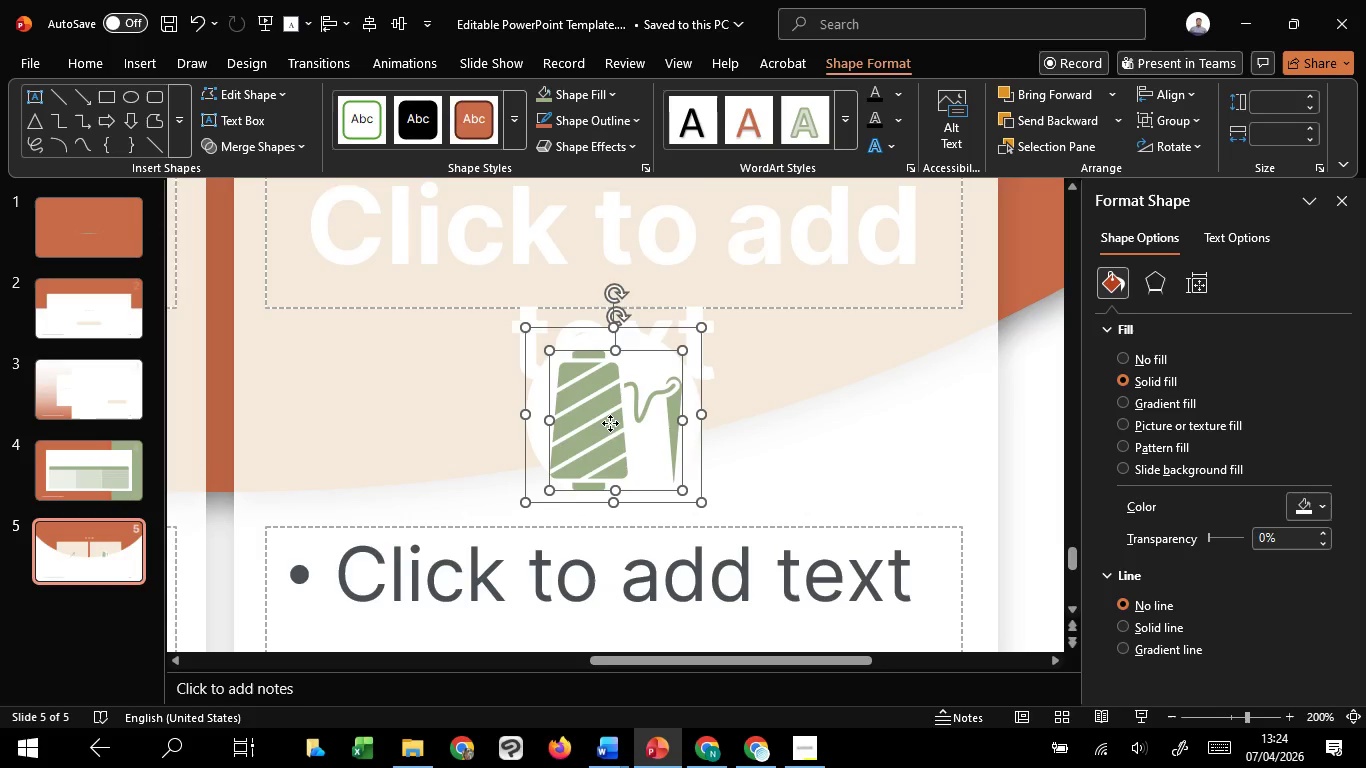 
hold_key(key=ShiftLeft, duration=1.51)
 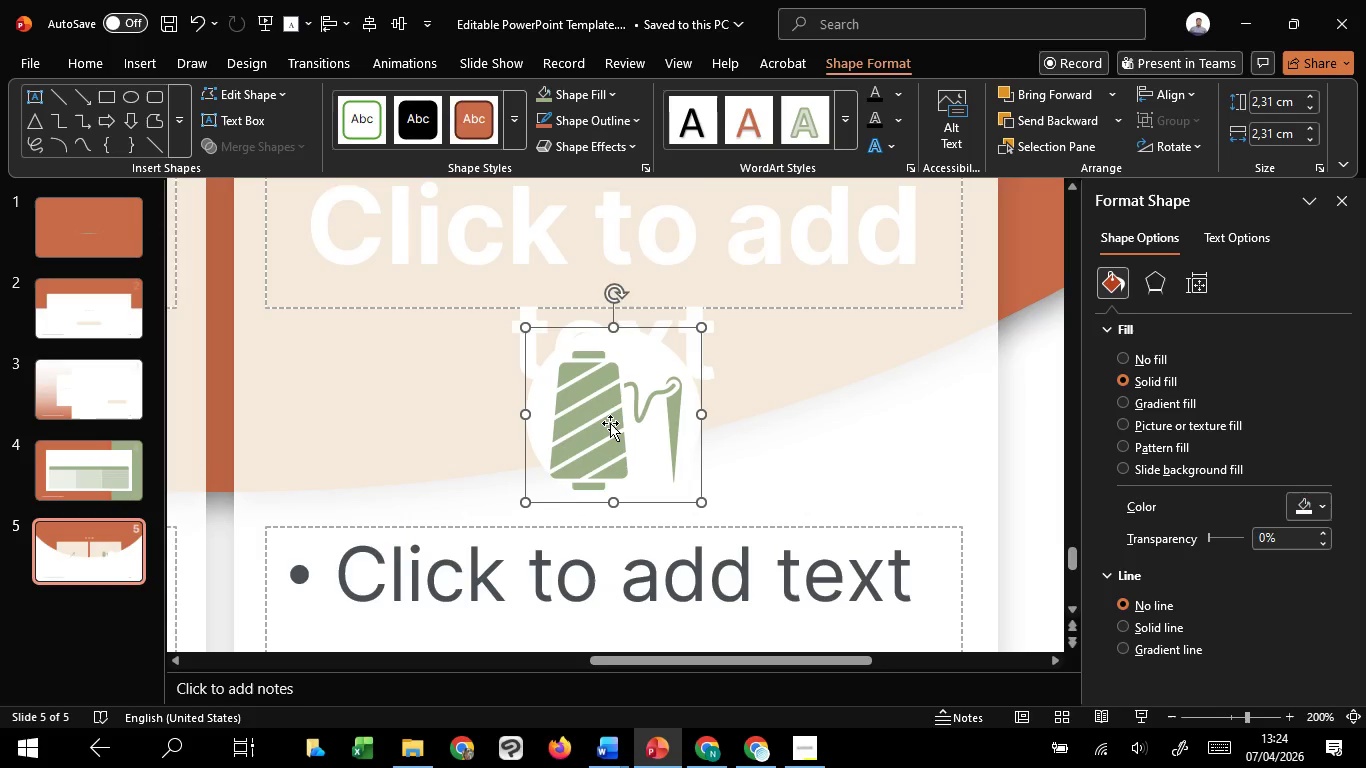 
hold_key(key=ShiftLeft, duration=1.5)
left_click([610, 423])
 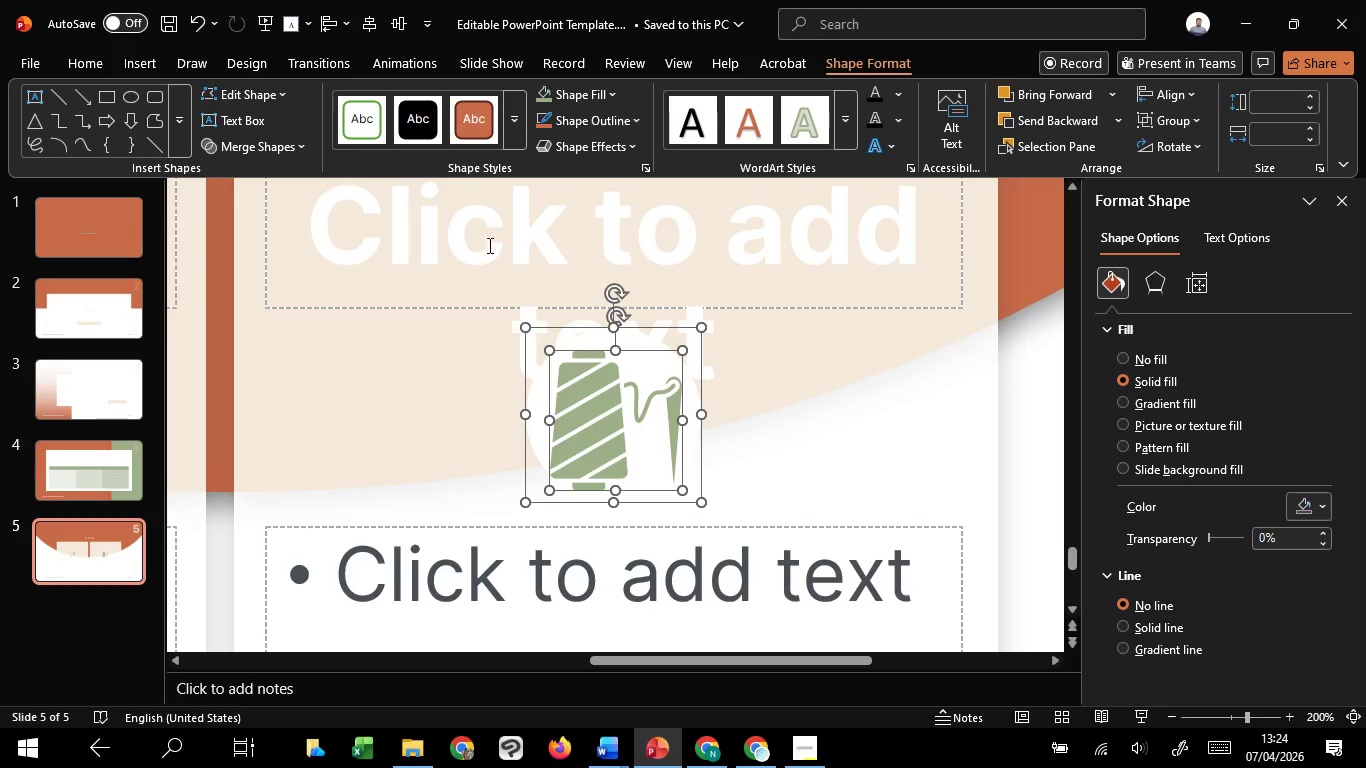 
hold_key(key=ShiftLeft, duration=1.52)
 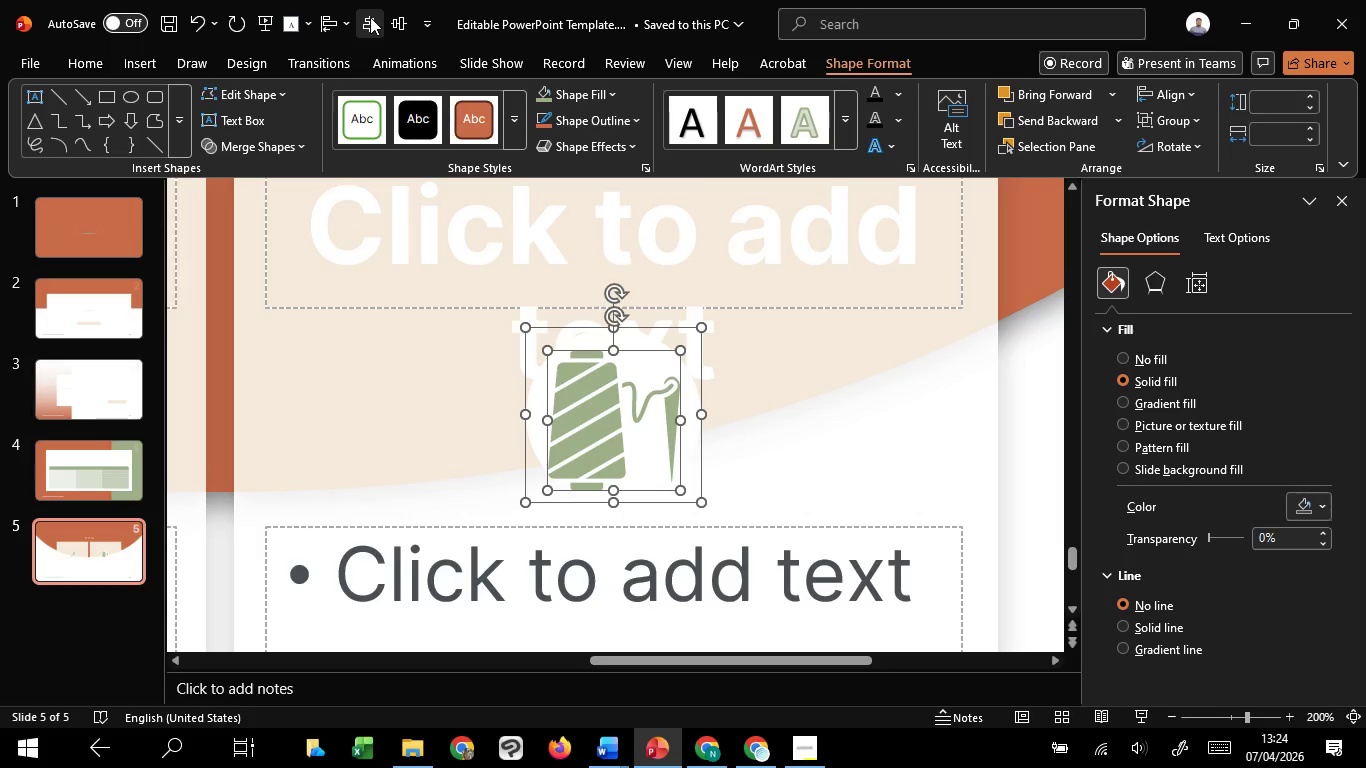 
hold_key(key=ShiftLeft, duration=1.5)
 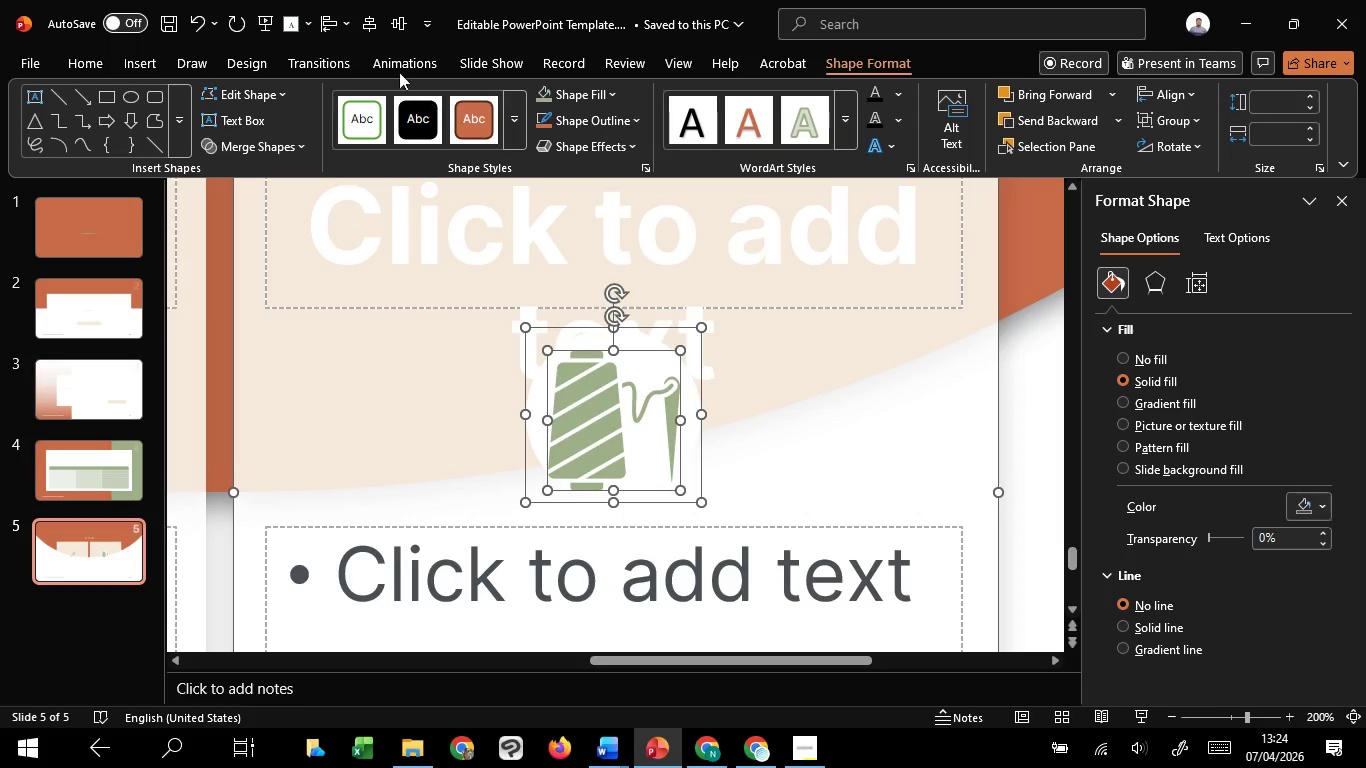 
hold_key(key=ShiftLeft, duration=1.5)
left_click([942, 464])
 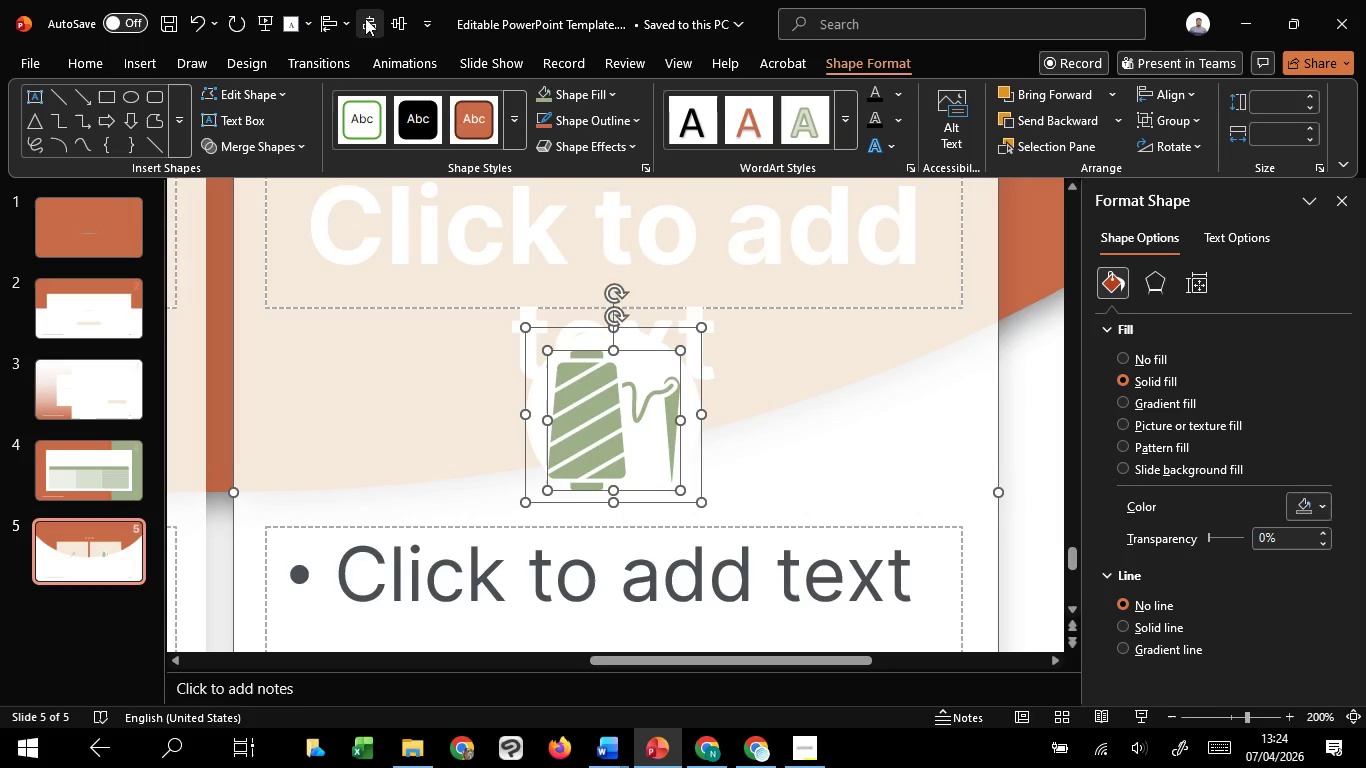 
left_click([368, 15])
 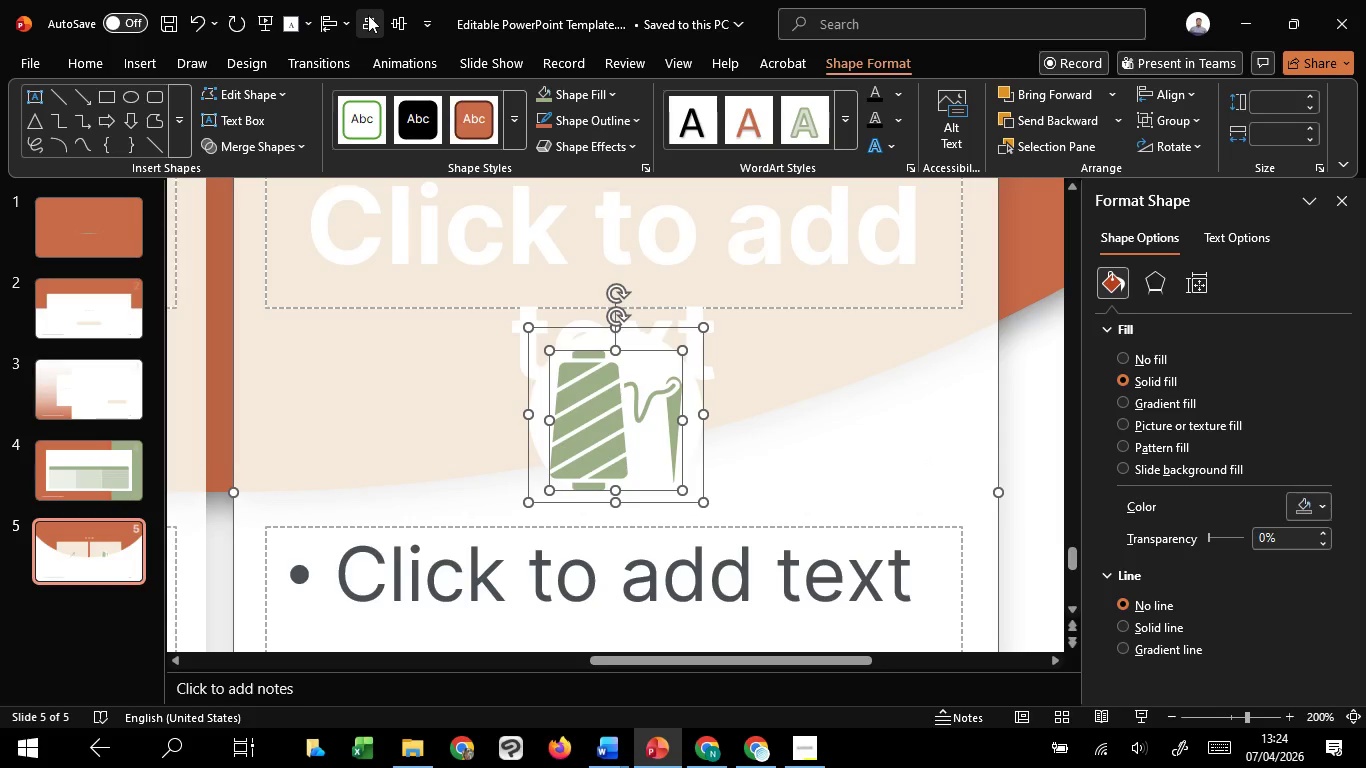 
hold_key(key=ShiftLeft, duration=0.61)
 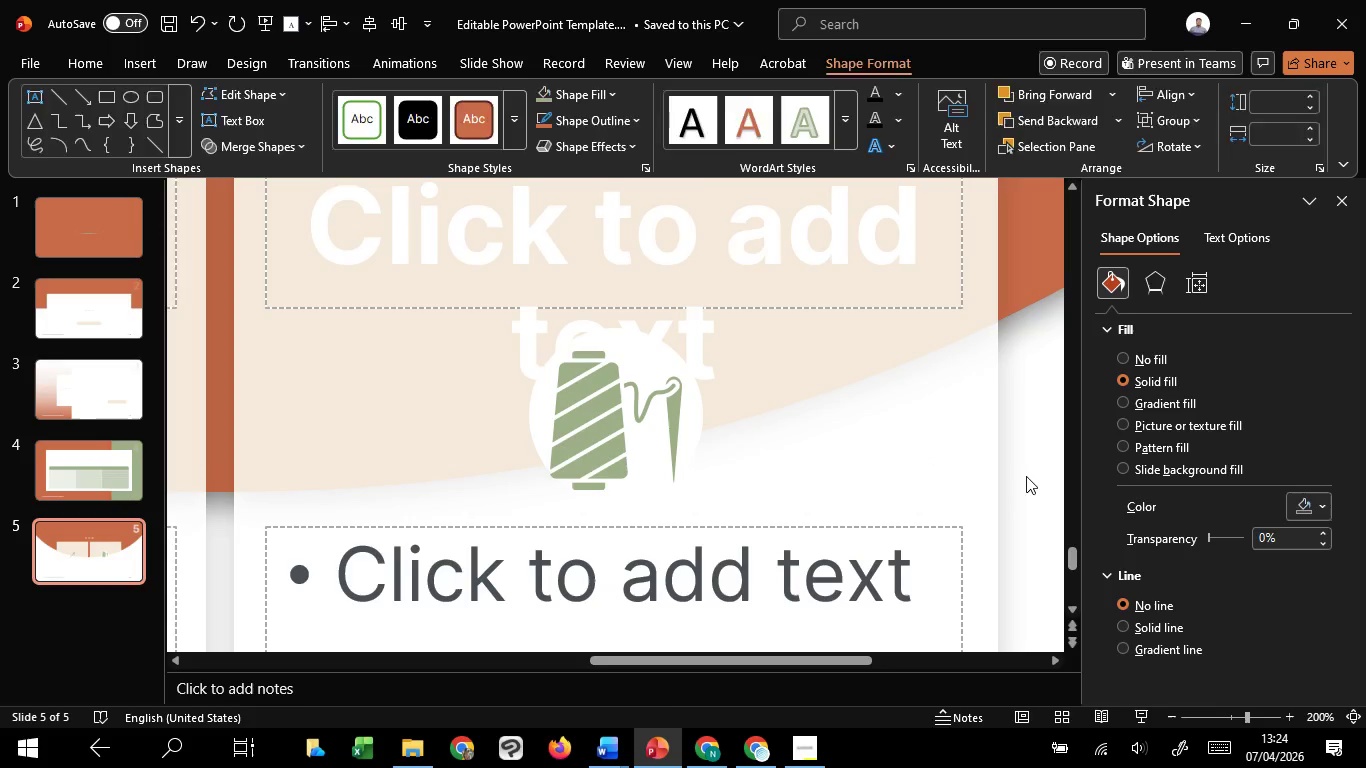 
left_click([1026, 476])
 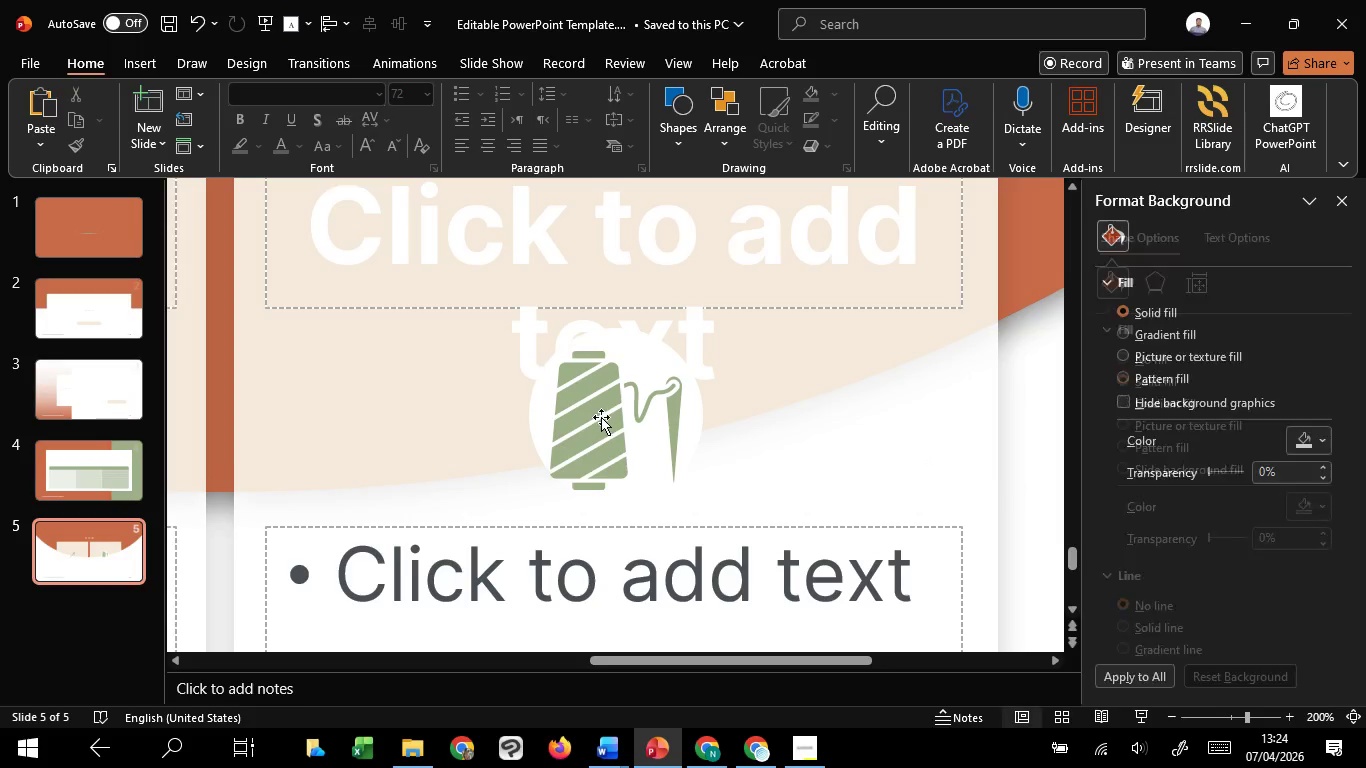 
left_click([601, 417])
 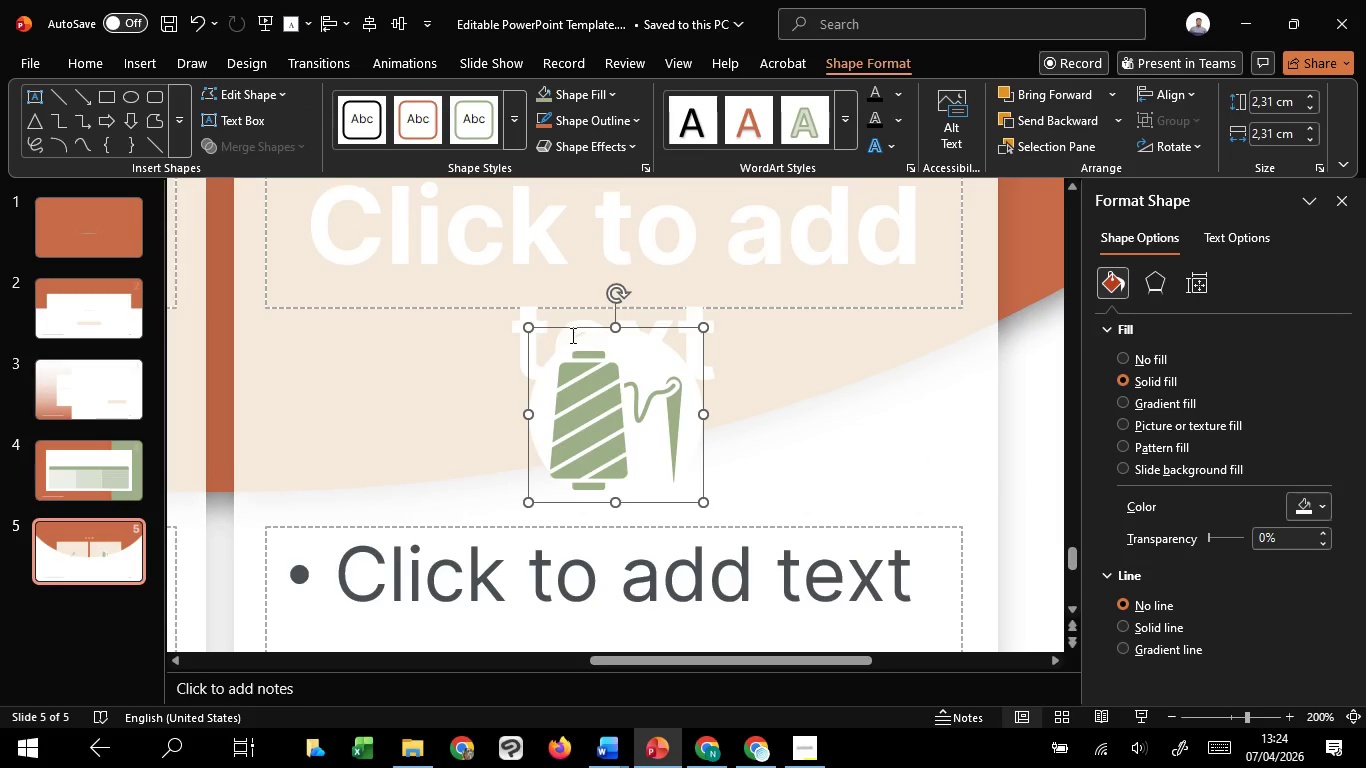 
hold_key(key=ControlLeft, duration=0.39)
 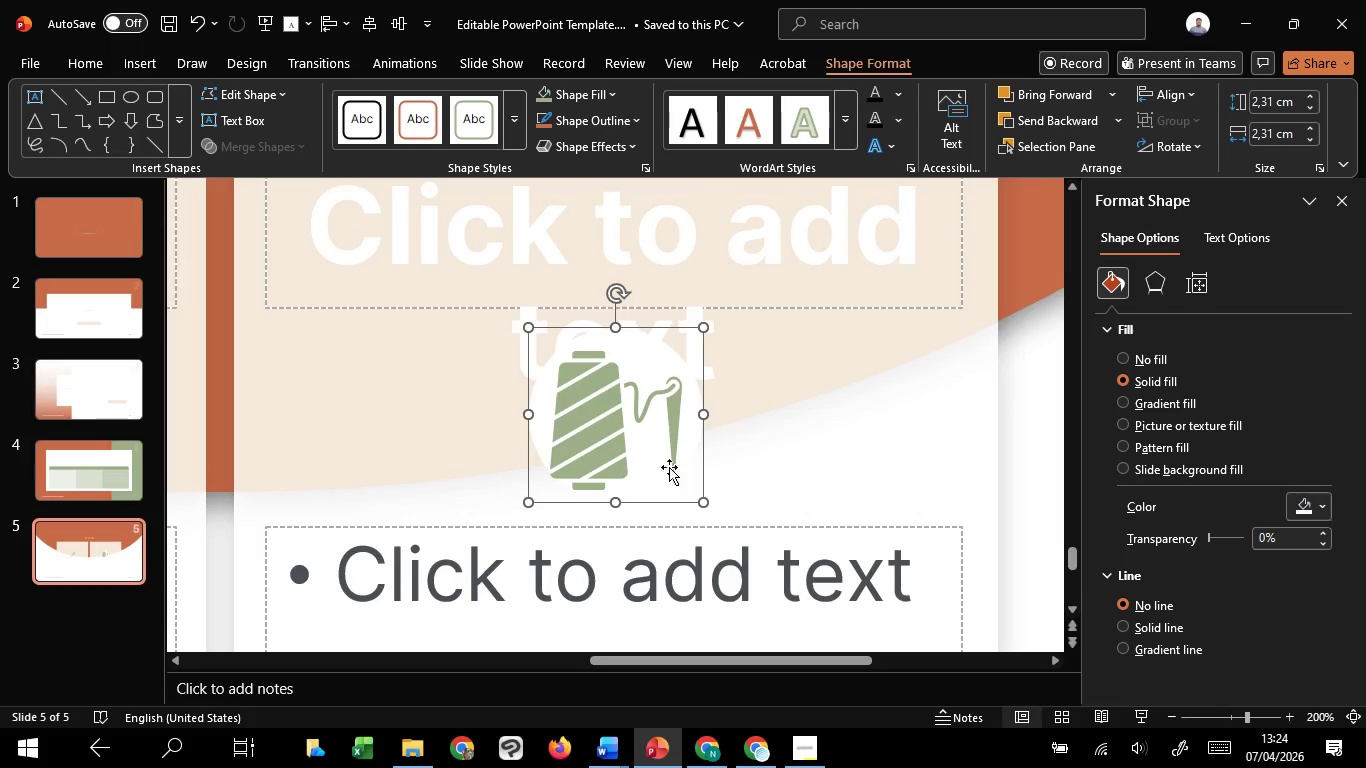 
hold_key(key=ControlLeft, duration=2.48)
hold_key(key=ShiftLeft, duration=1.52)
left_click_drag(start_coordinate=[706, 326], to_coordinate=[713, 323])
 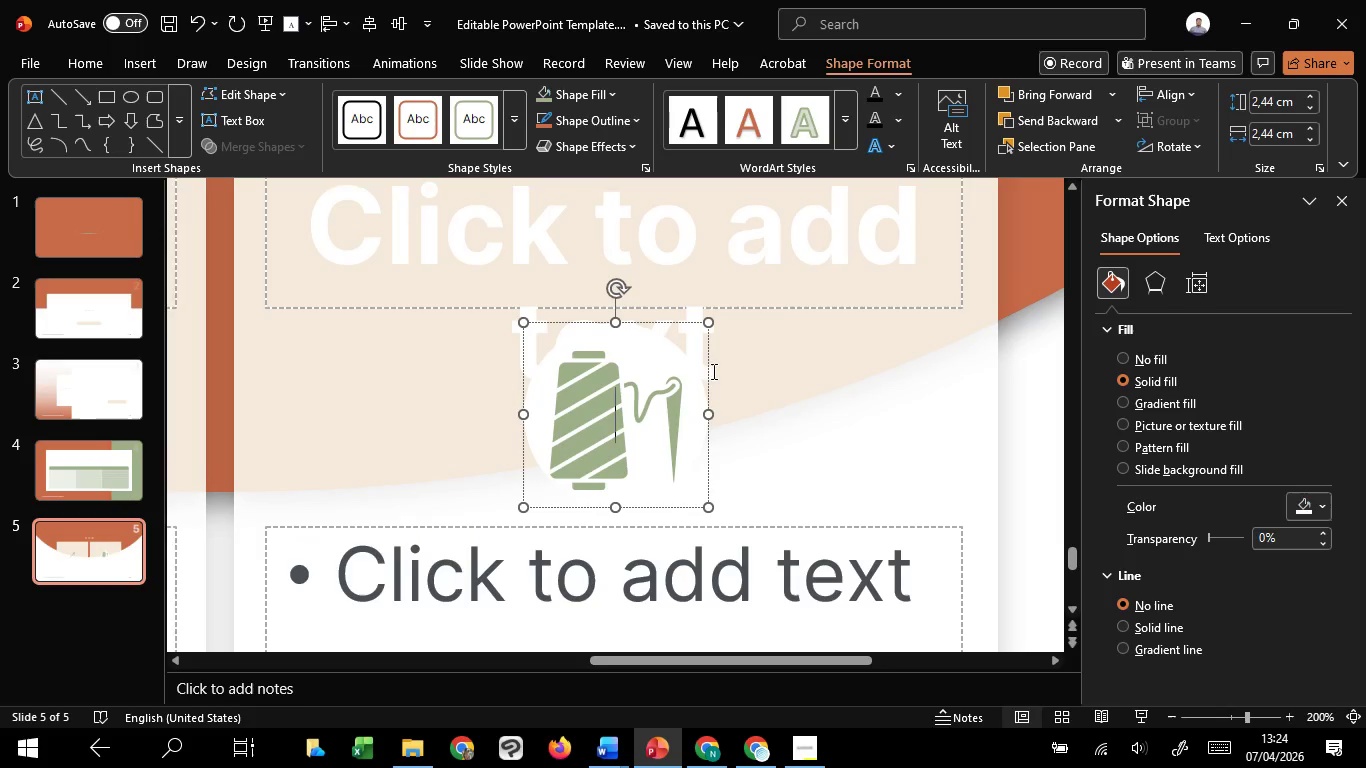 
hold_key(key=ShiftLeft, duration=0.62)
 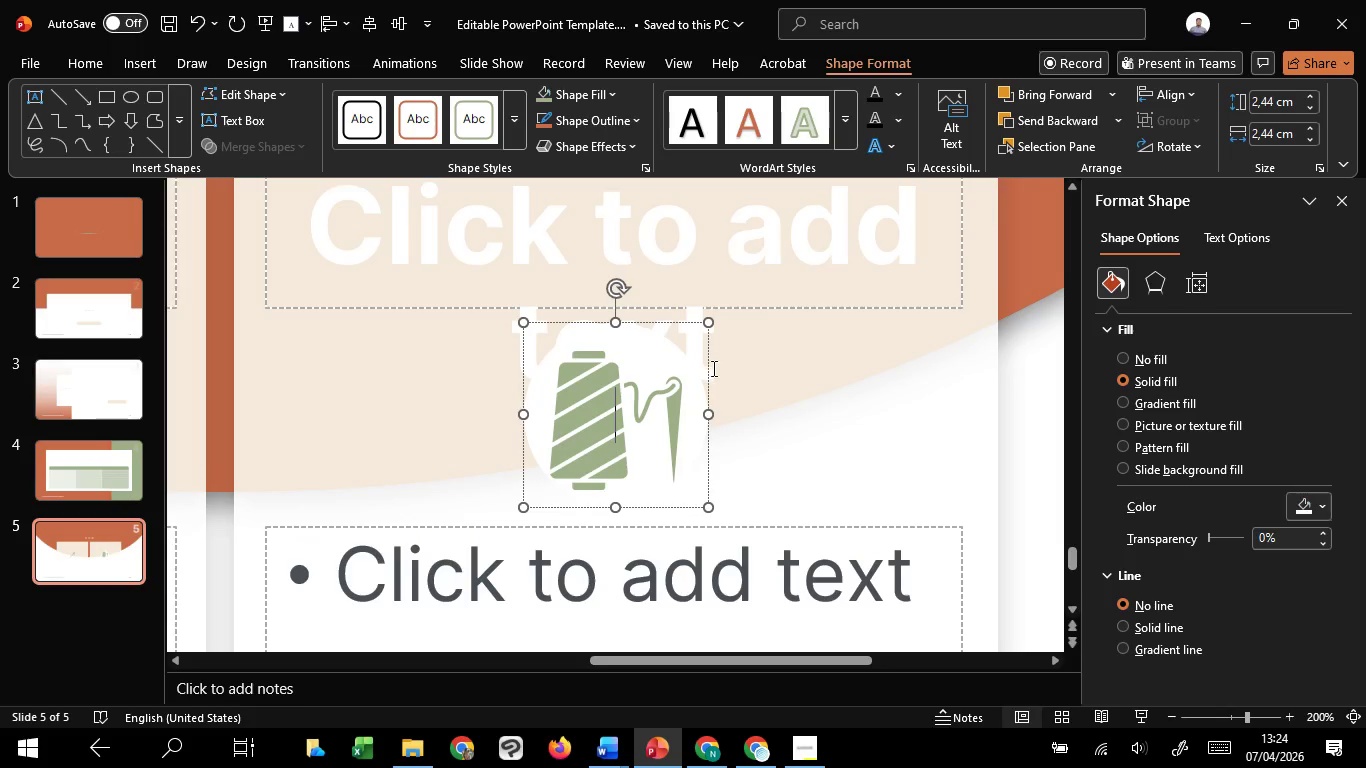 
hold_key(key=ControlLeft, duration=0.8)
scroll: coordinate [705, 395], scroll_direction: down, amount: 2.0
 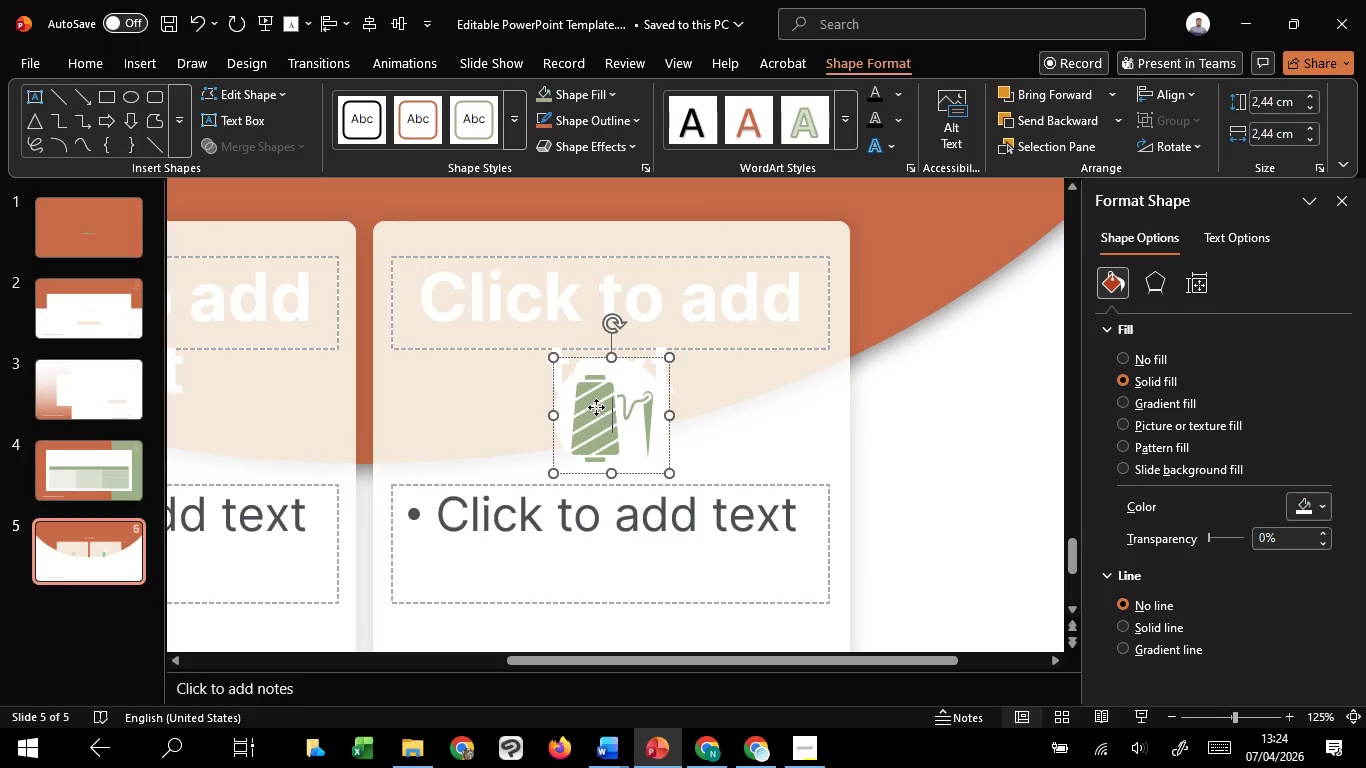 
left_click([596, 407])
 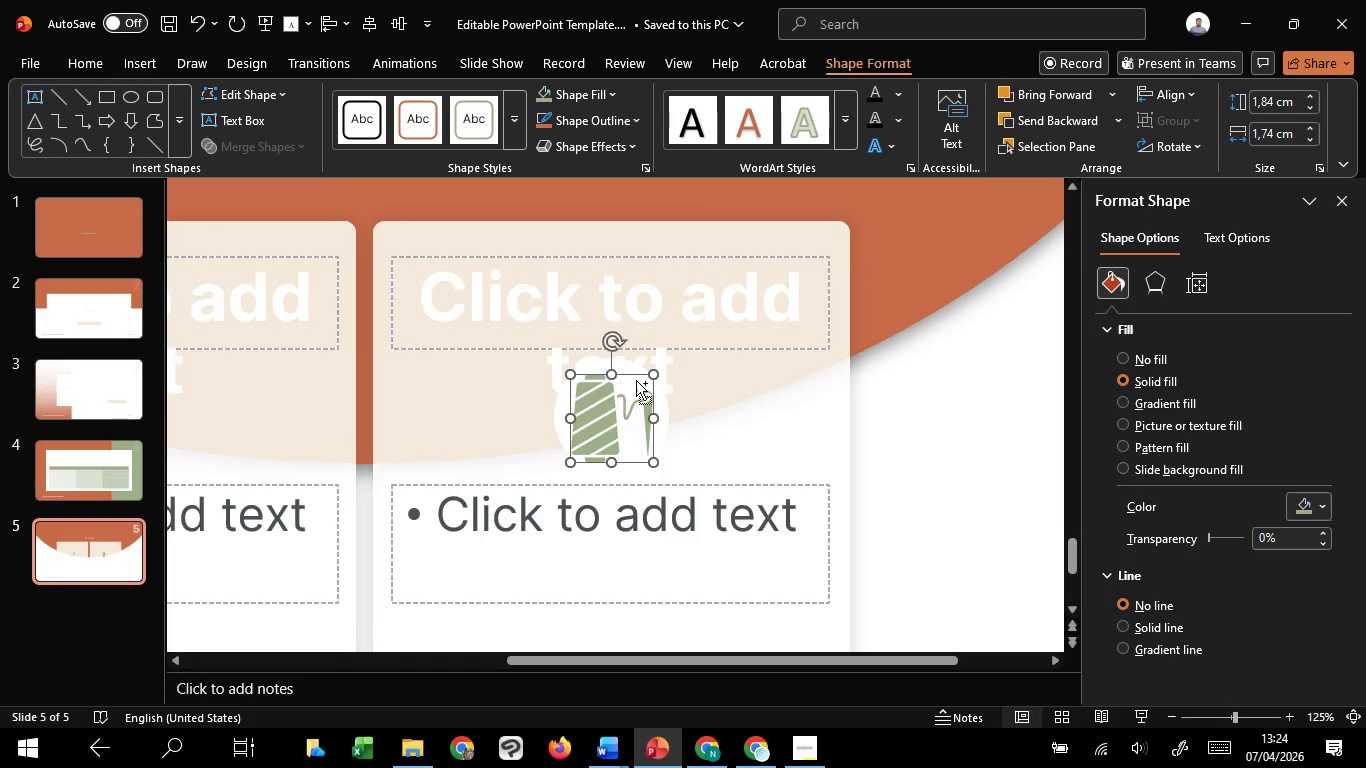 
hold_key(key=ControlLeft, duration=6.17)
hold_key(key=ShiftLeft, duration=1.51)
left_click_drag(start_coordinate=[654, 376], to_coordinate=[648, 386])
 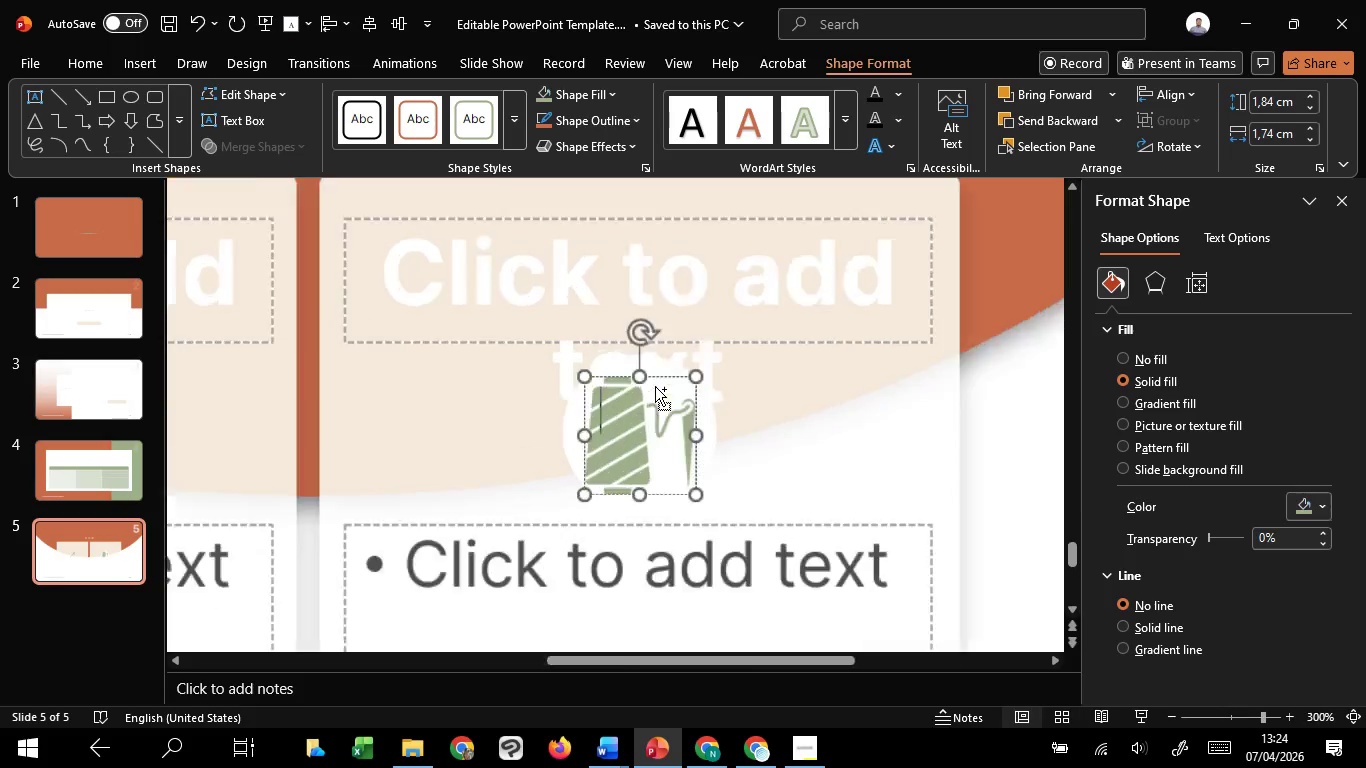 
key(Control+Shift+ShiftLeft)
 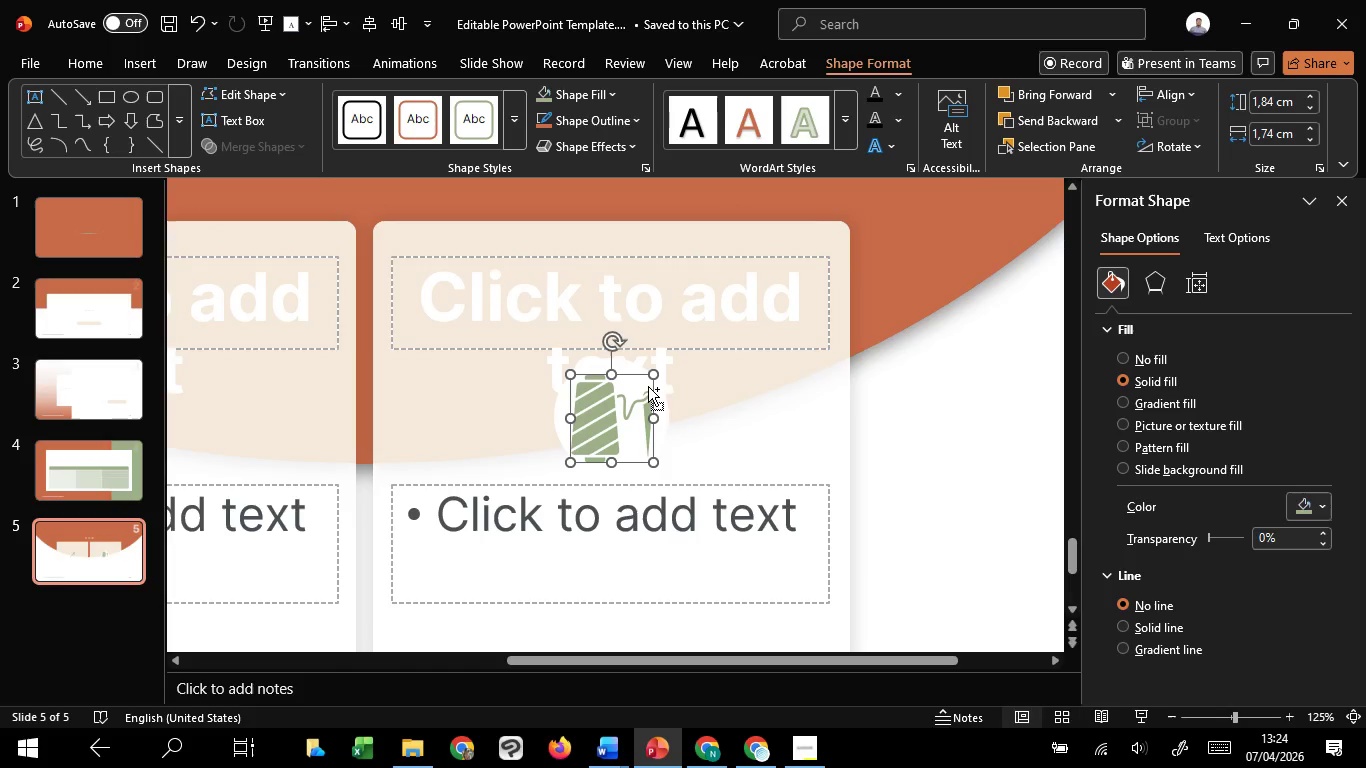 
key(Control+Shift+ShiftLeft)
 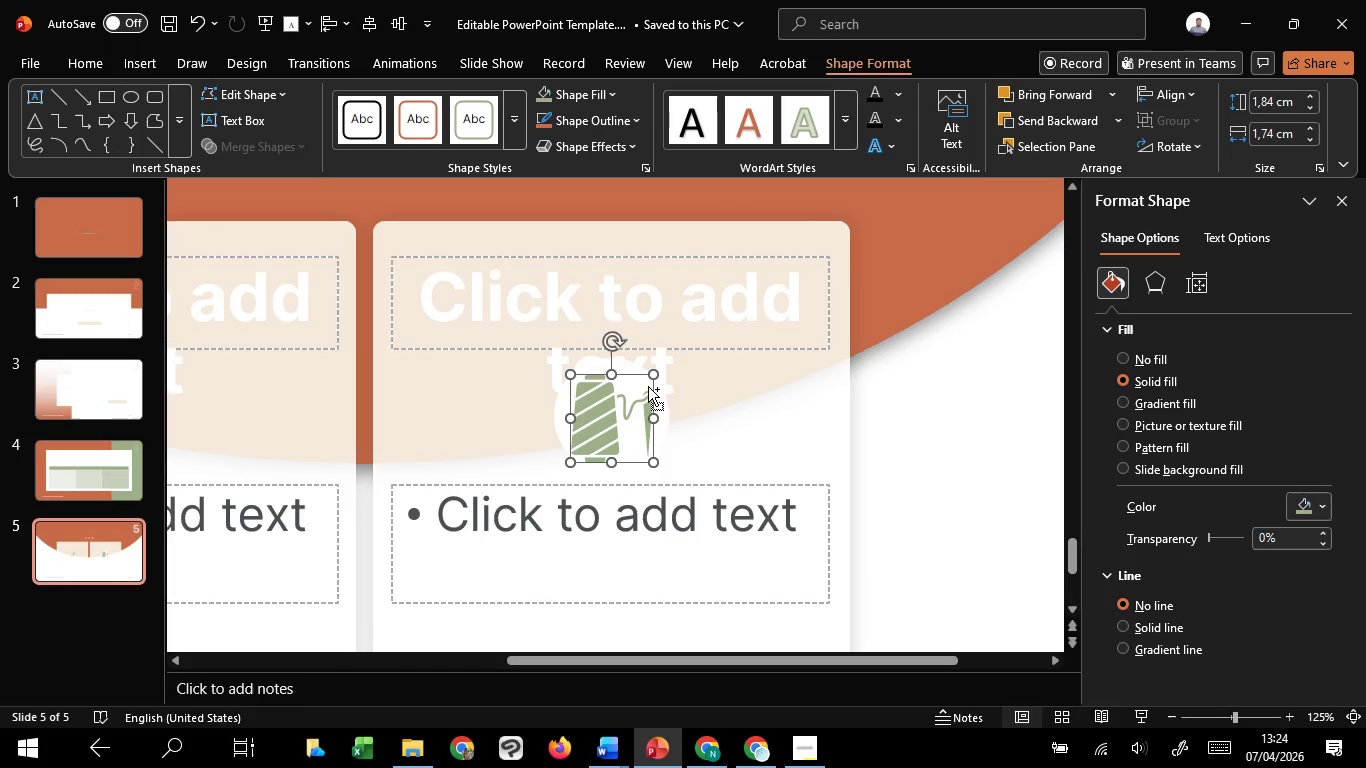 
key(Control+Shift+ShiftLeft)
 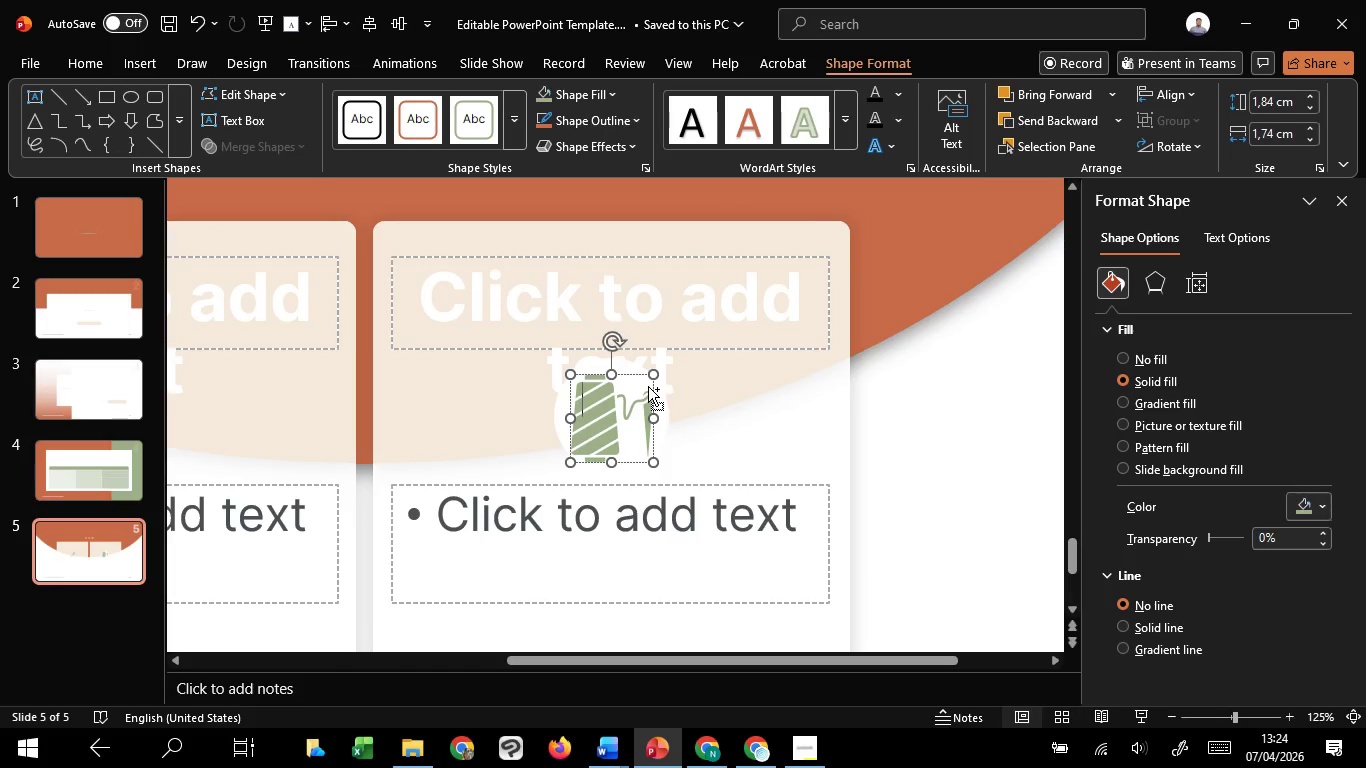 
key(Control+Shift+ShiftLeft)
 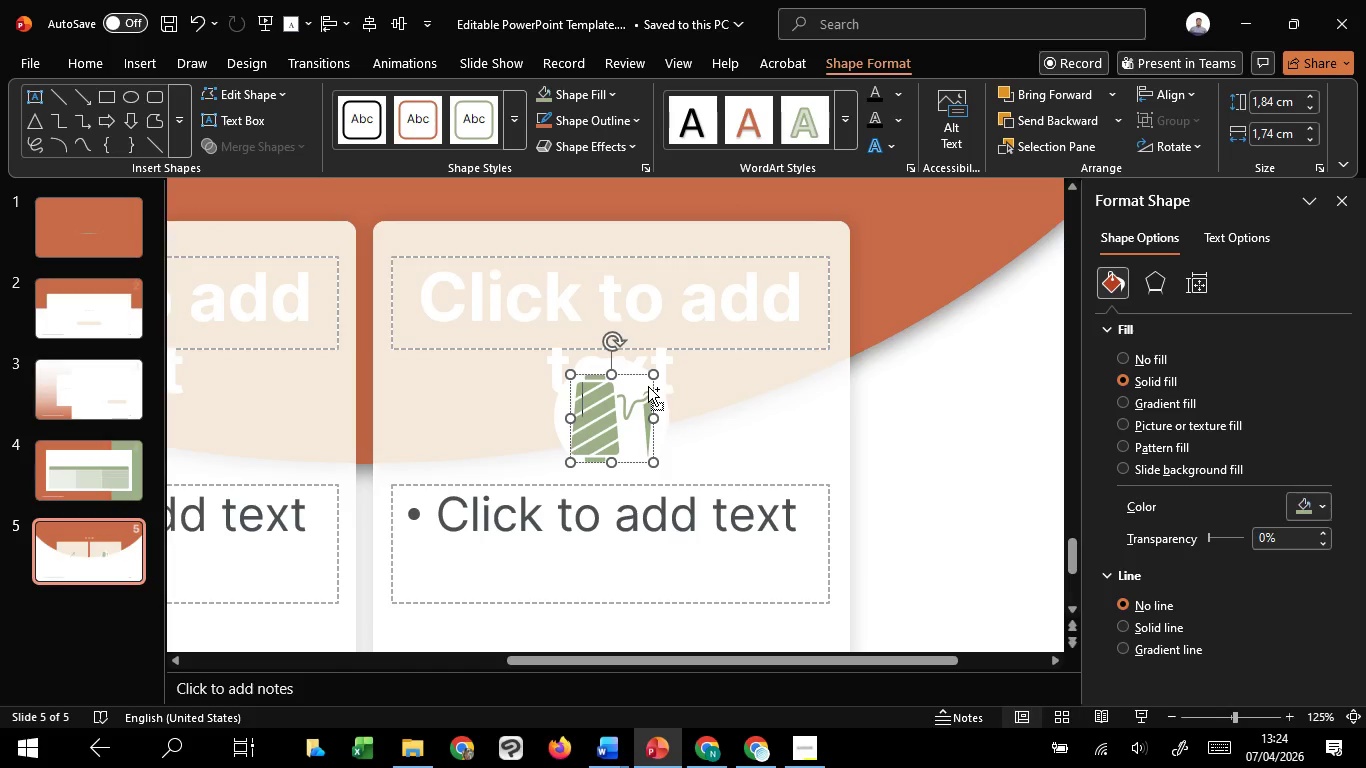 
key(Control+Shift+ShiftLeft)
 